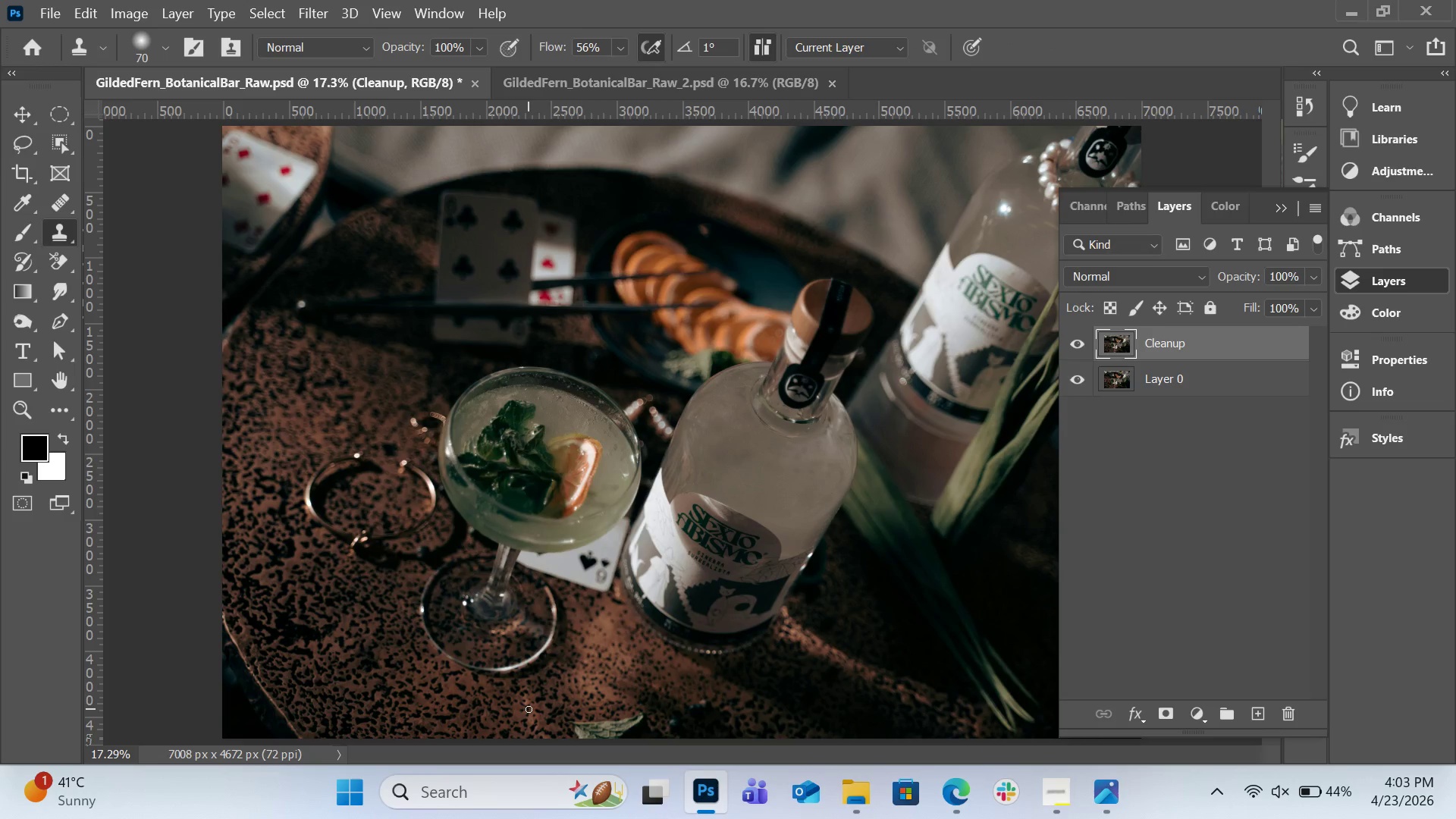 
key(BracketRight)
 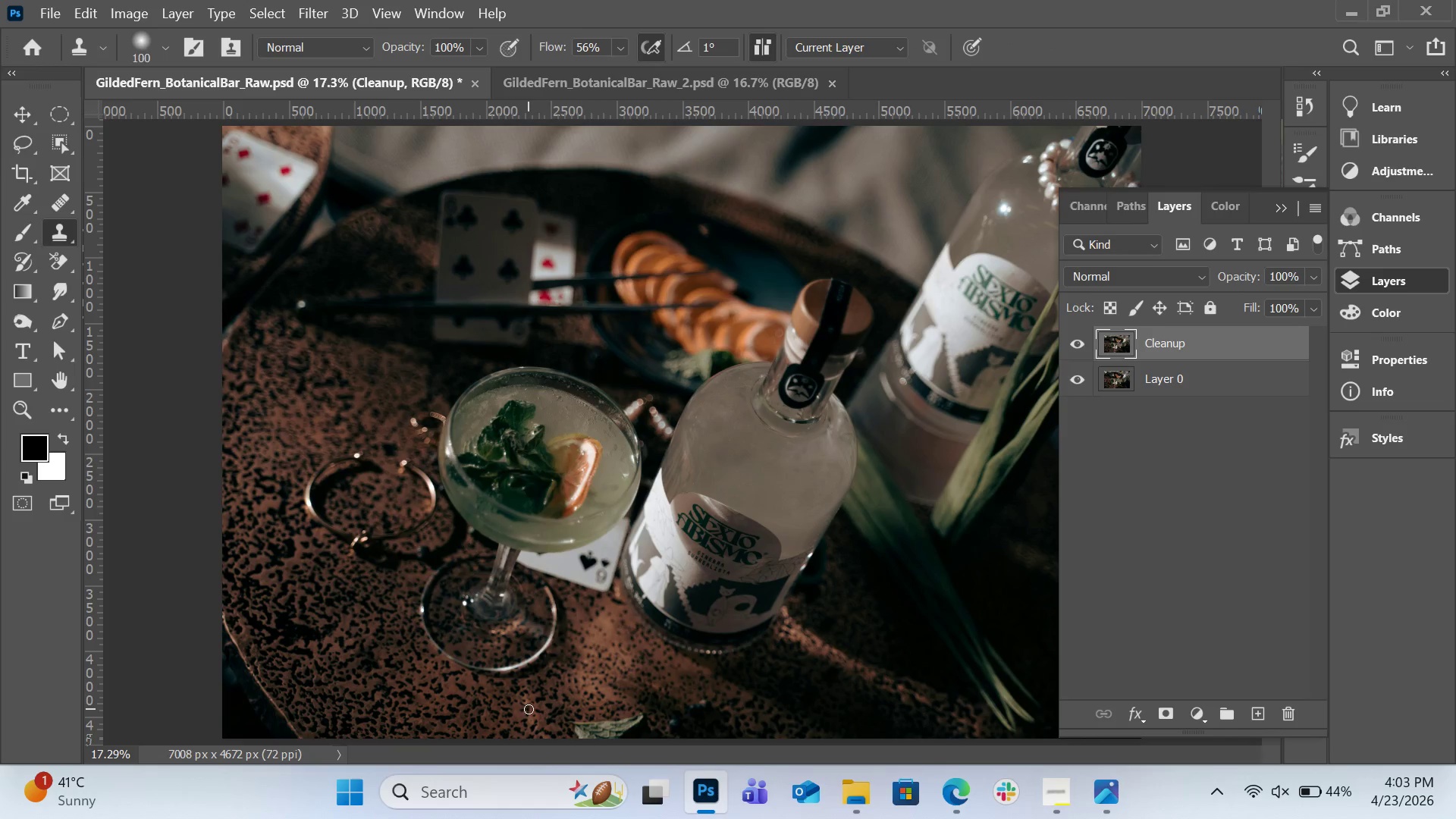 
key(BracketRight)
 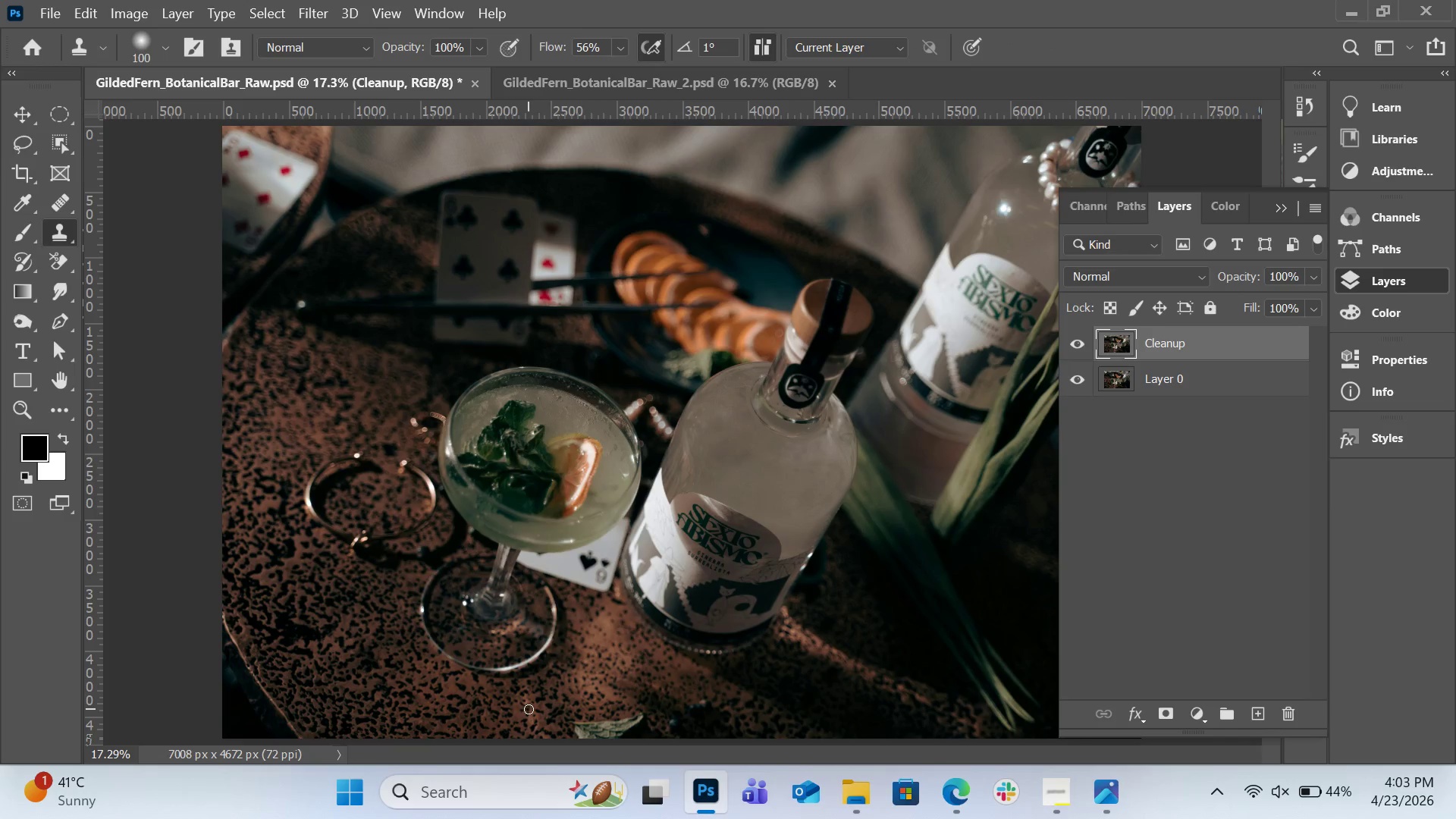 
key(BracketRight)
 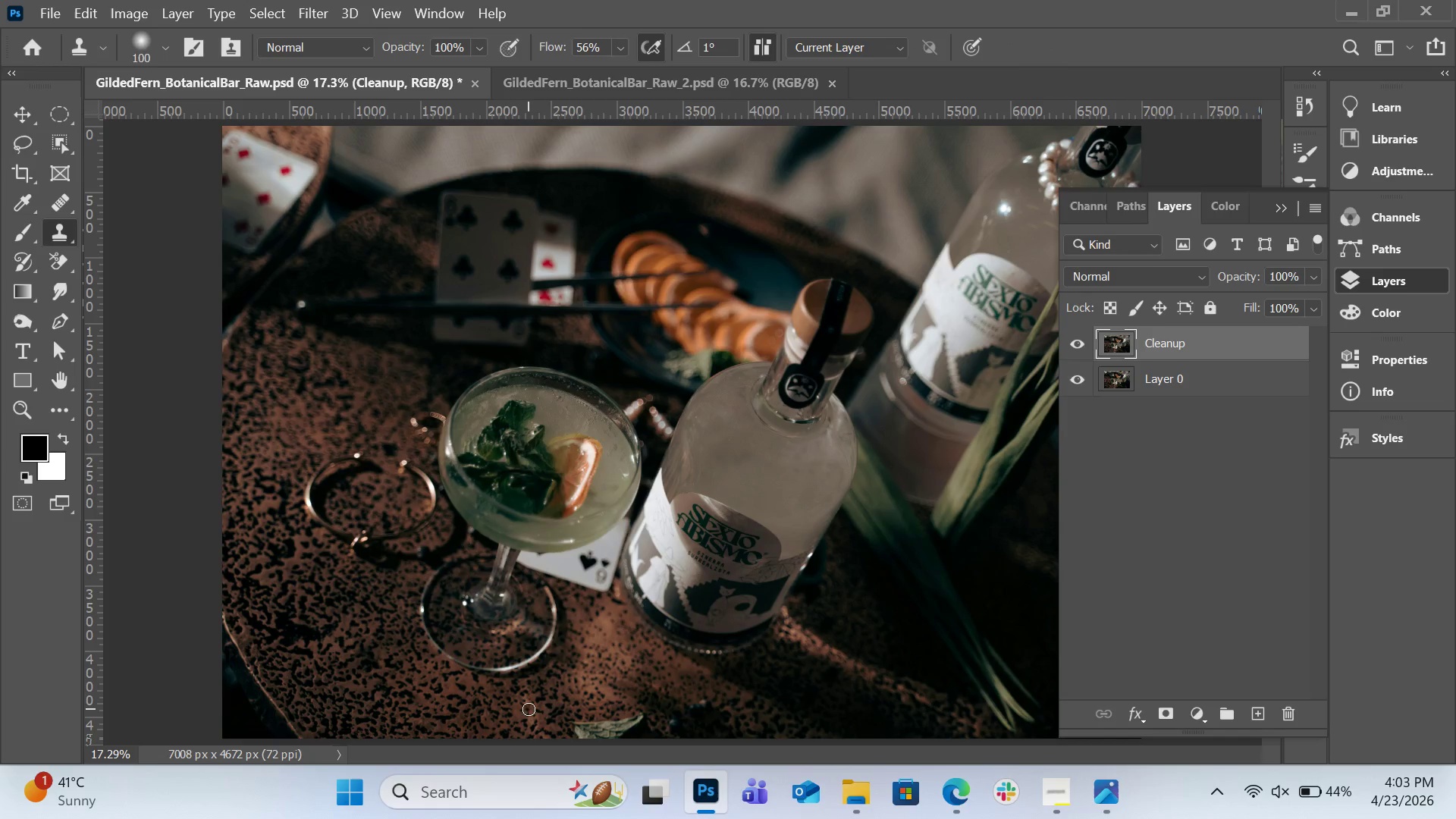 
key(BracketRight)
 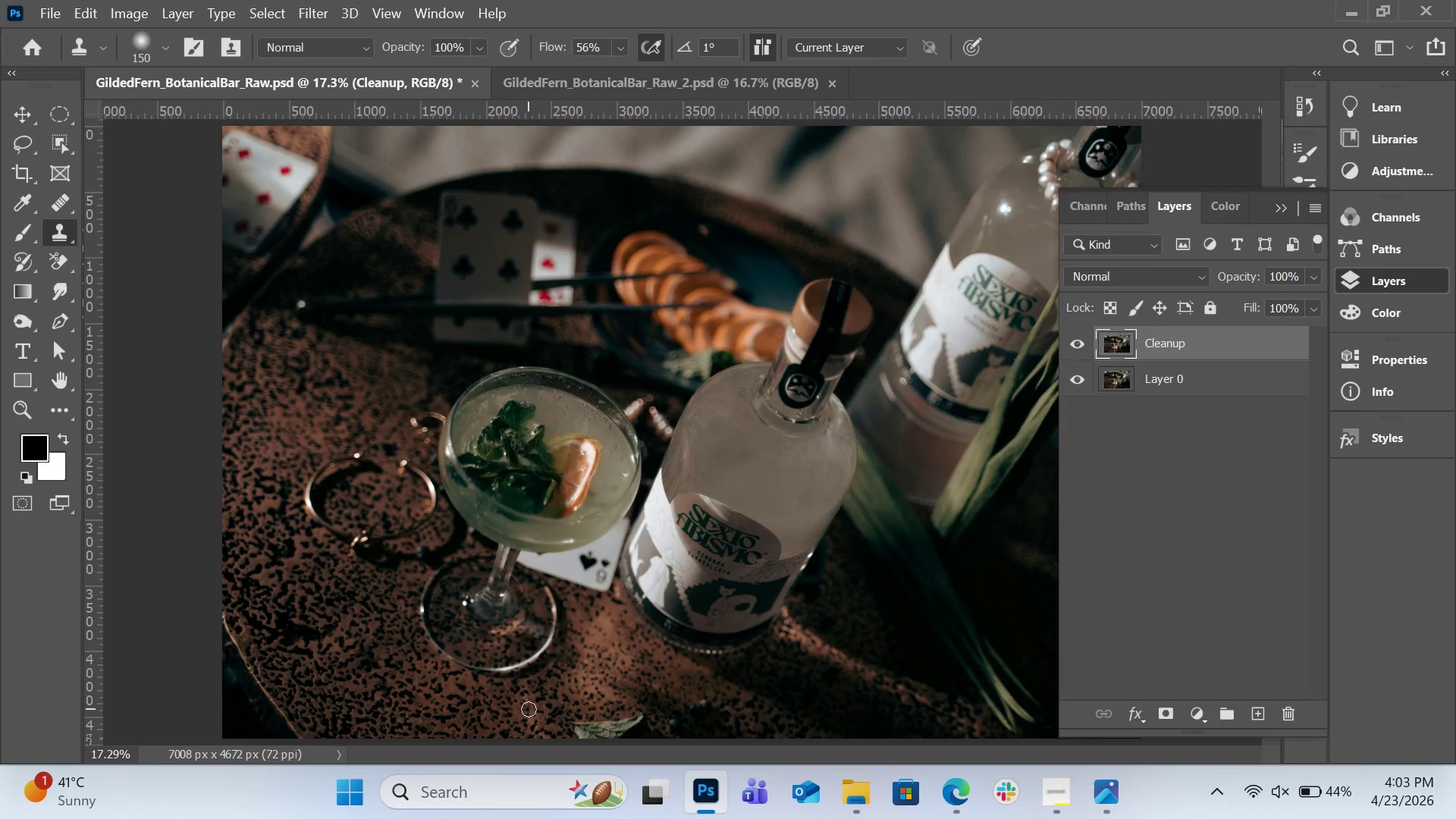 
key(BracketRight)
 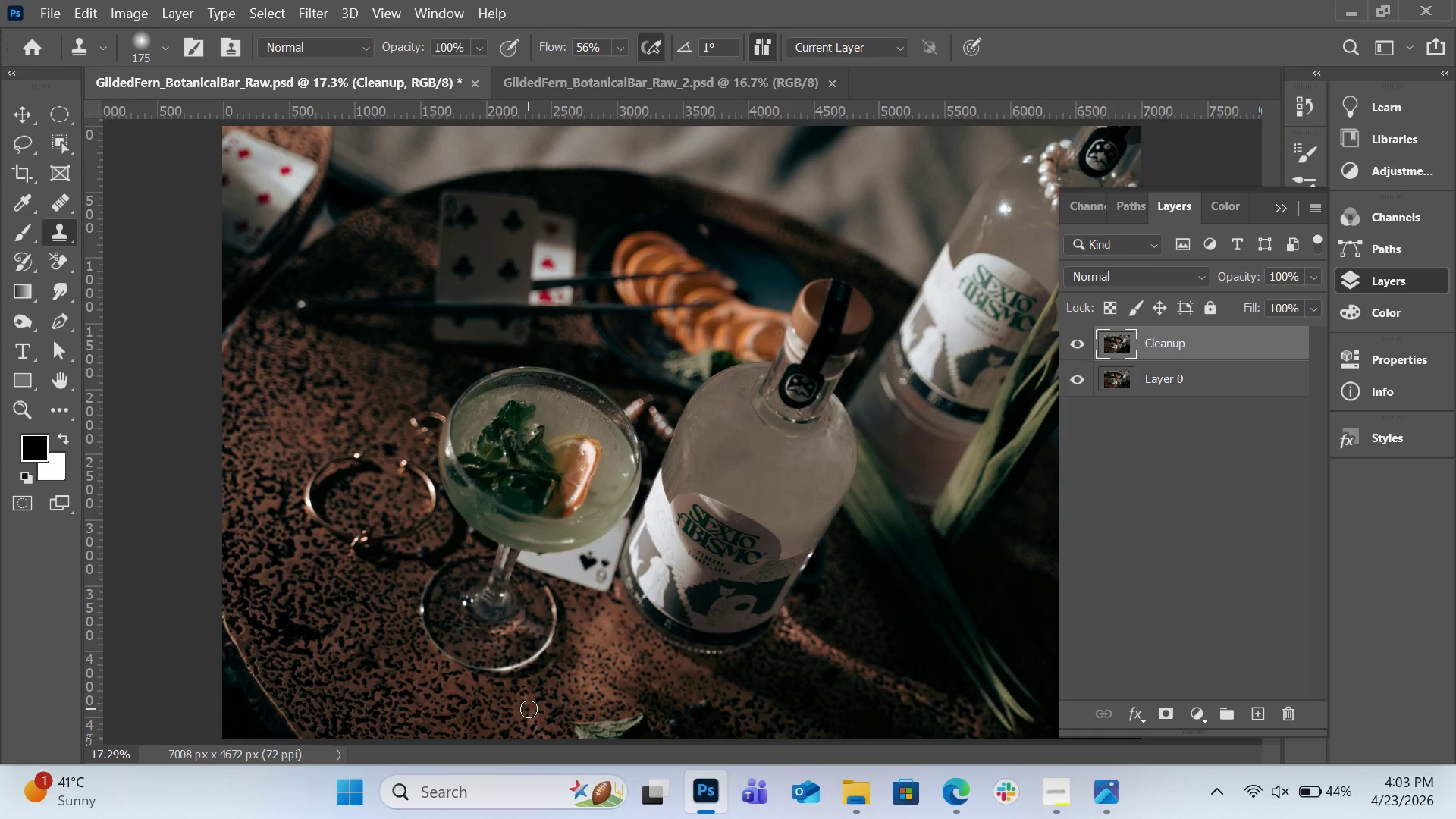 
key(BracketRight)
 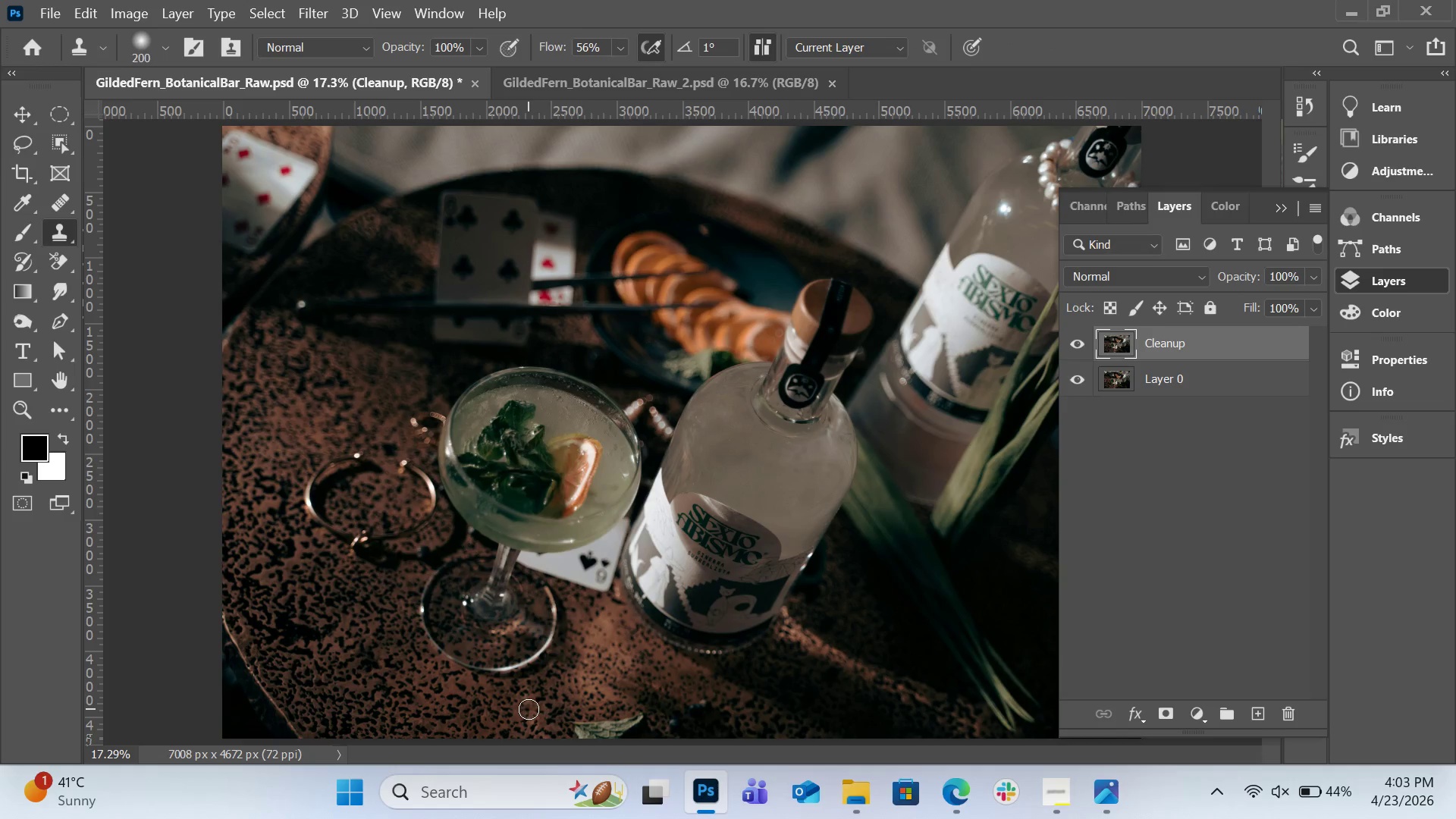 
key(BracketRight)
 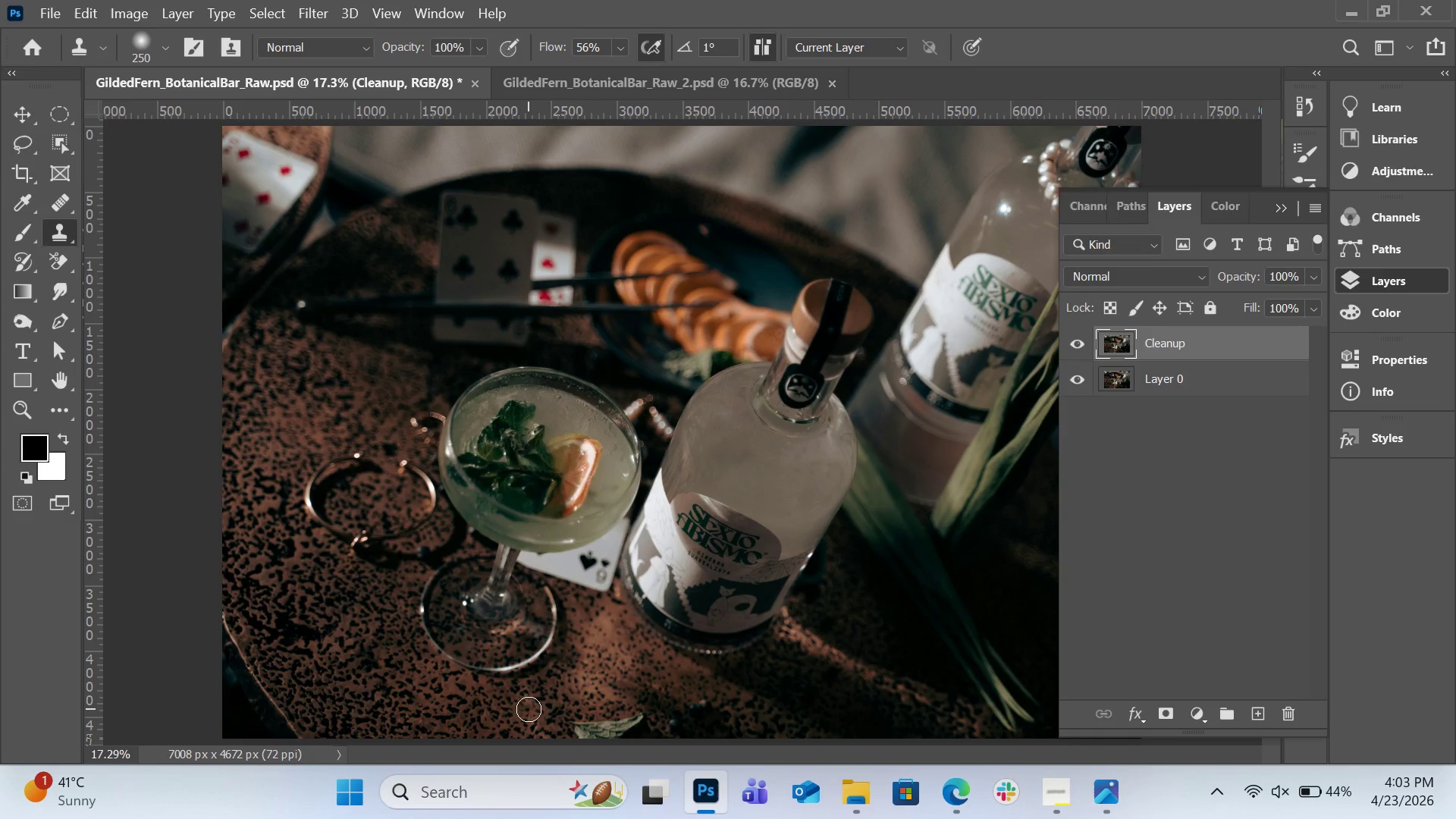 
key(BracketRight)
 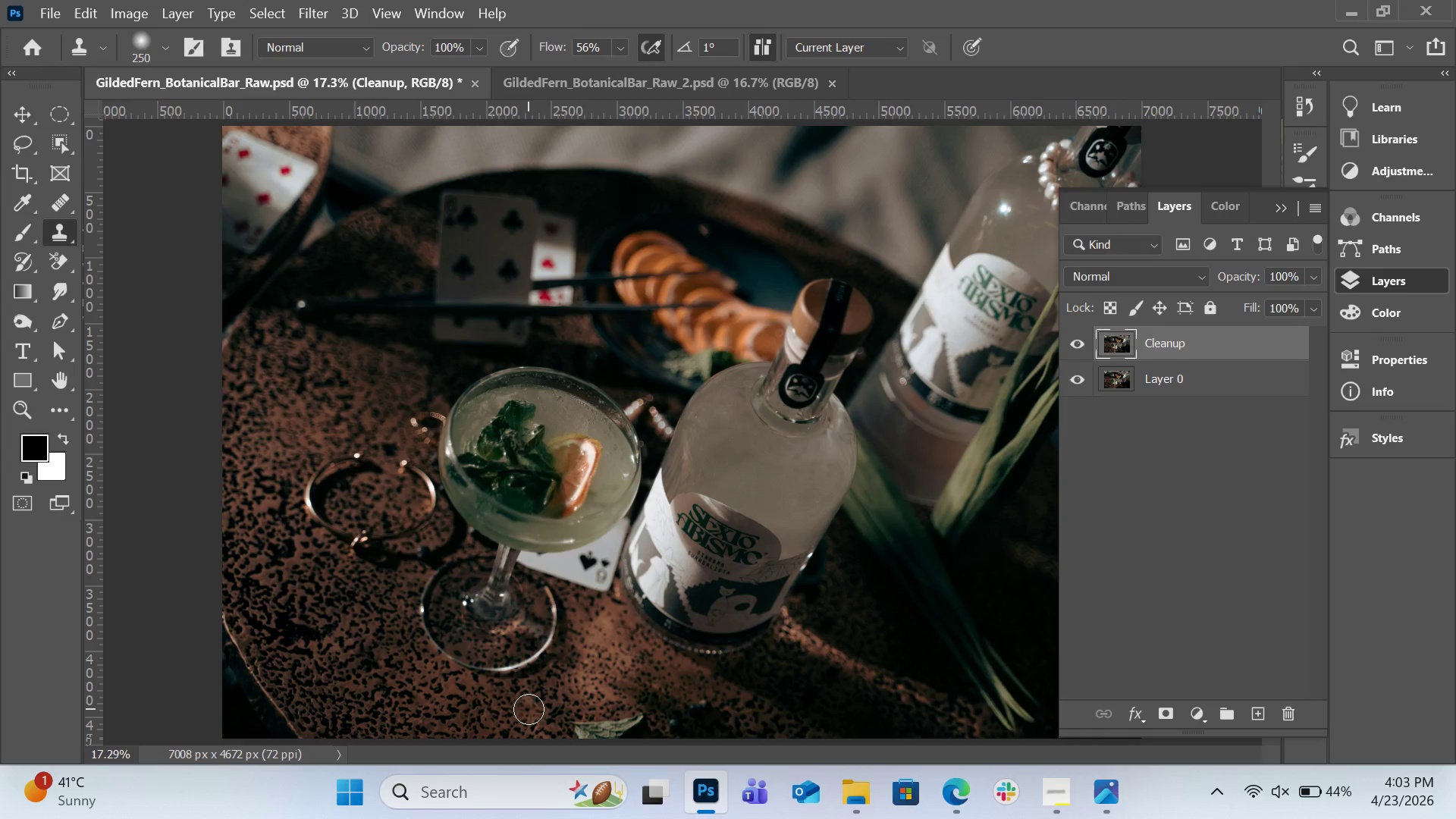 
key(BracketRight)
 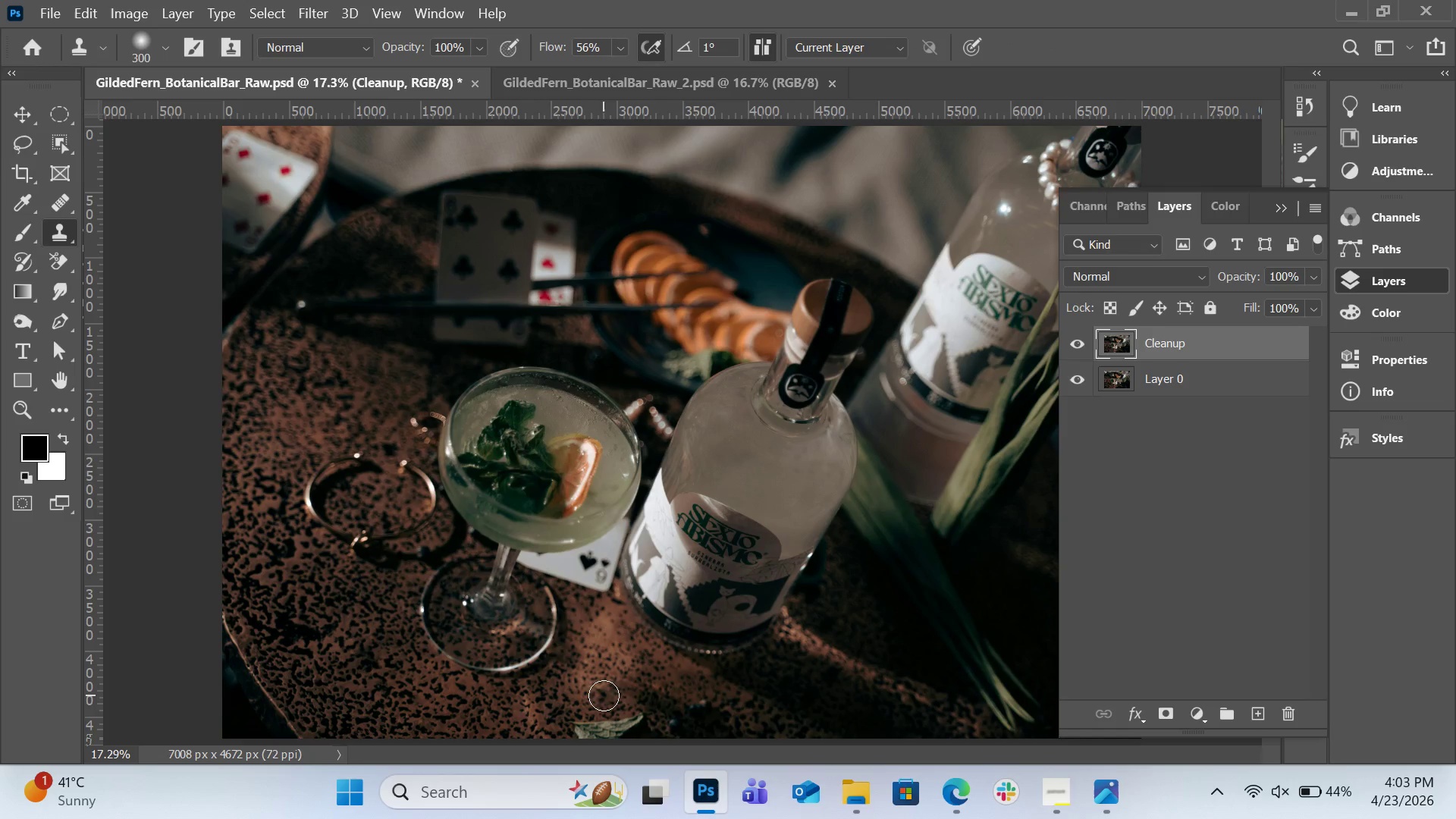 
hold_key(key=AltLeft, duration=1.12)
left_click([607, 699])
 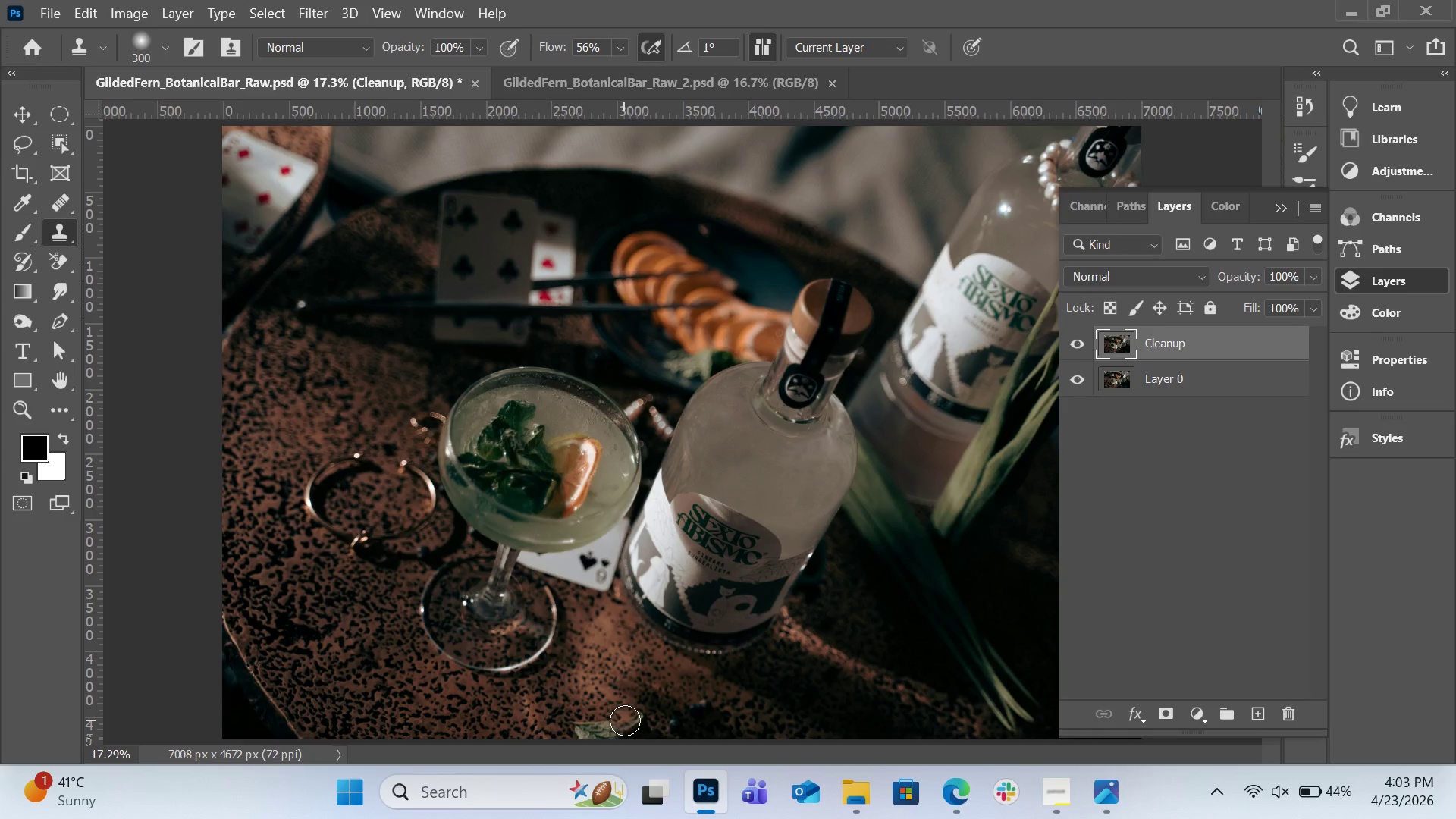 
left_click_drag(start_coordinate=[625, 720], to_coordinate=[588, 729])
 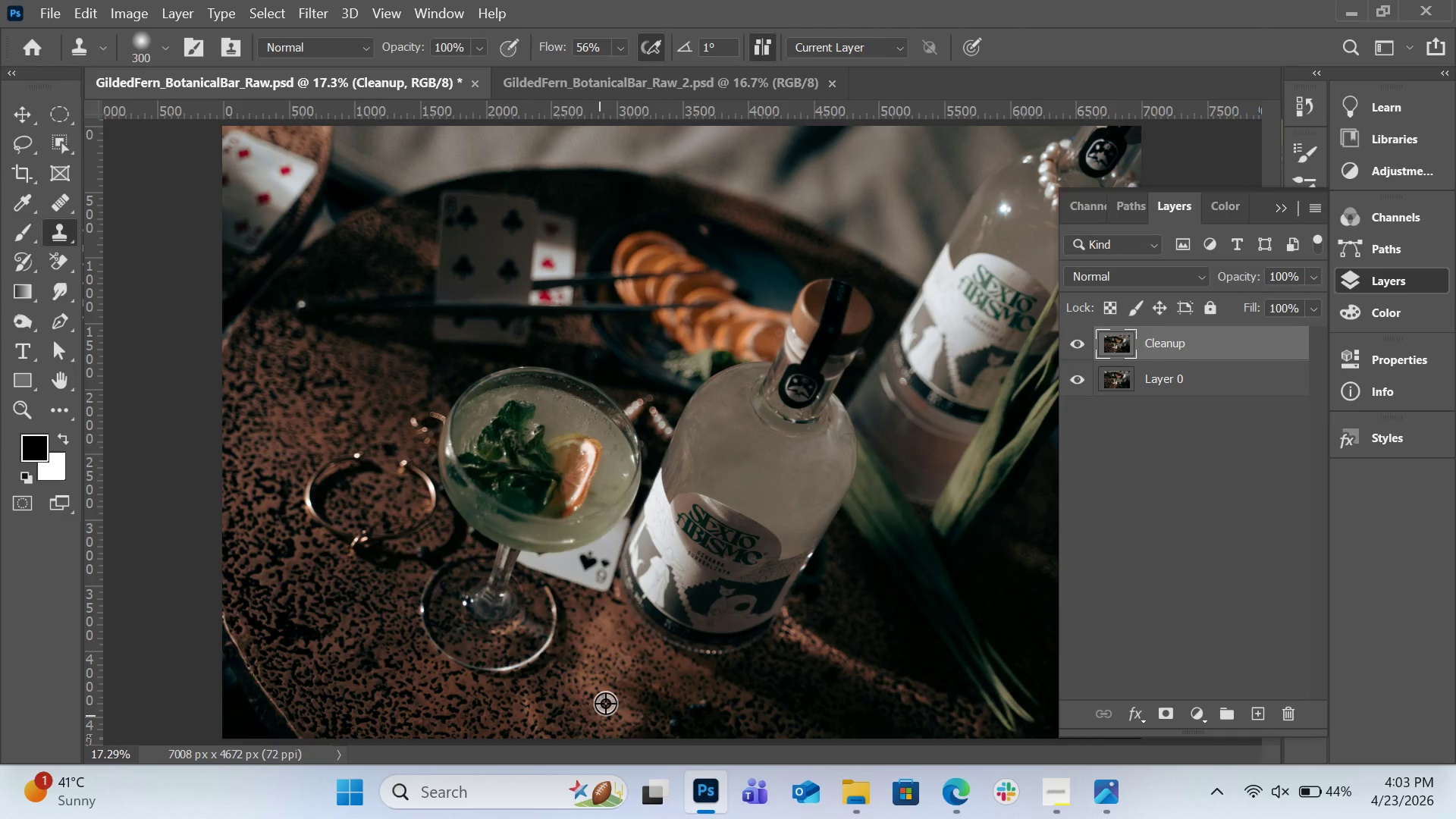 
hold_key(key=AltLeft, duration=0.48)
left_click([607, 698])
 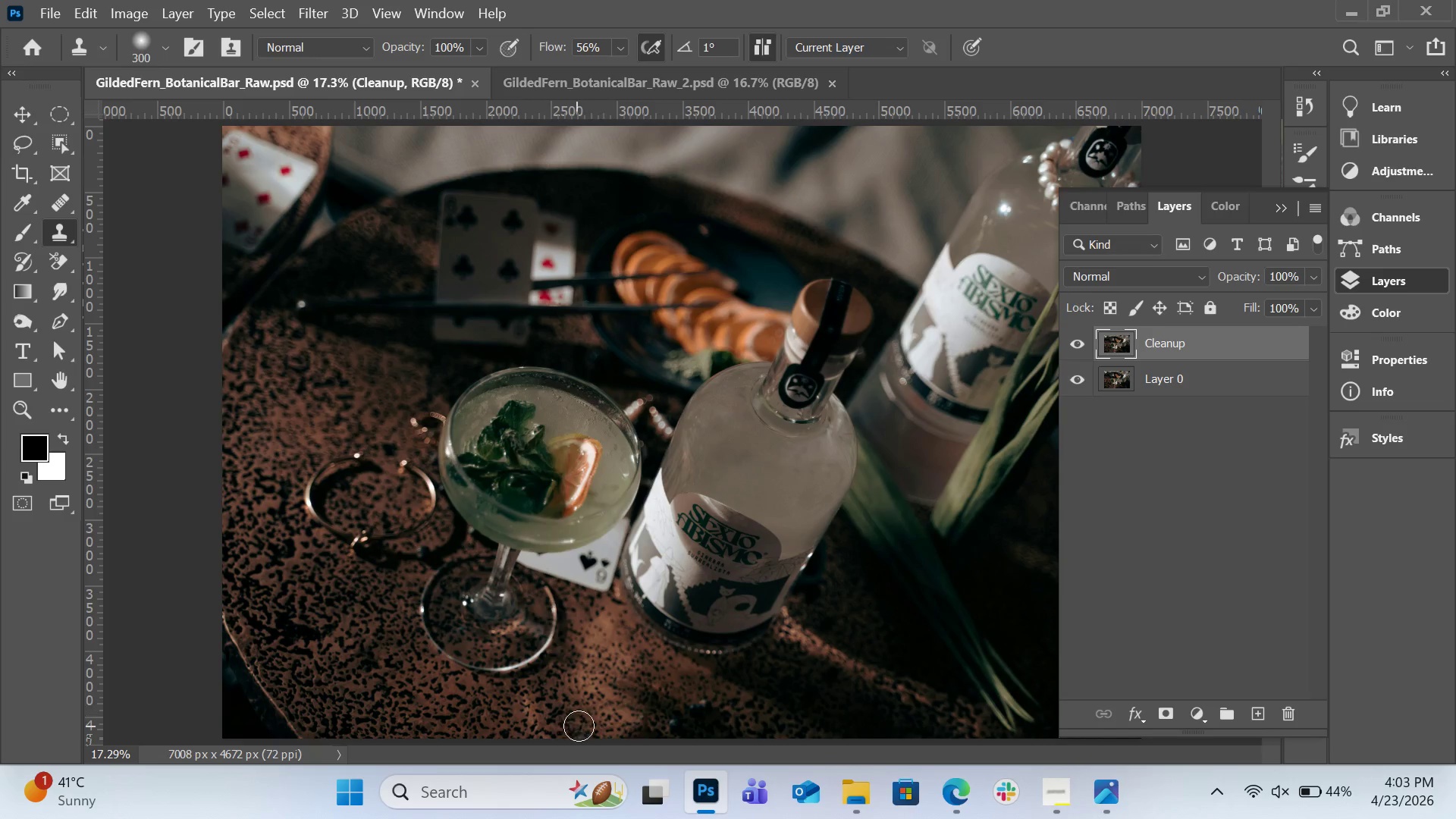 
left_click_drag(start_coordinate=[577, 726], to_coordinate=[595, 733])
 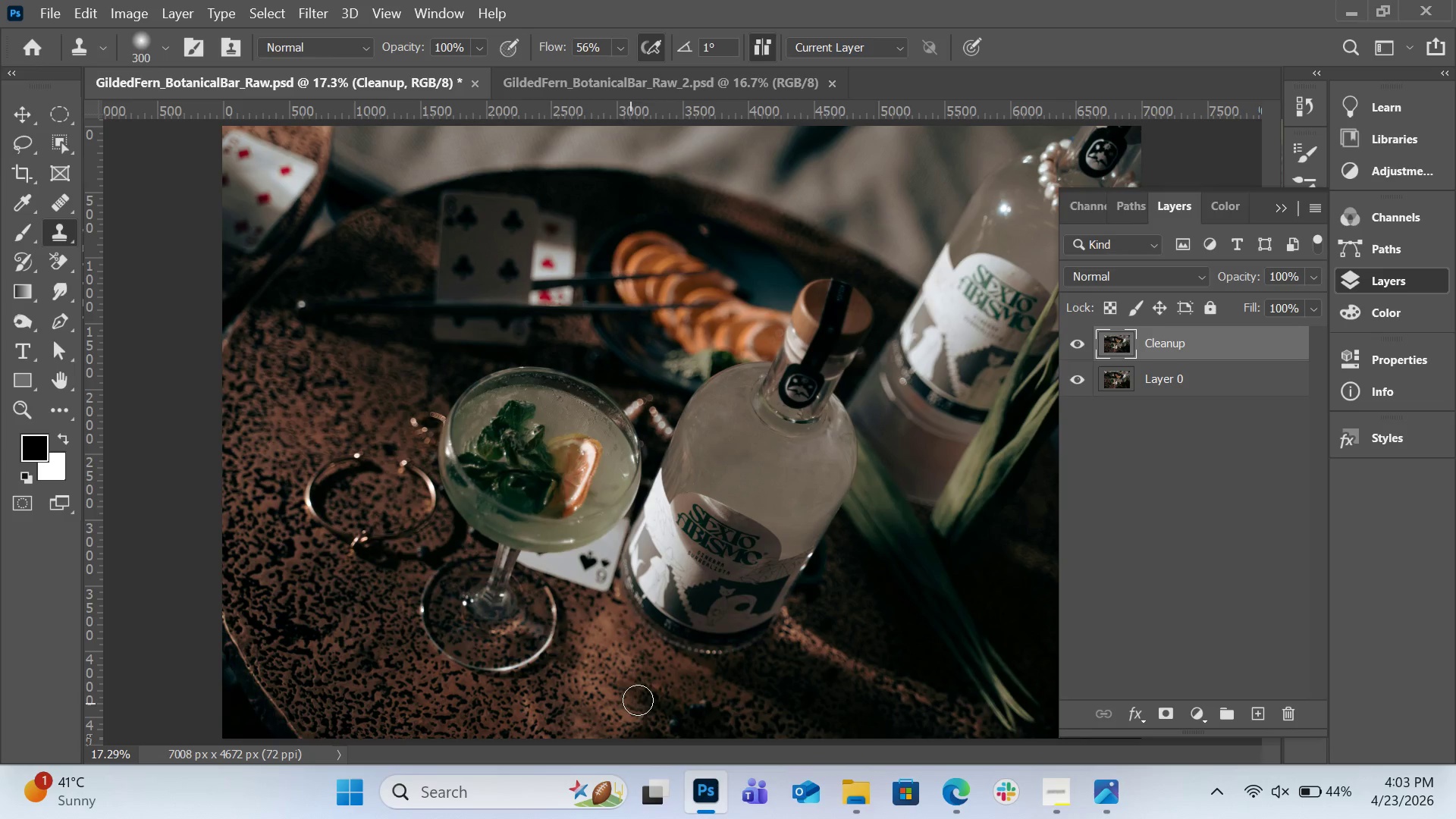 
hold_key(key=AltLeft, duration=0.34)
left_click([629, 698])
 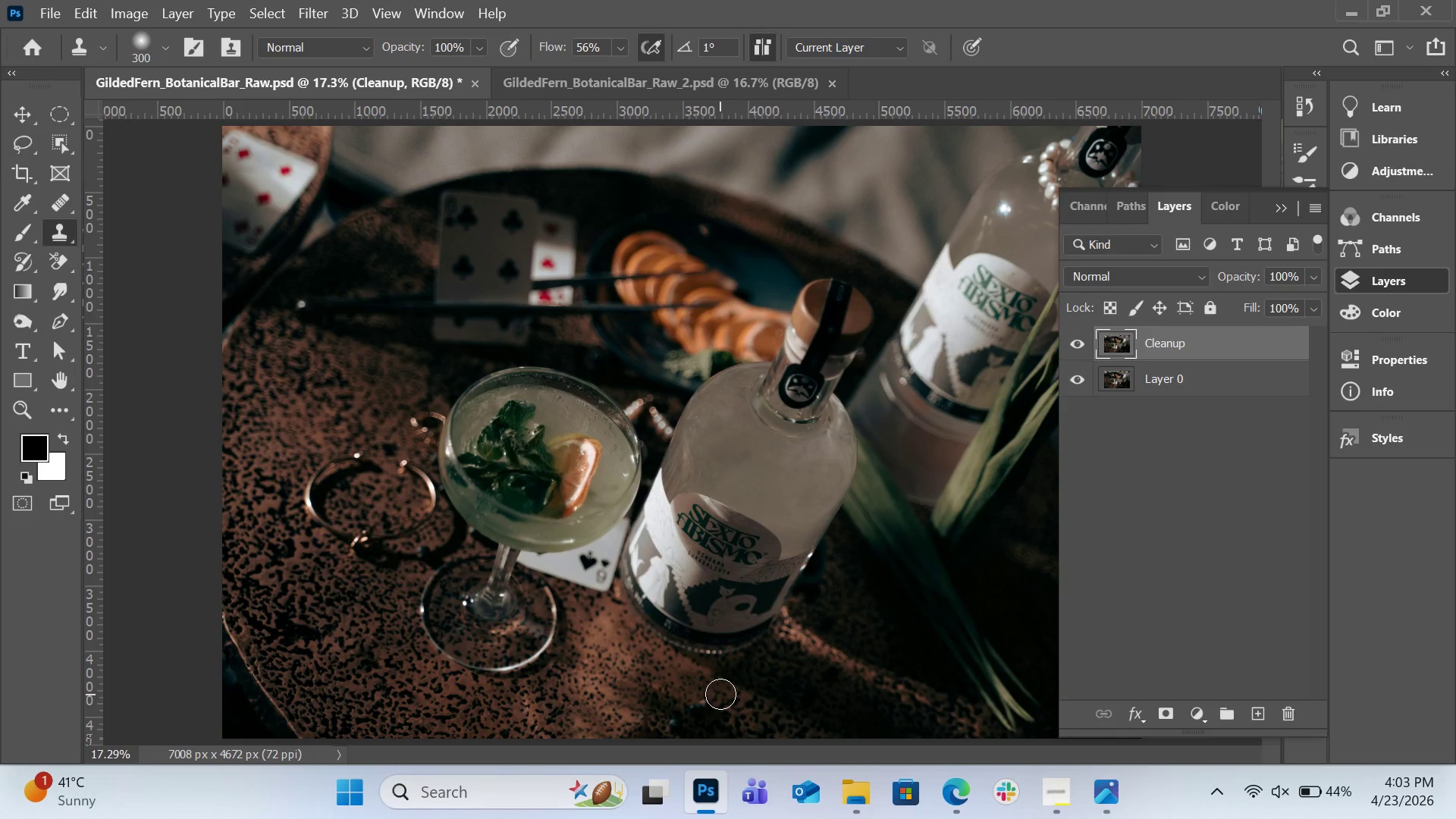 
hold_key(key=AltLeft, duration=0.41)
 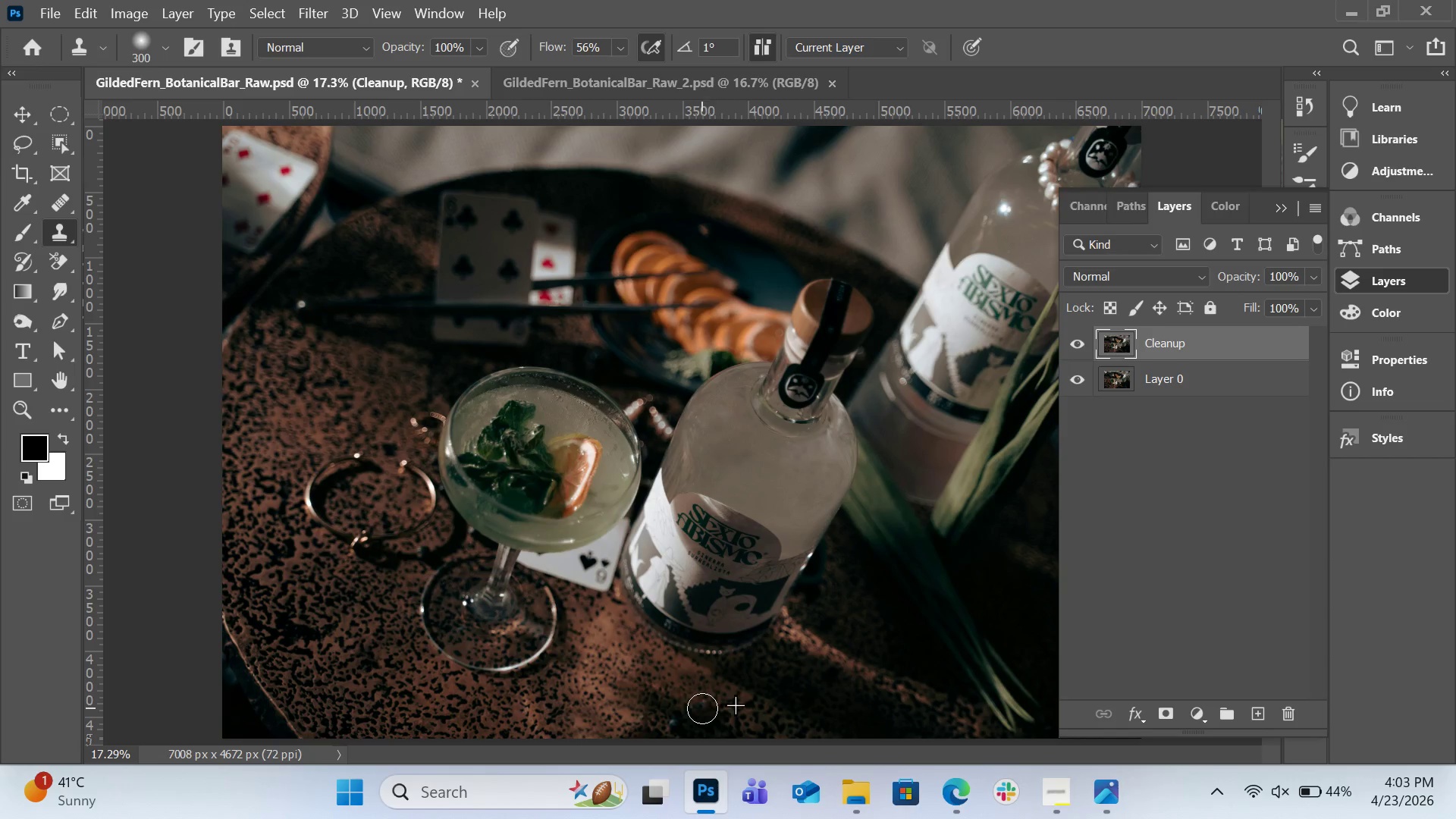 
left_click_drag(start_coordinate=[702, 708], to_coordinate=[702, 702])
 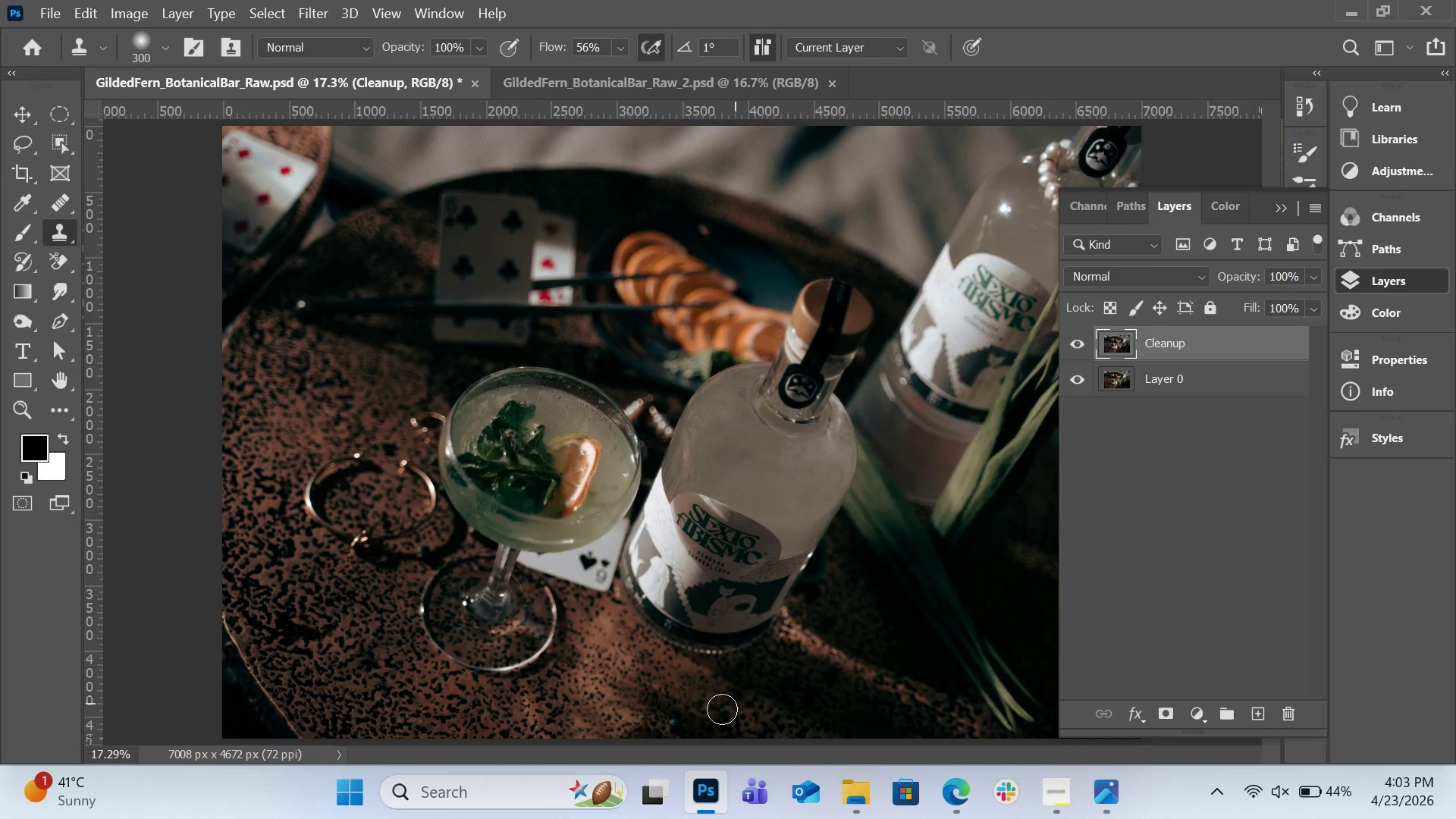 
hold_key(key=AltLeft, duration=0.62)
left_click([714, 698])
 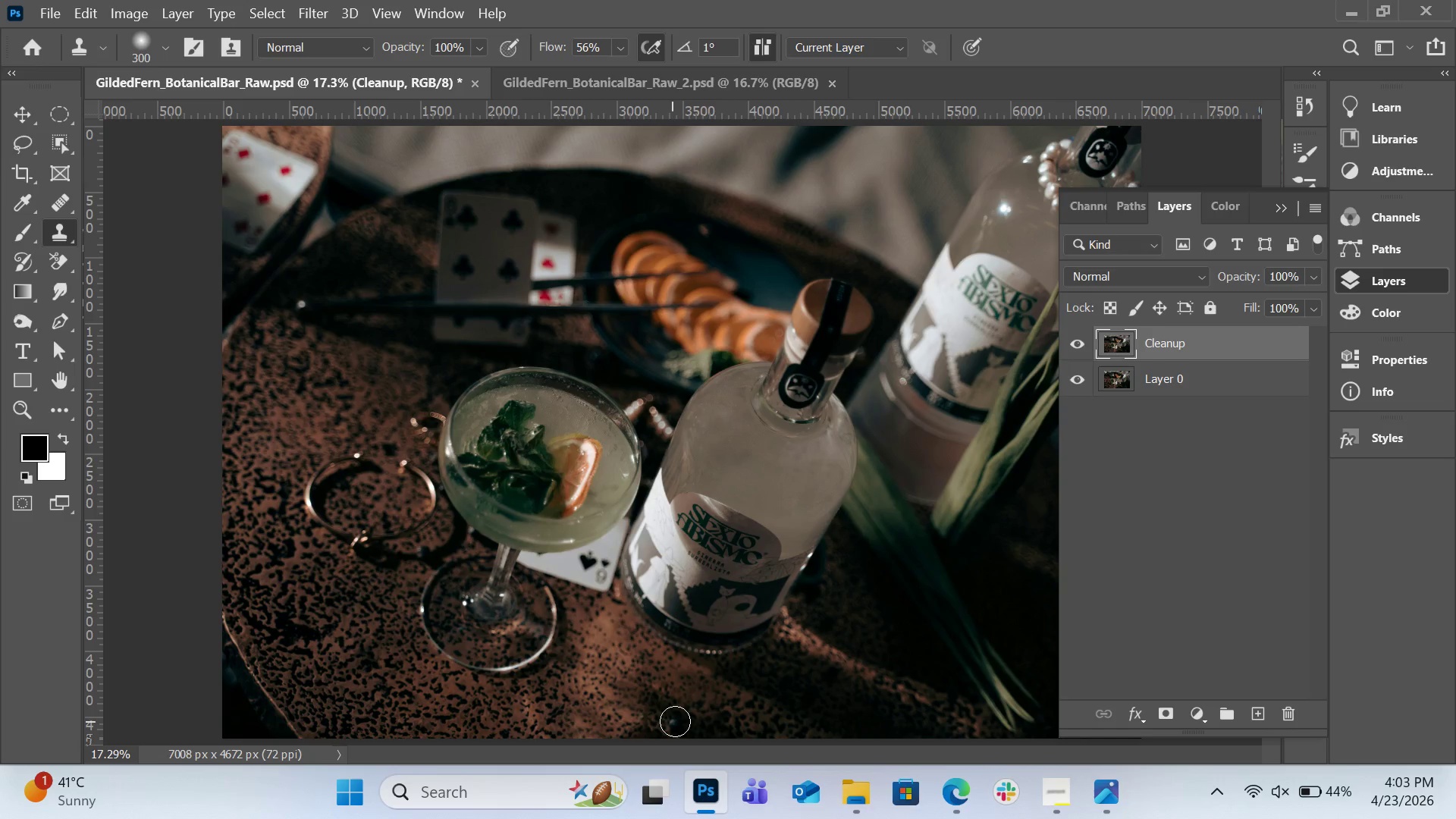 
left_click_drag(start_coordinate=[675, 721], to_coordinate=[679, 723])
 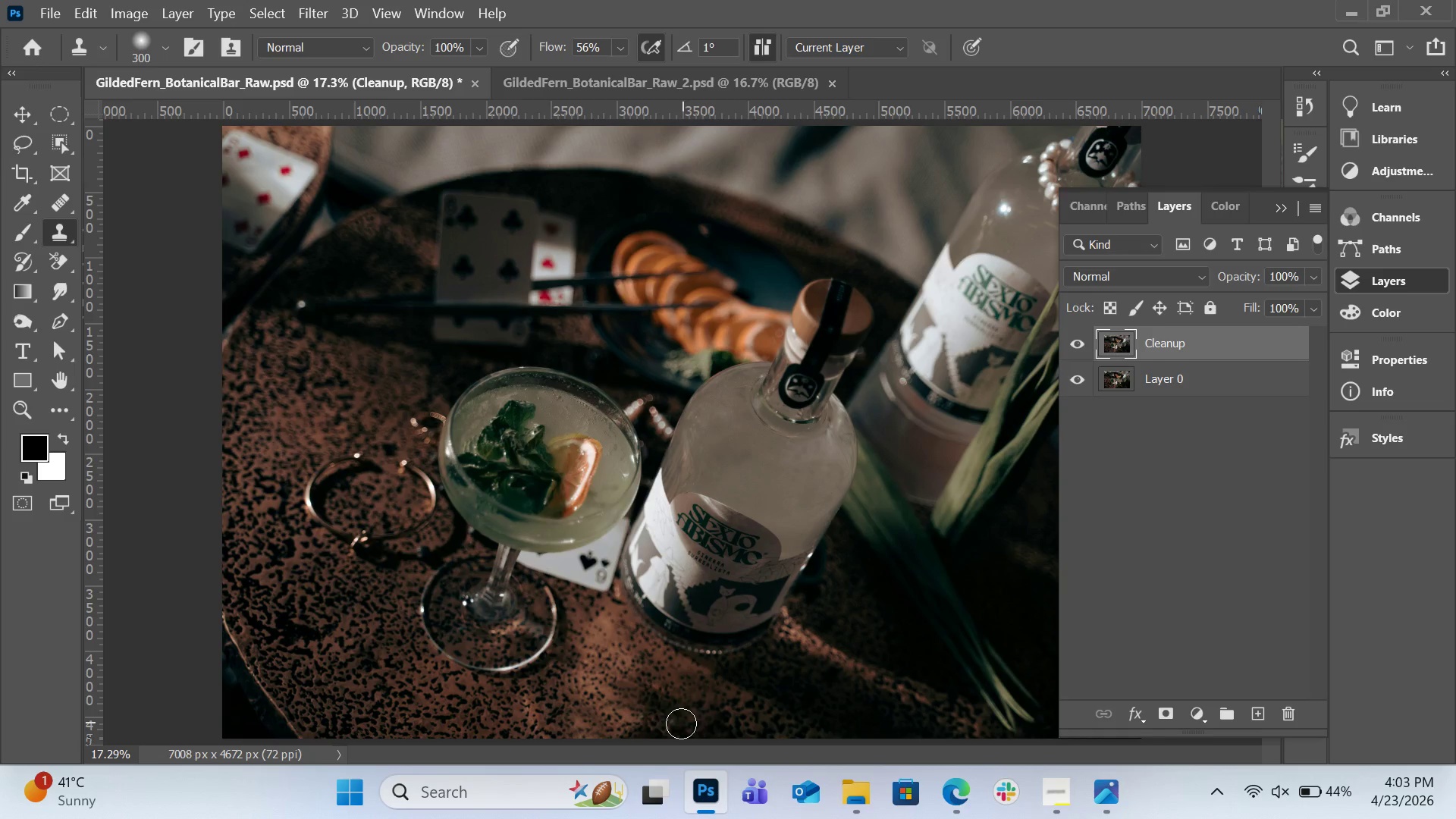 
left_click_drag(start_coordinate=[681, 723], to_coordinate=[674, 729])
 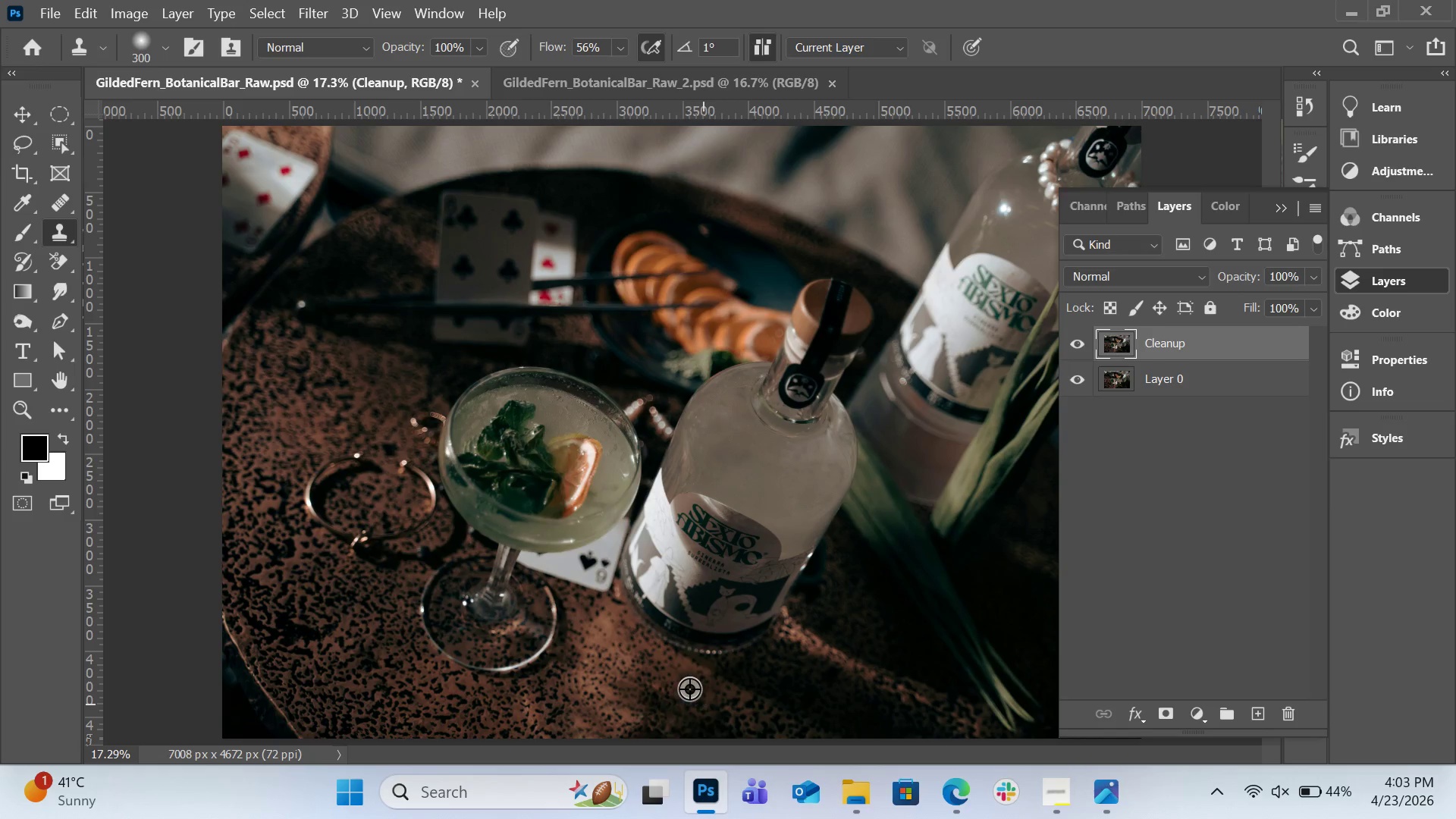 
hold_key(key=AltLeft, duration=0.42)
left_click([687, 689])
 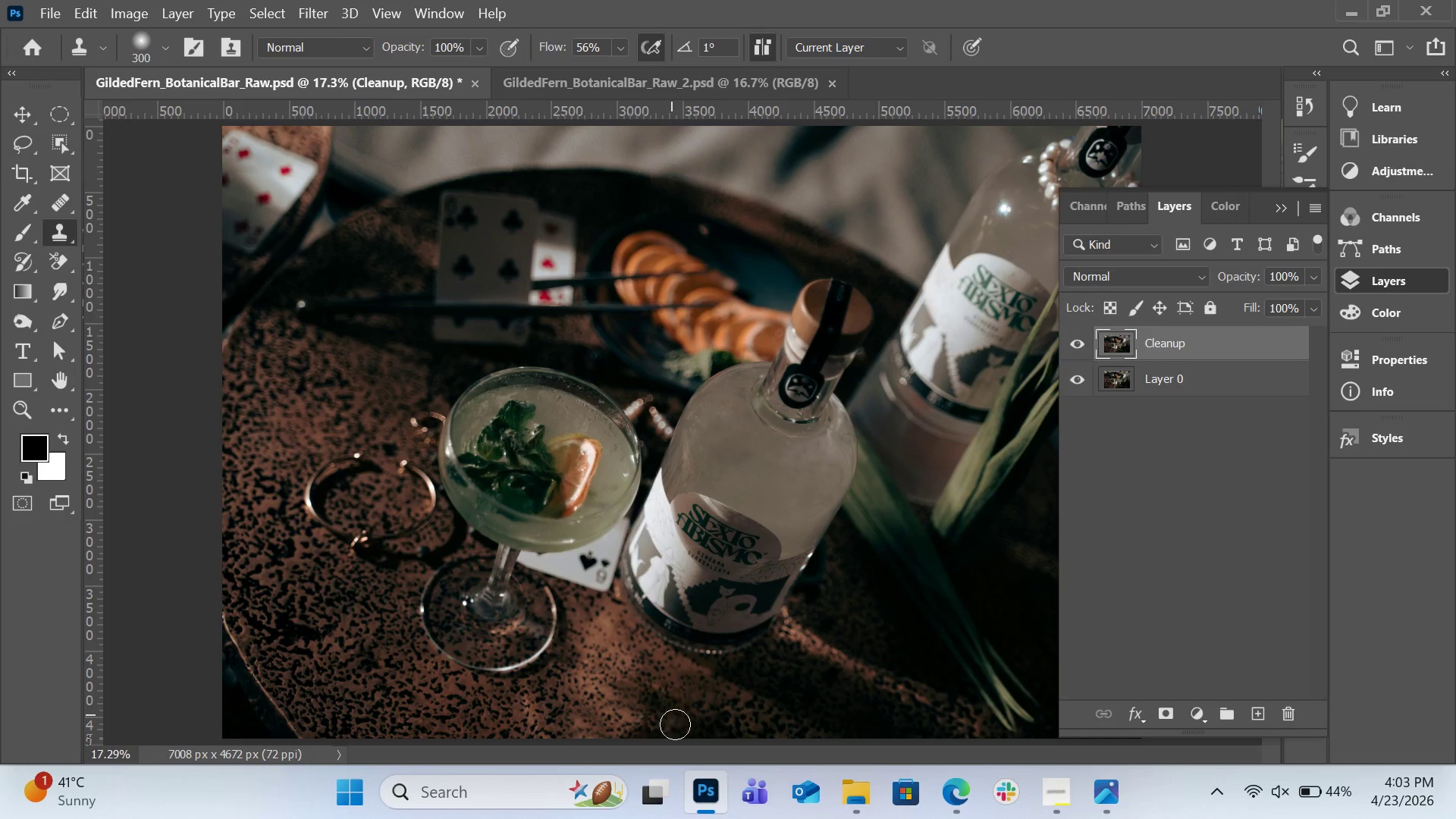 
left_click_drag(start_coordinate=[671, 716], to_coordinate=[676, 729])
 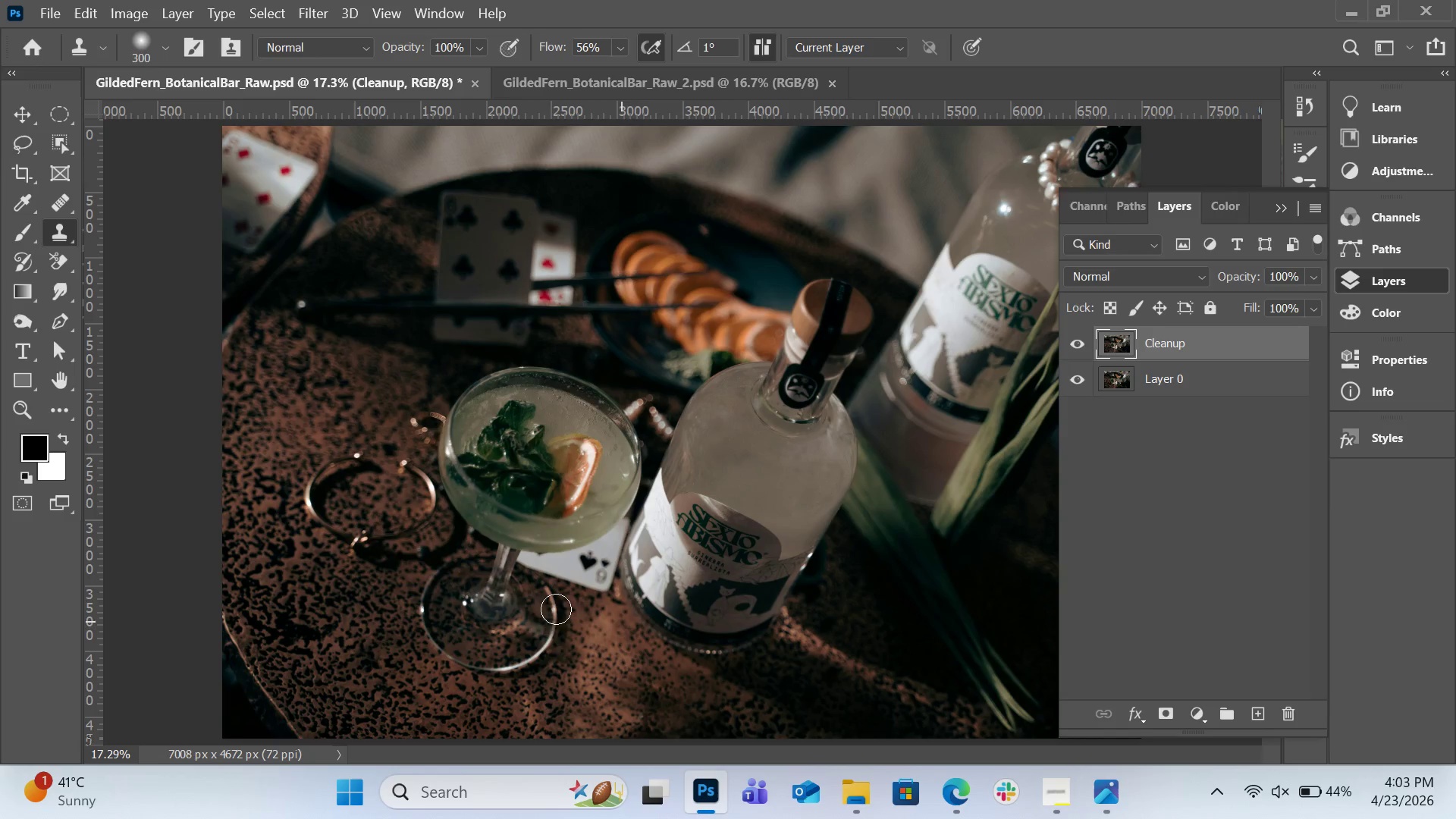 
scroll: coordinate [816, 543], scroll_direction: up, amount: 5.0
 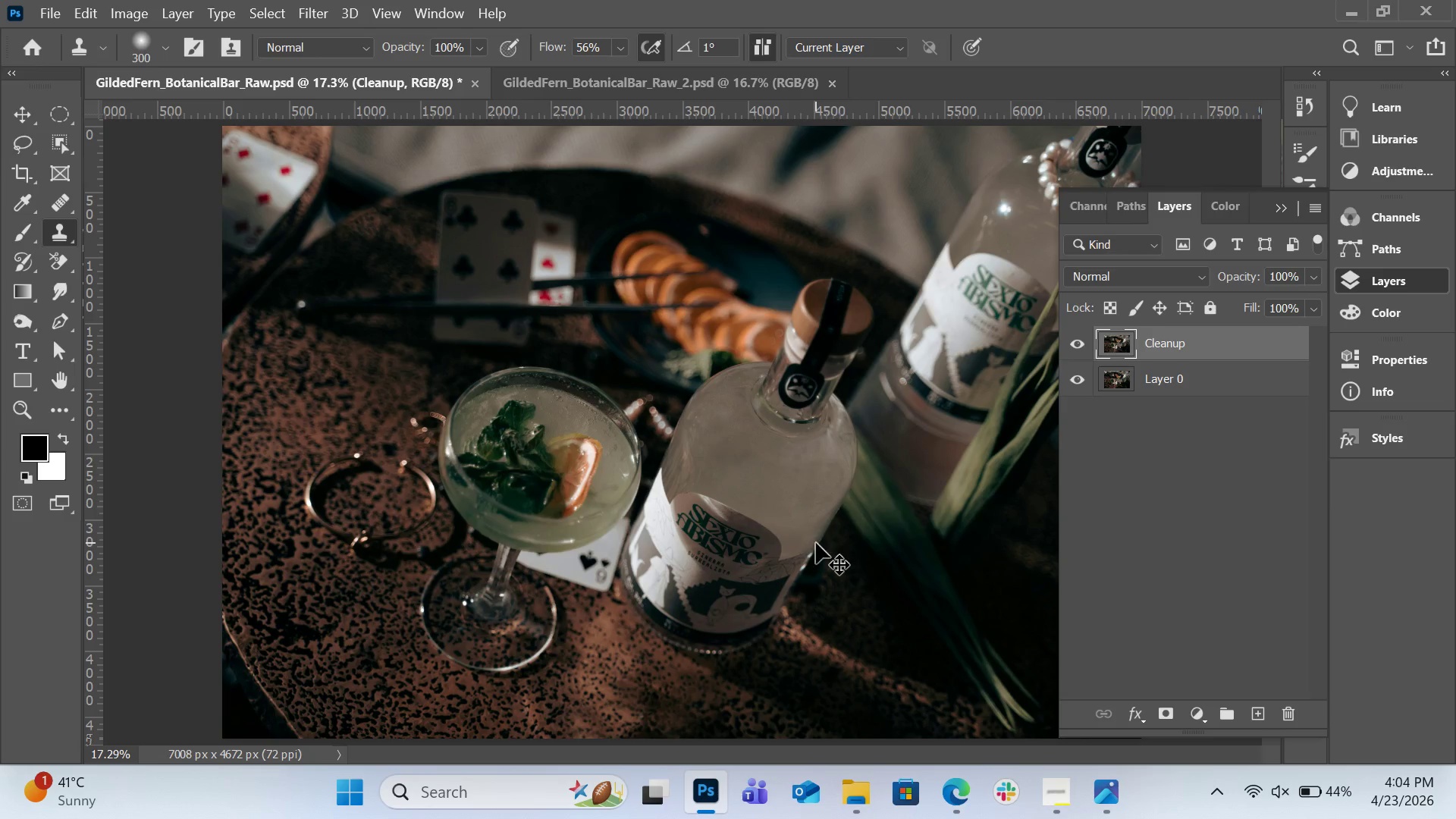 
key(Control+Minus)
 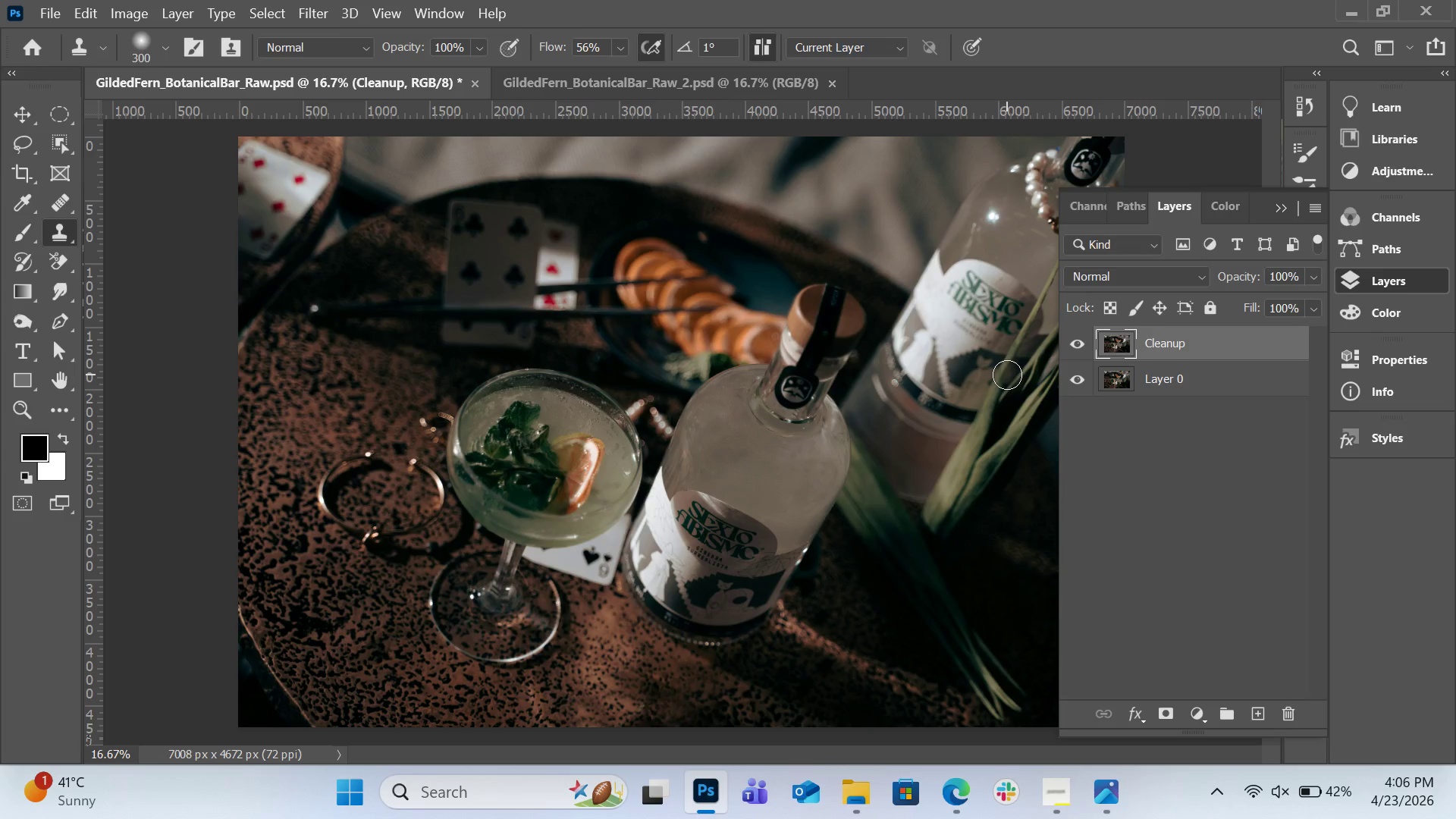 
wait(158.17)
 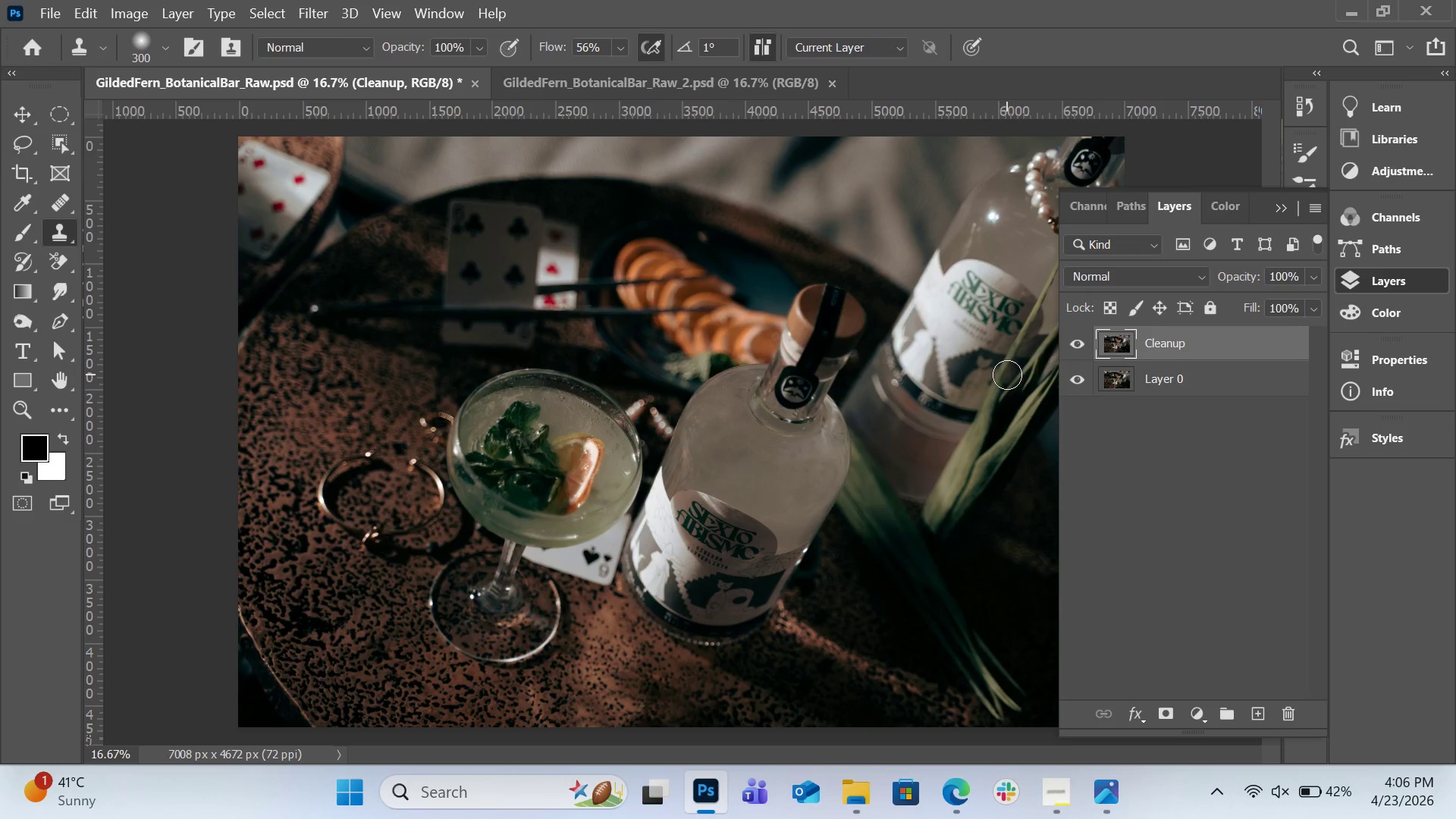 
key(Control+Equal)
 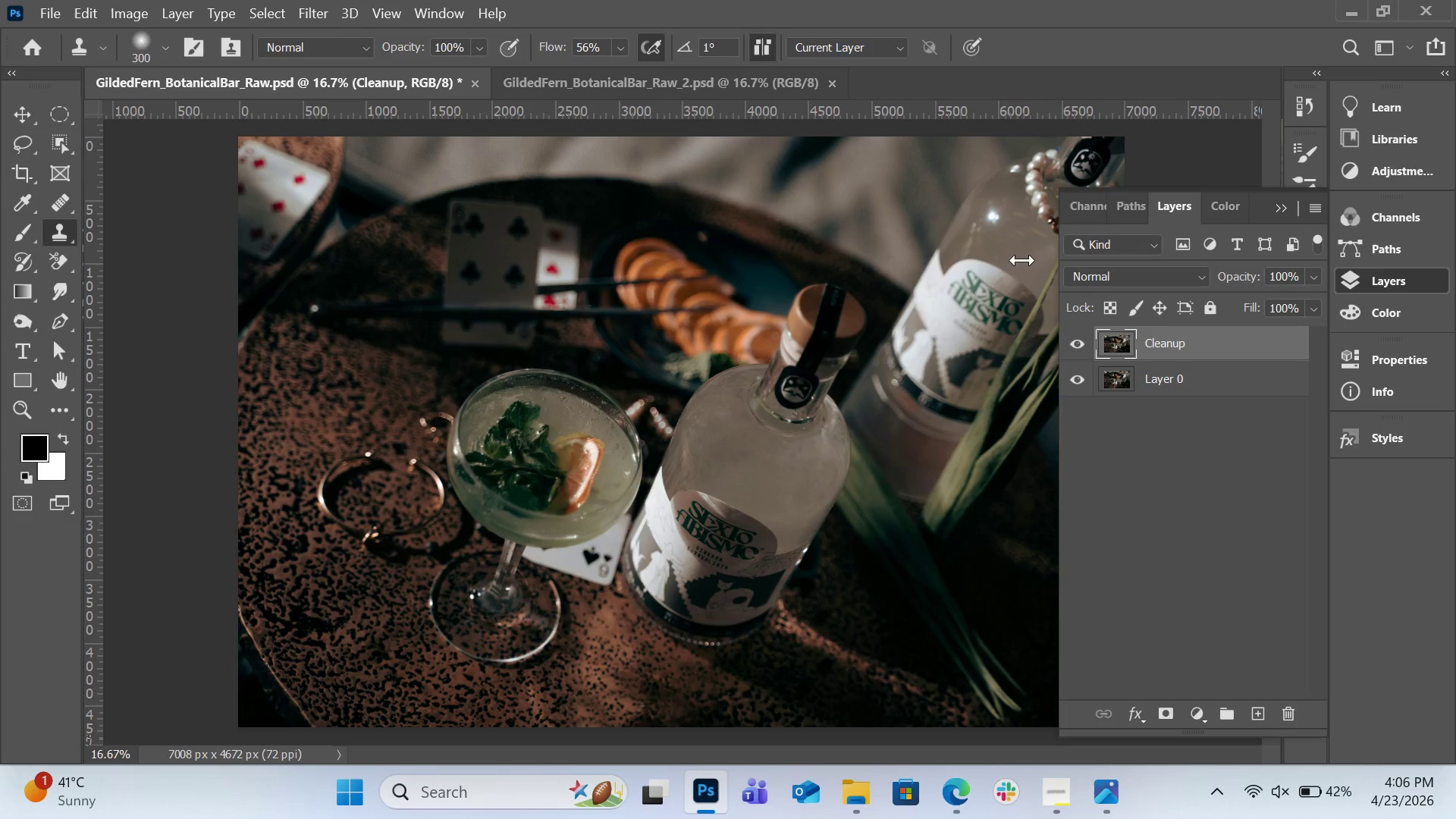 
key(Control+Equal)
 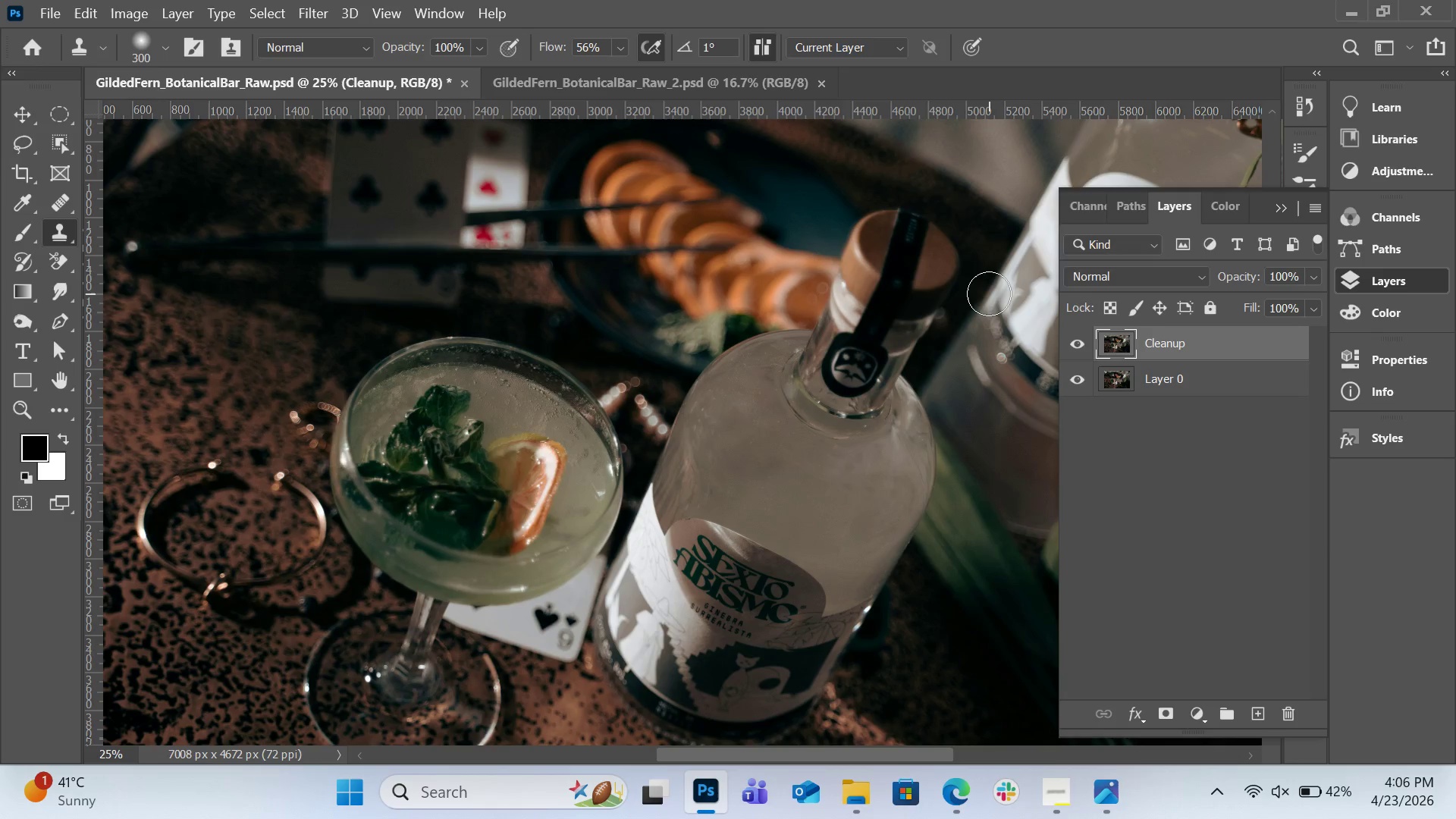 
key(H)
 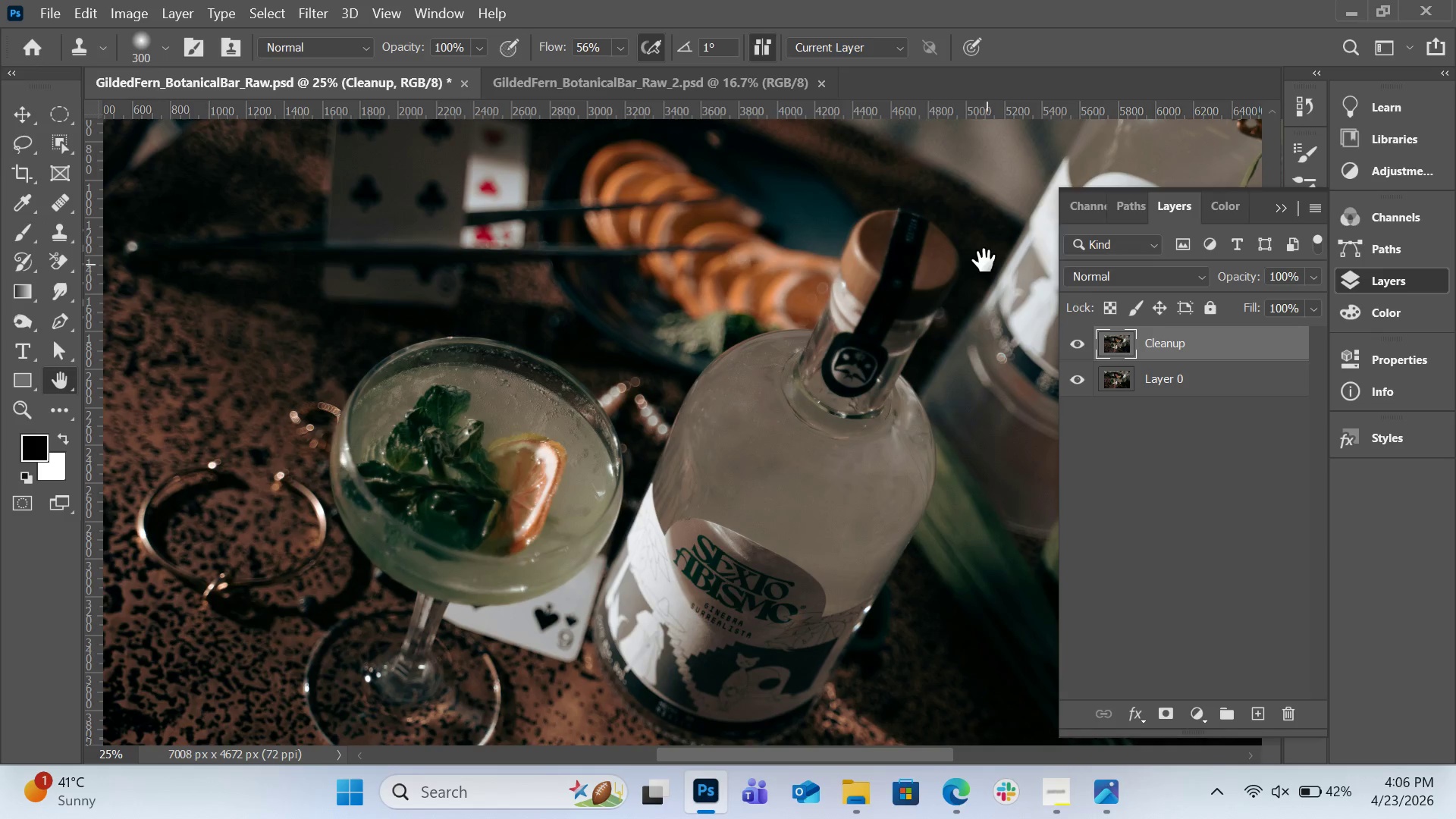 
left_click_drag(start_coordinate=[984, 261], to_coordinate=[687, 426])
 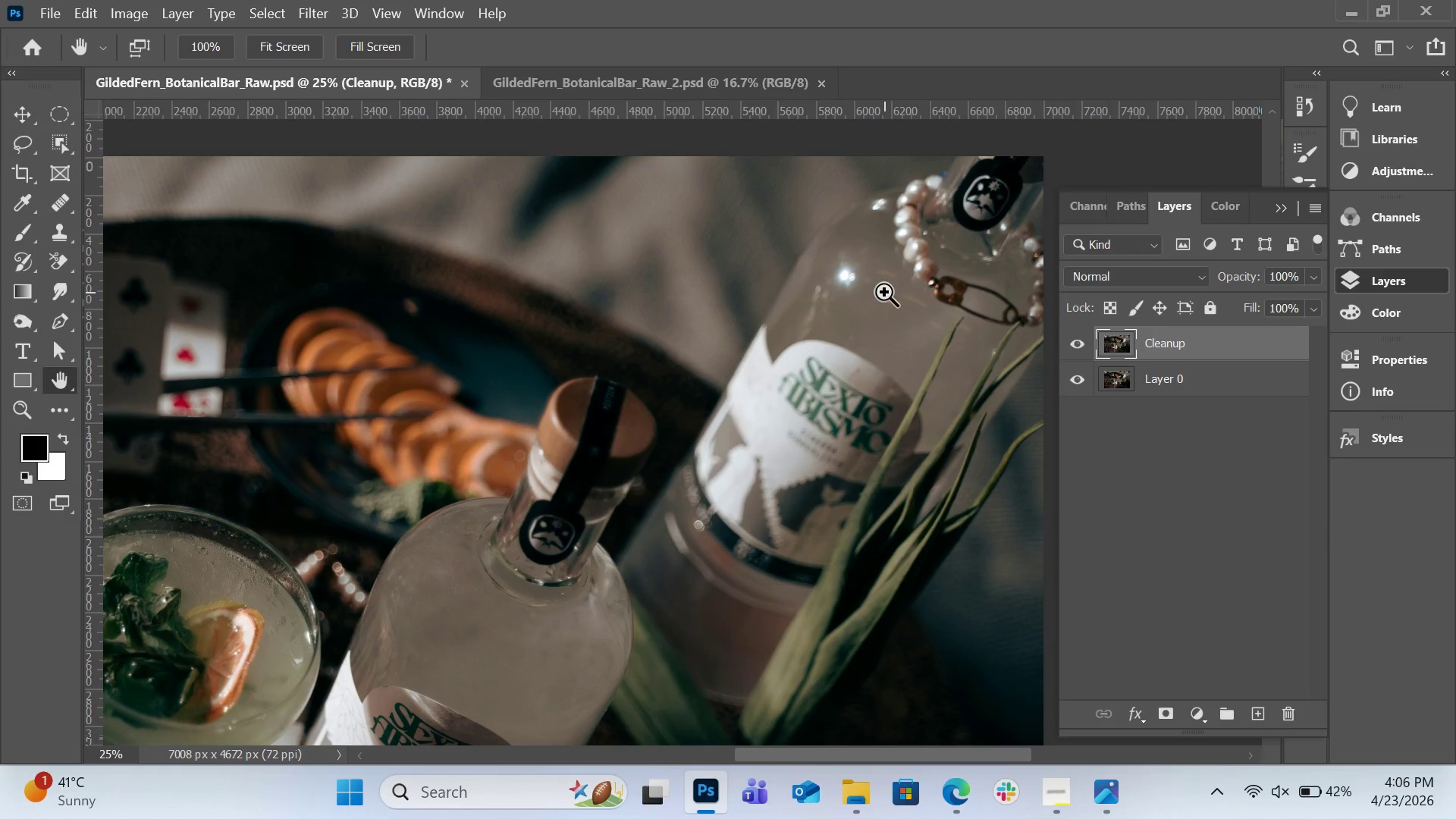 
key(Control+Equal)
 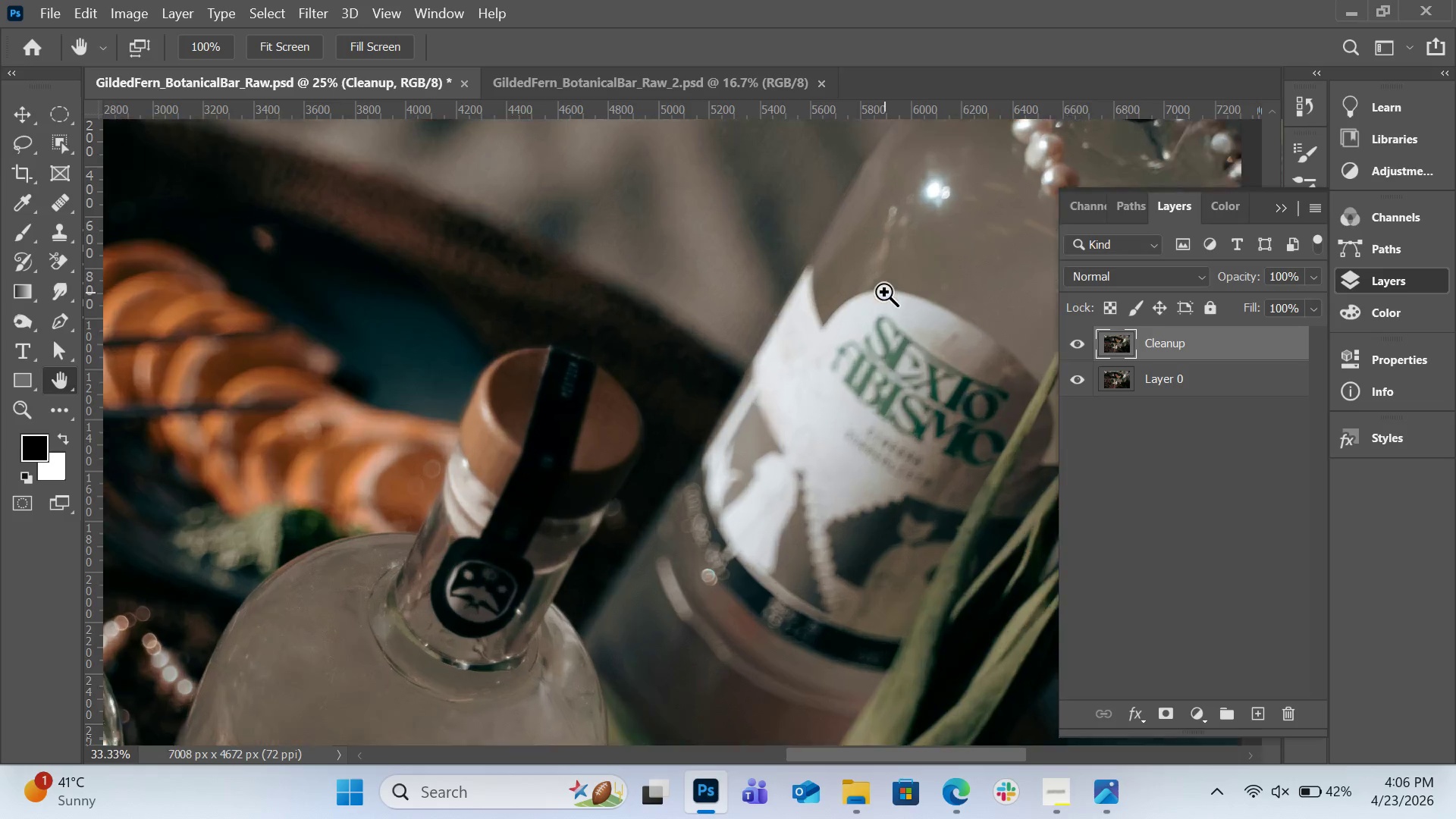 
key(Control+Equal)
 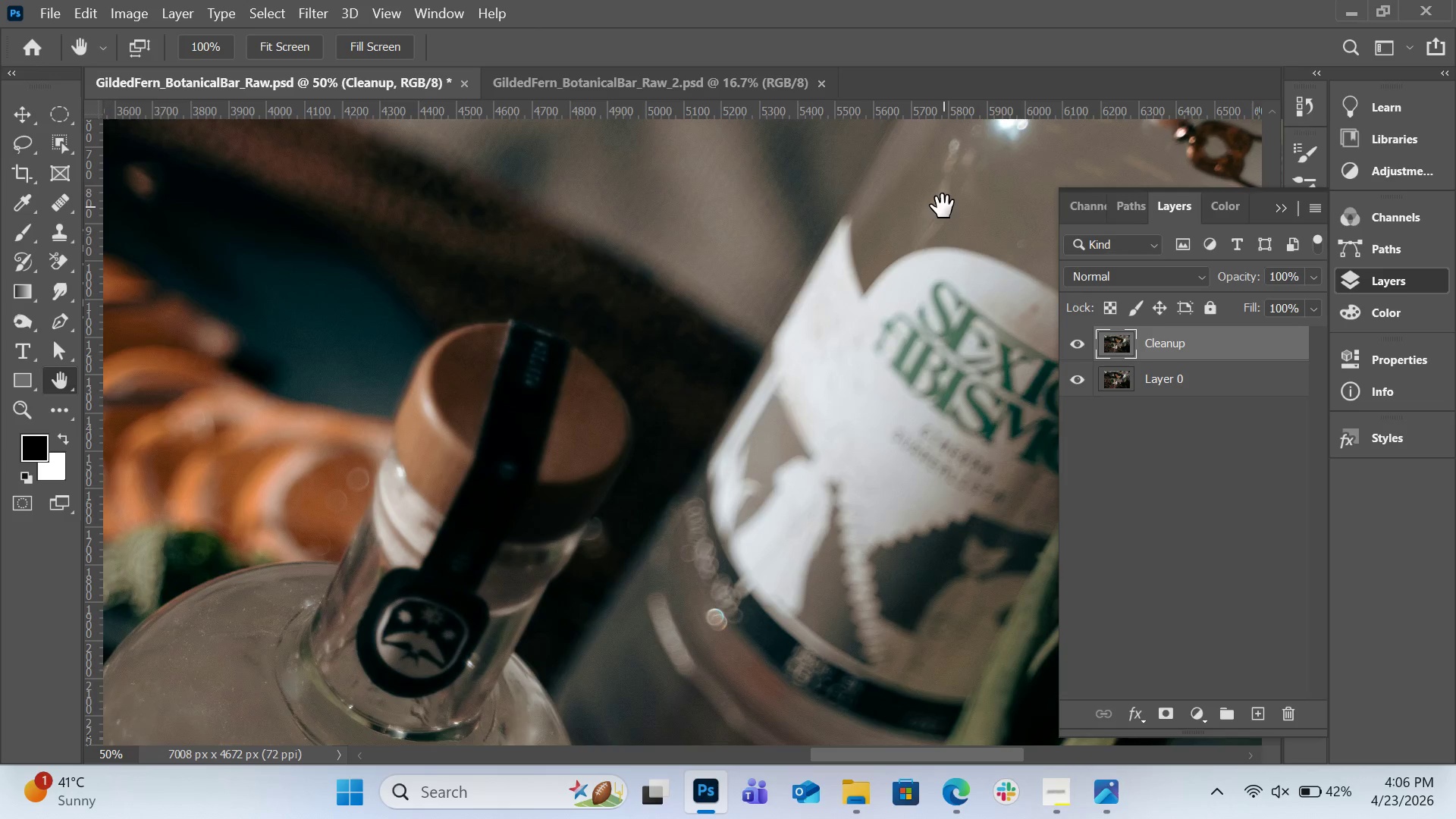 
left_click_drag(start_coordinate=[943, 206], to_coordinate=[733, 483])
 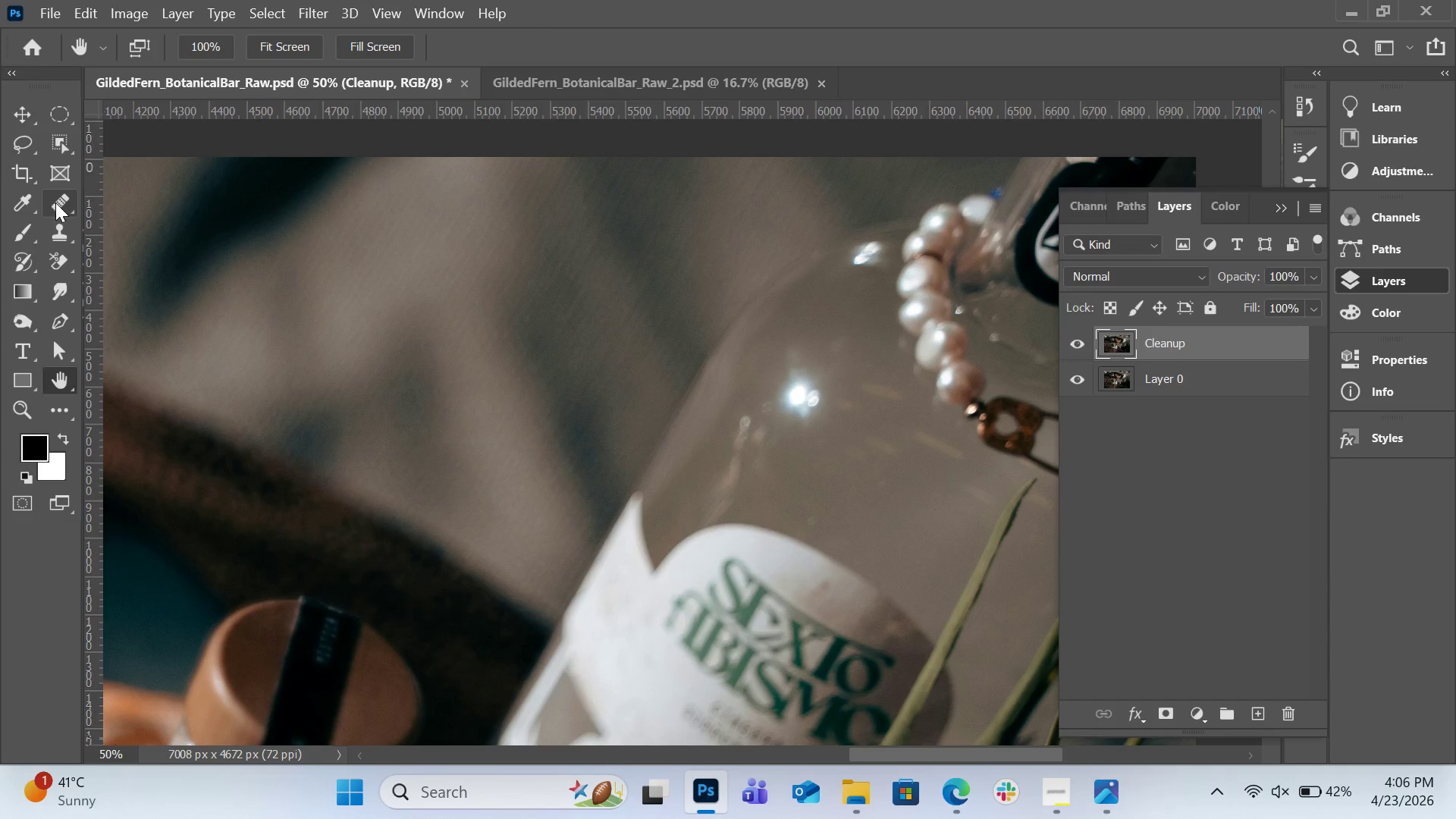 
left_click([56, 202])
 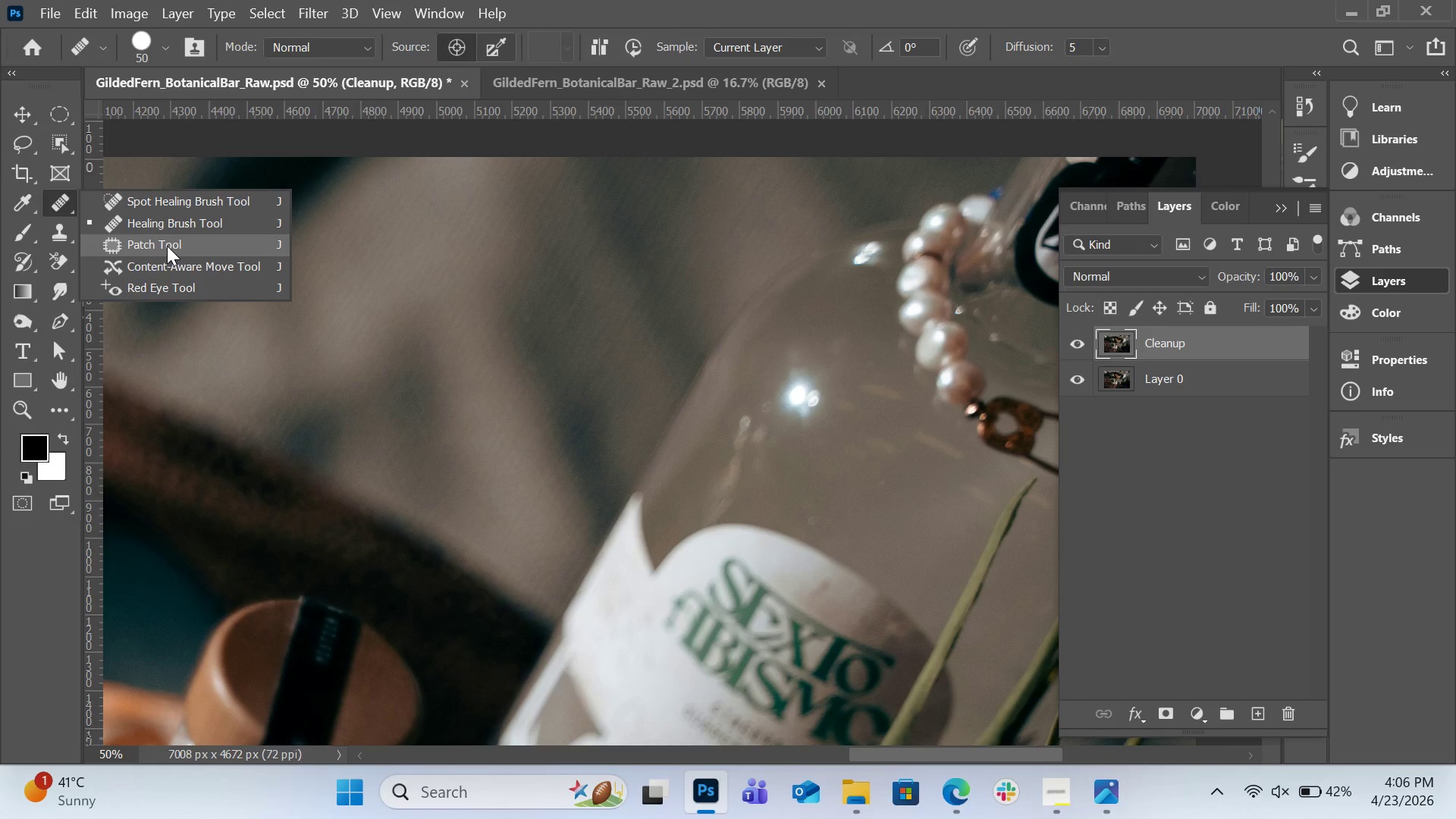 
left_click([167, 246])
 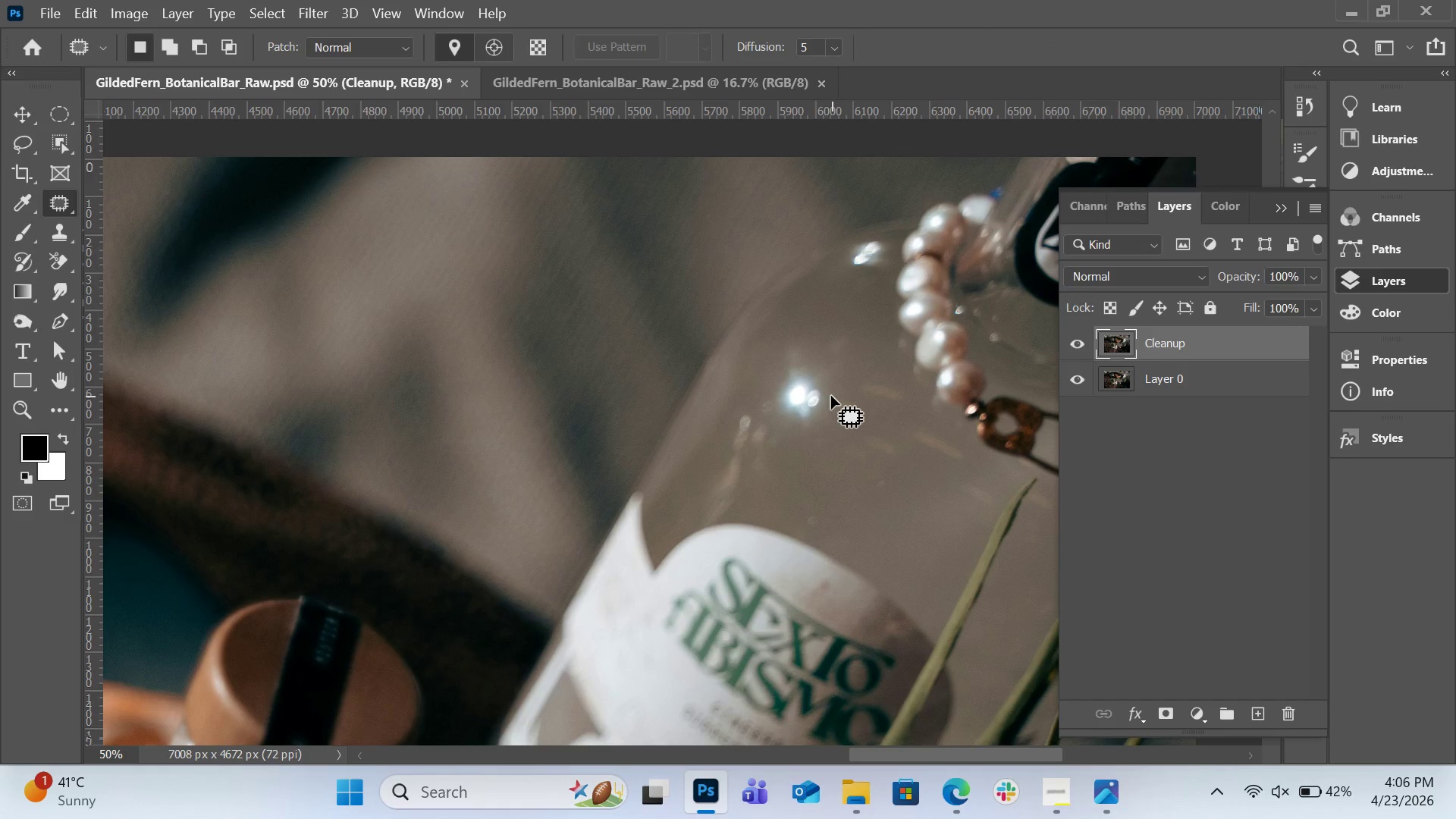 
left_click_drag(start_coordinate=[831, 396], to_coordinate=[828, 400])
 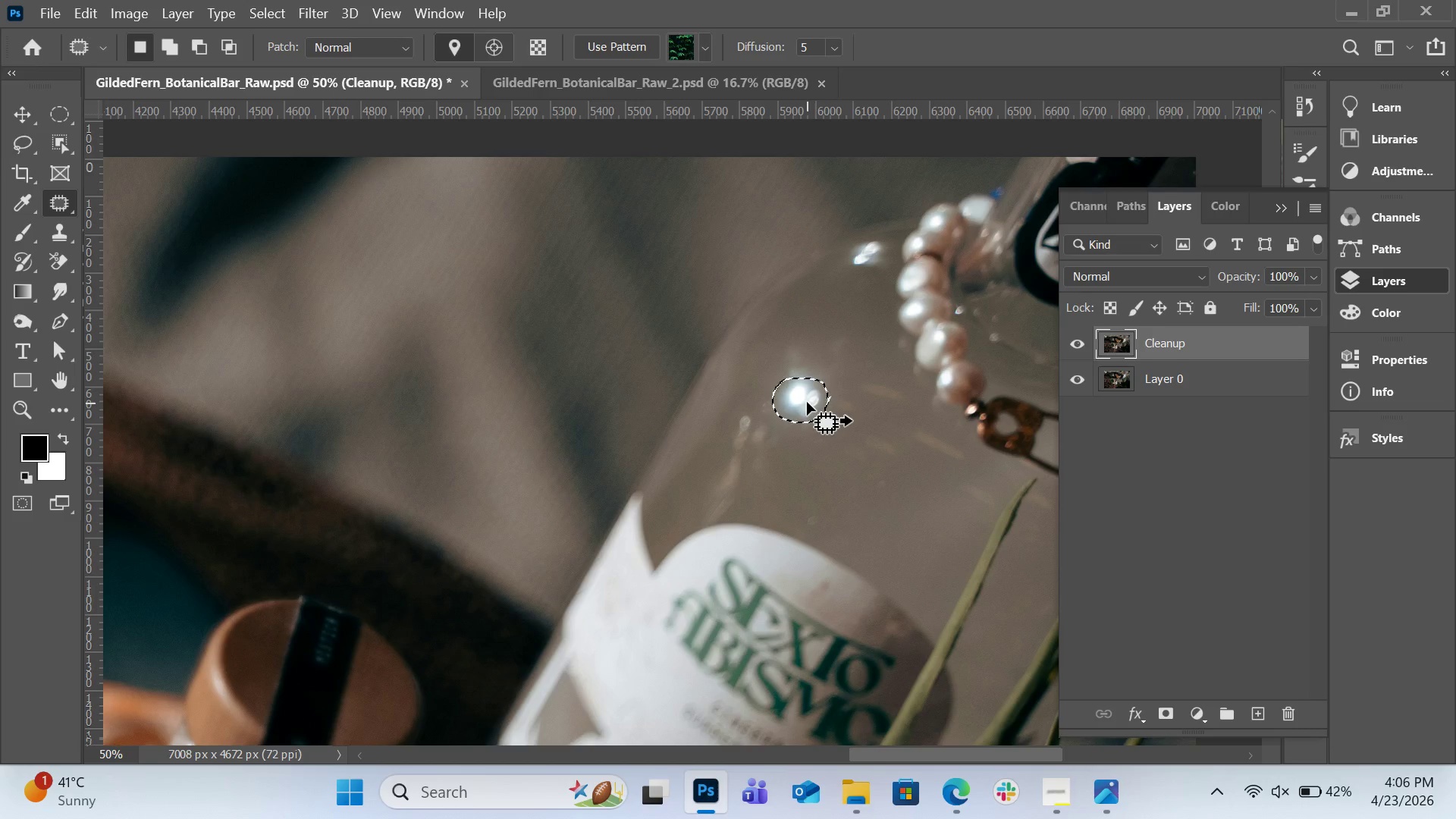 
left_click_drag(start_coordinate=[807, 402], to_coordinate=[864, 396])
 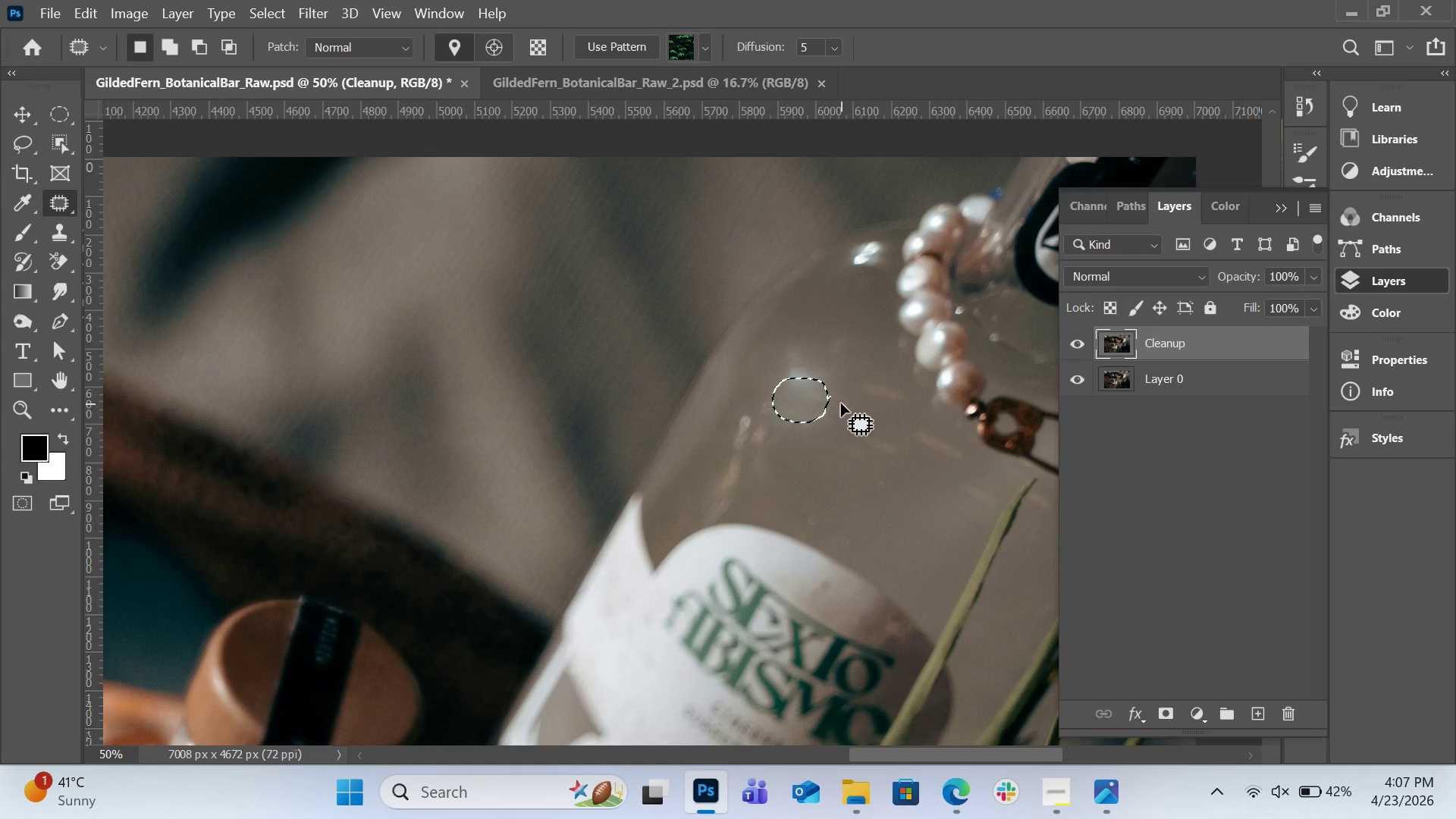 
left_click([851, 403])
 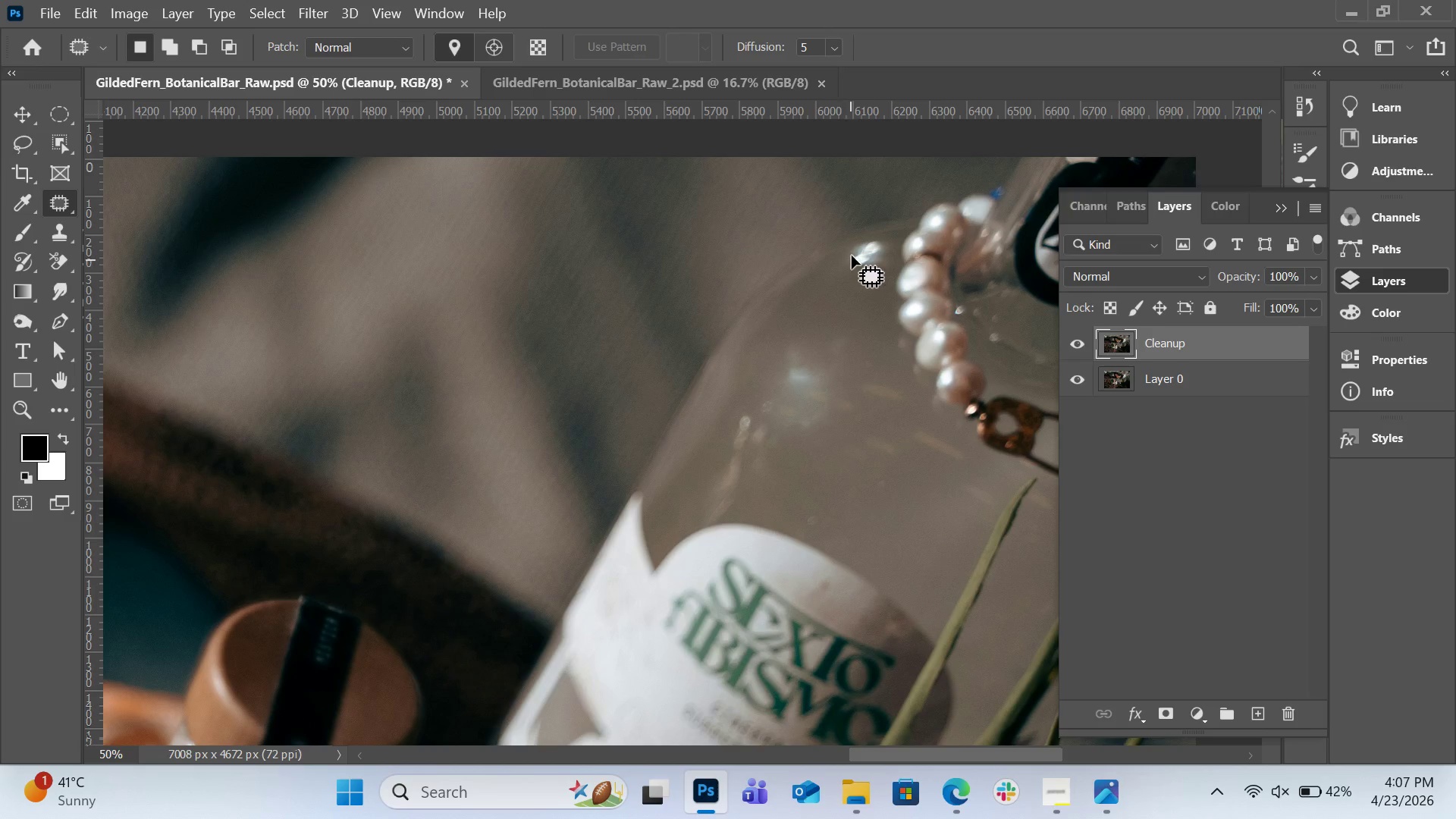 
left_click_drag(start_coordinate=[871, 237], to_coordinate=[877, 234])
 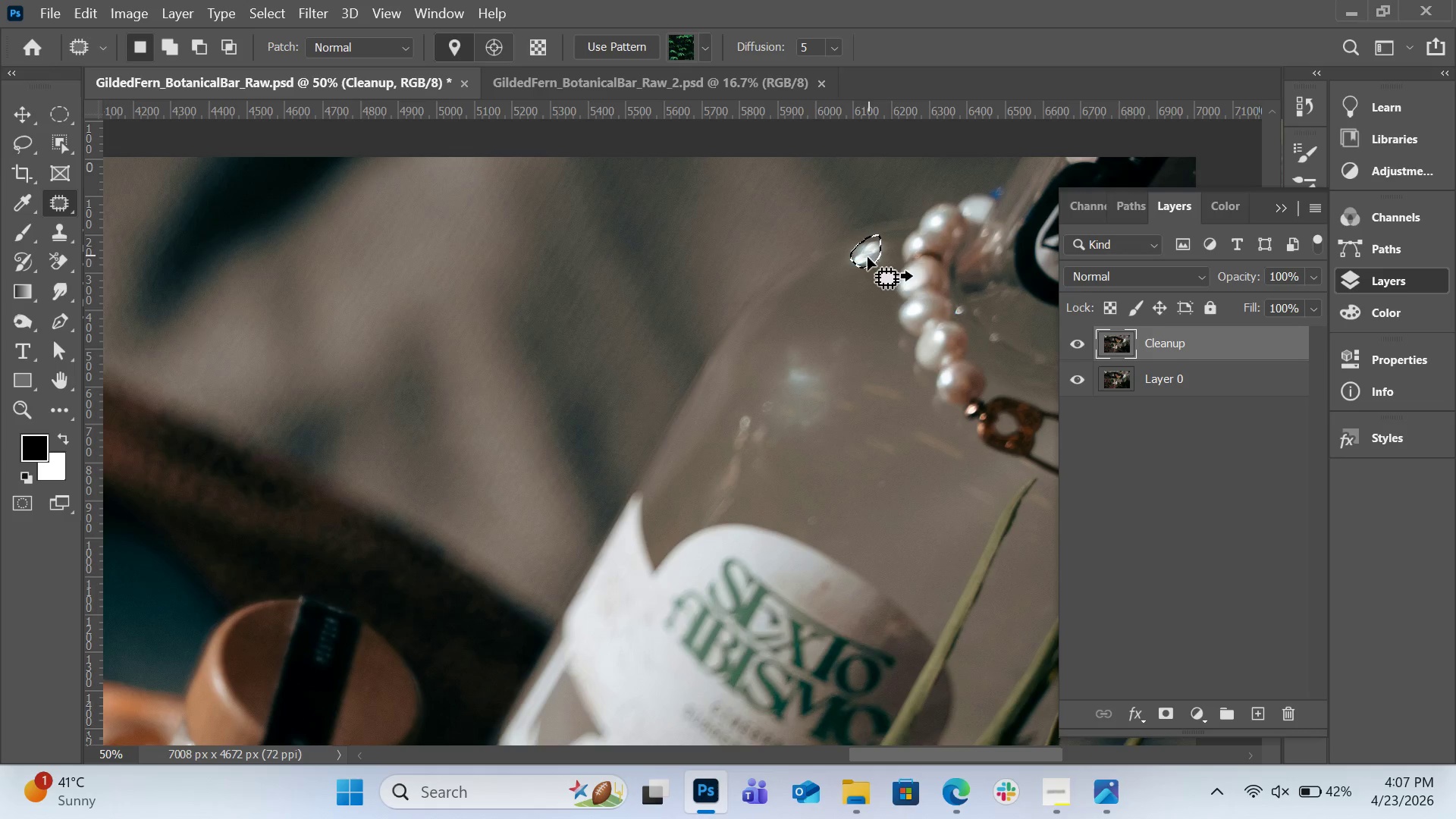 
left_click_drag(start_coordinate=[868, 257], to_coordinate=[847, 298])
 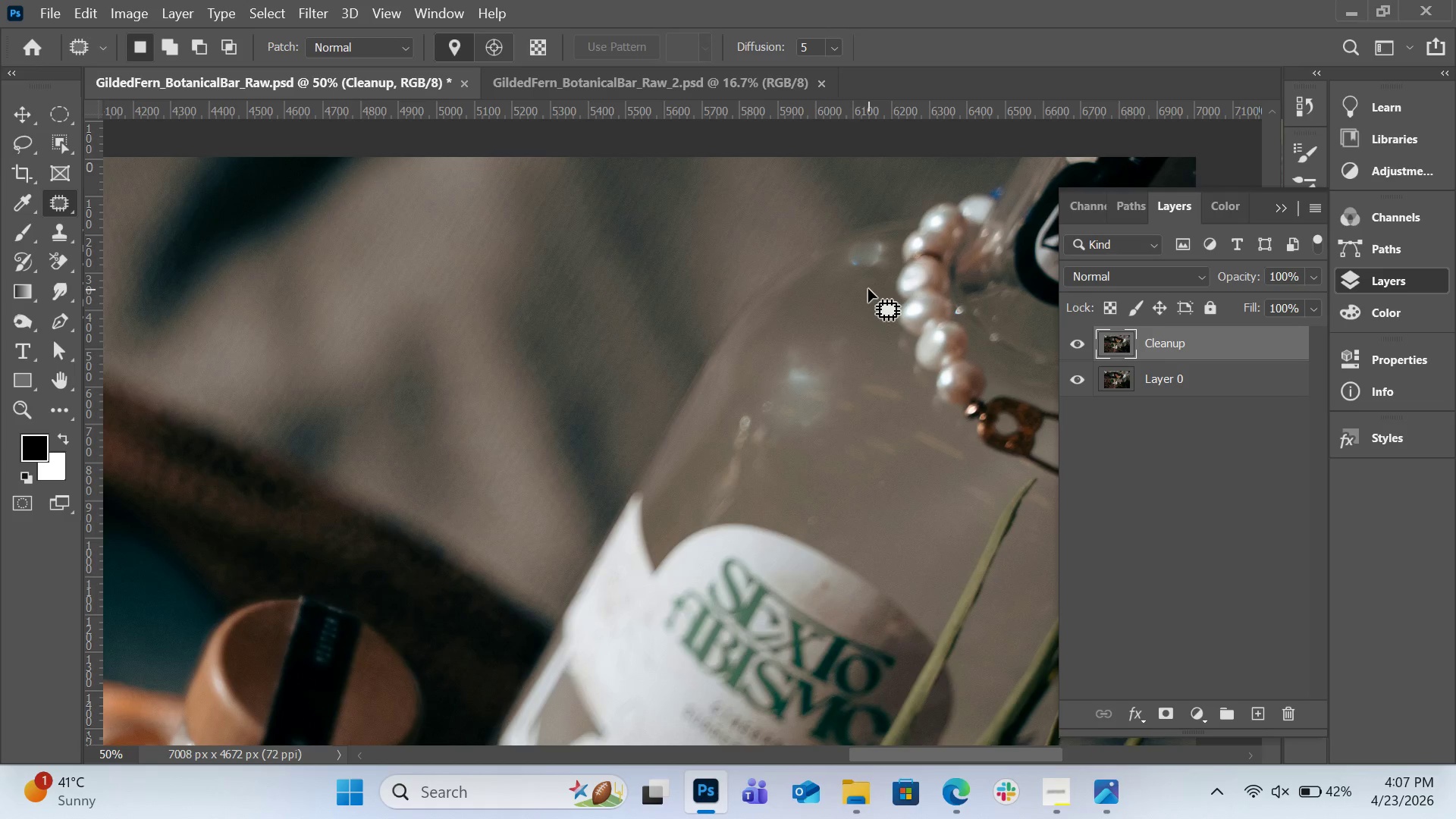 
key(Control+Z)
 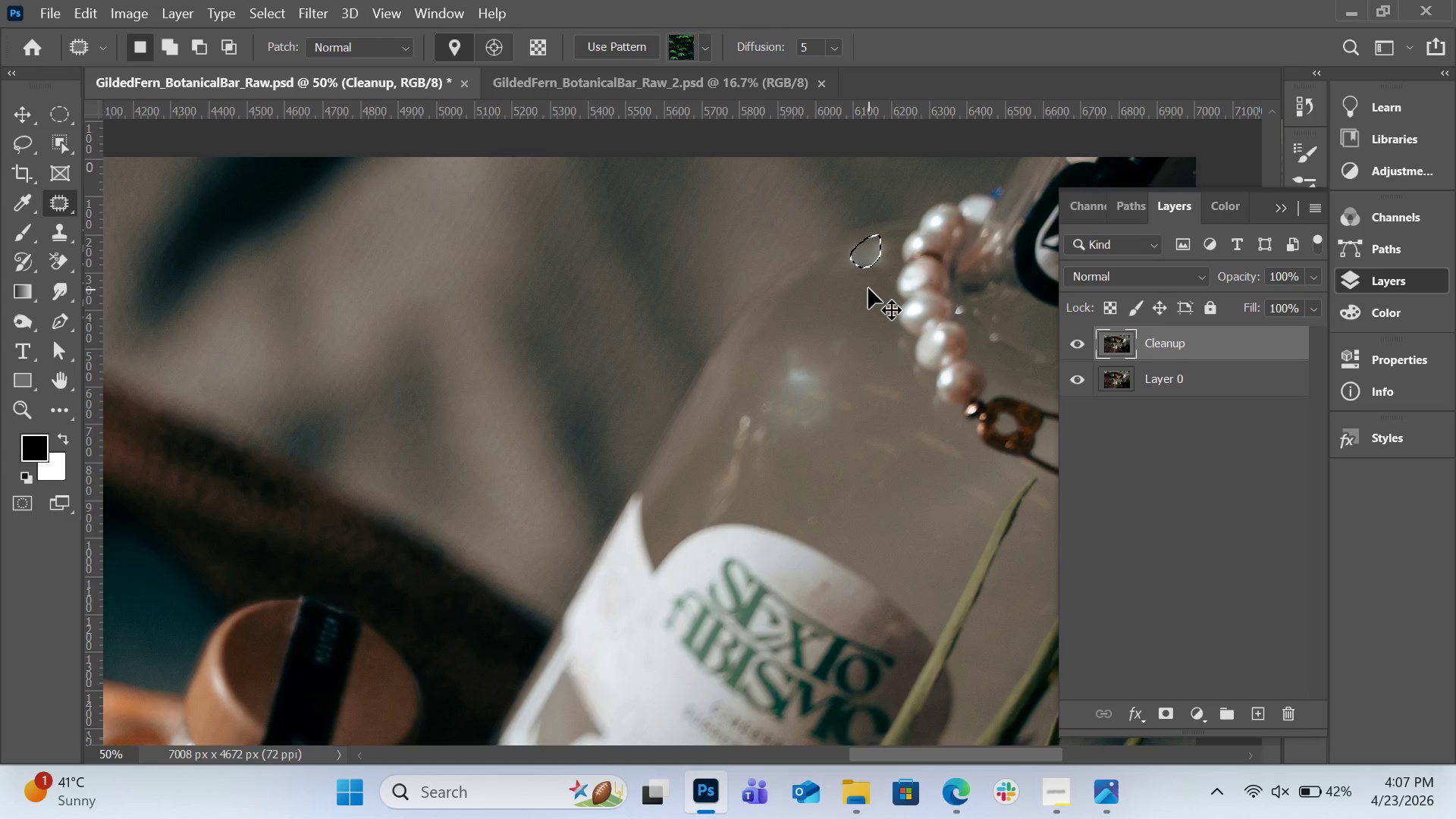 
key(Control+Z)
 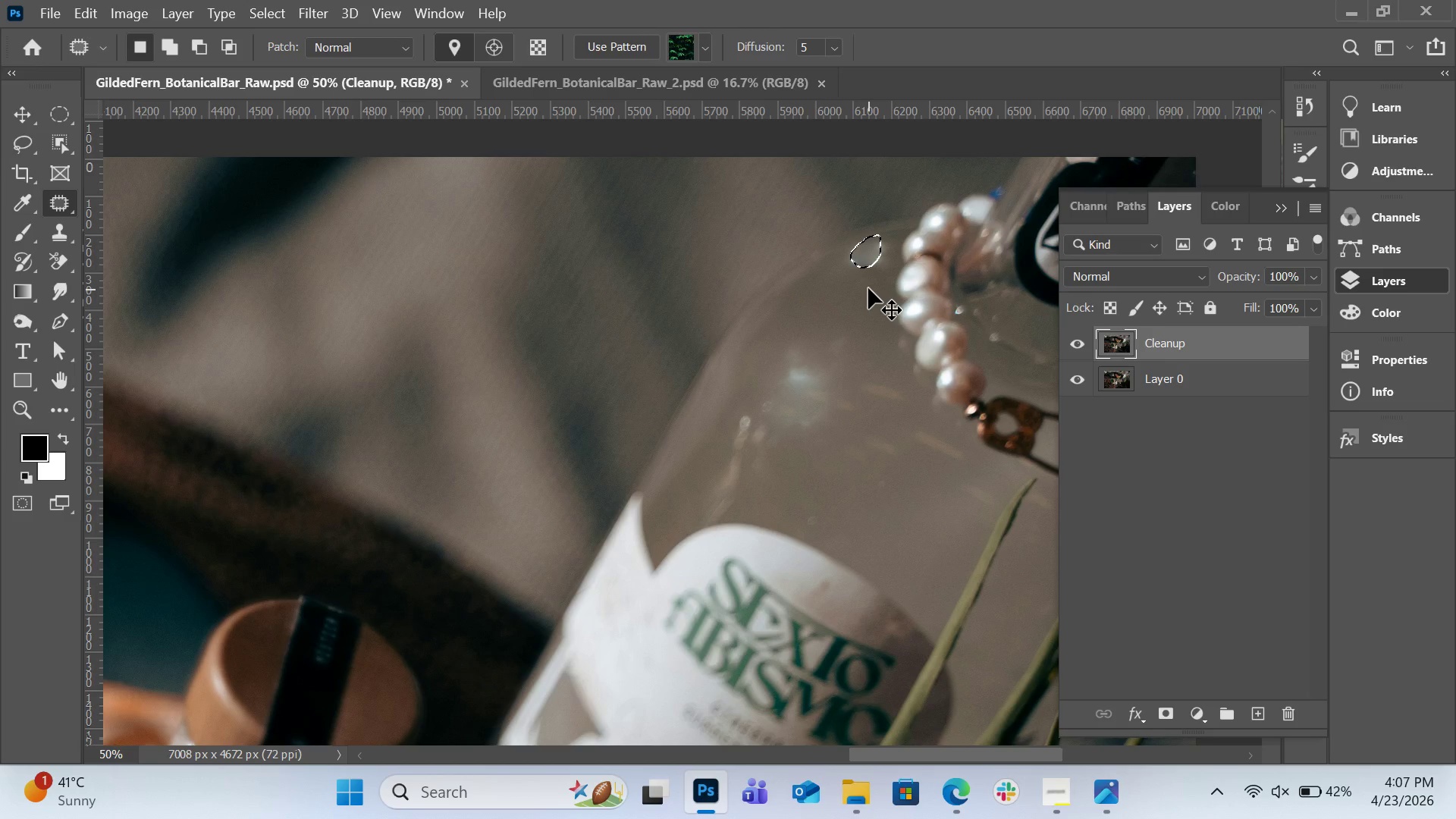 
key(Control+Z)
 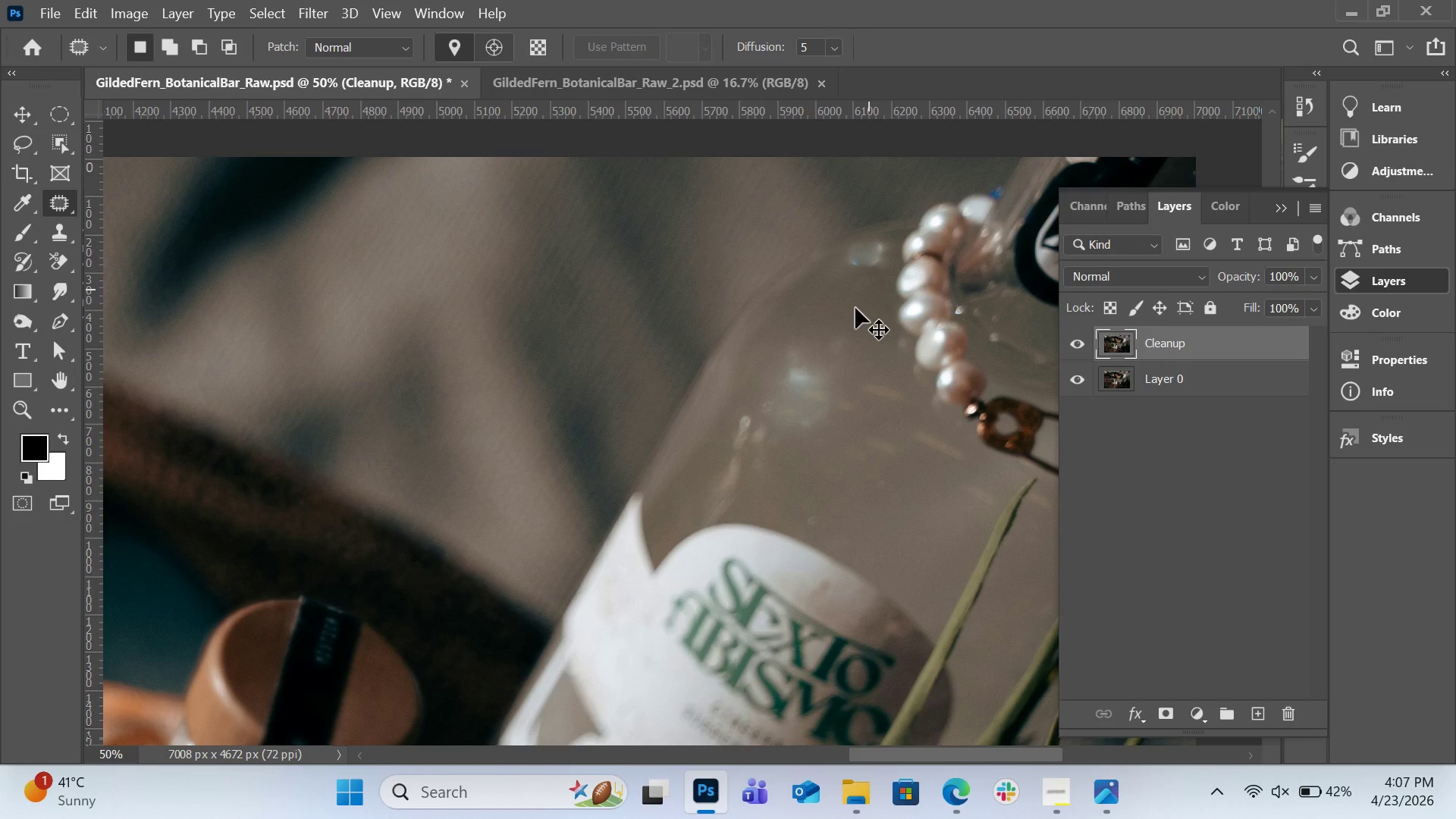 
key(Control+Z)
 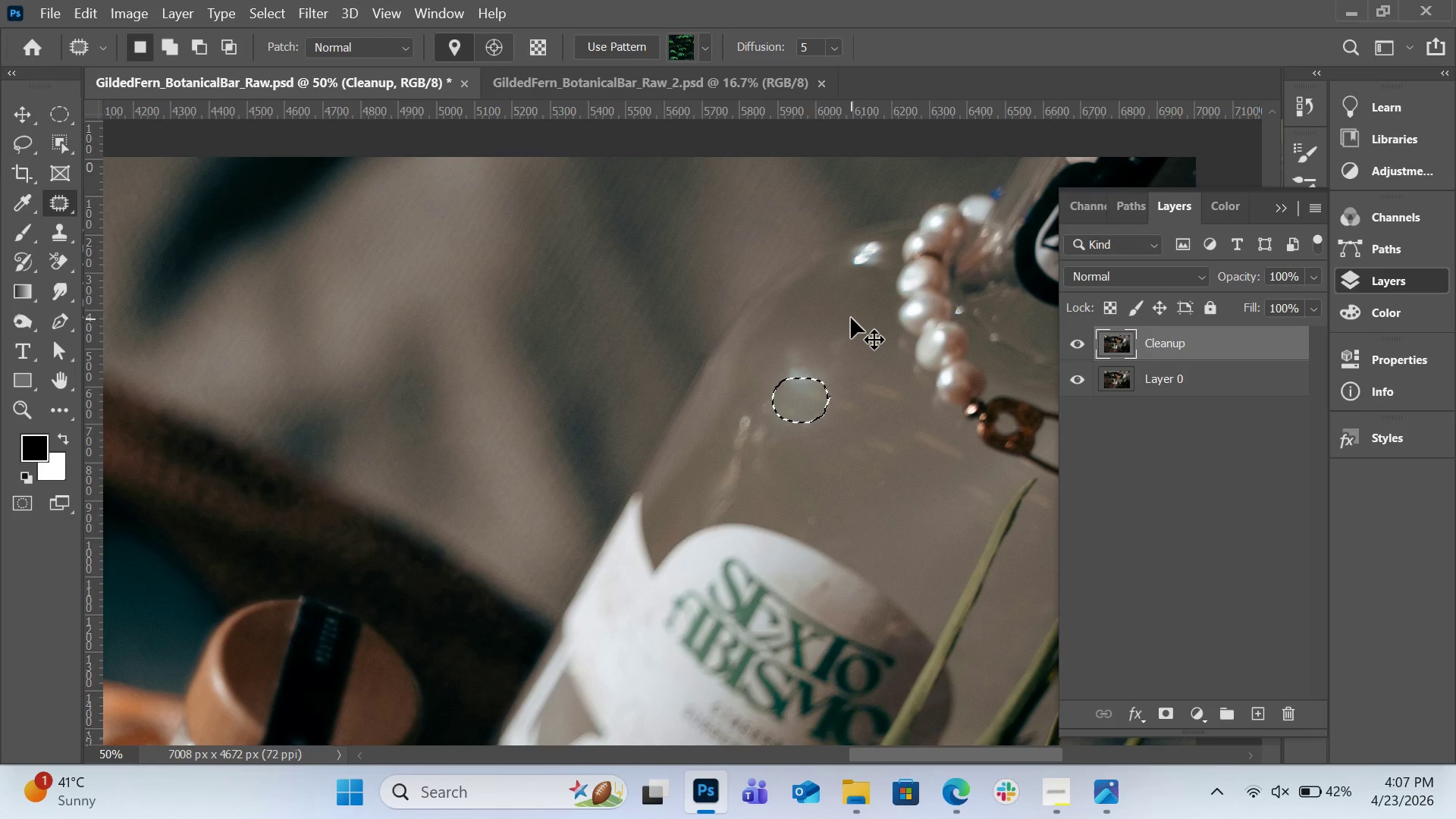 
key(Control+Z)
 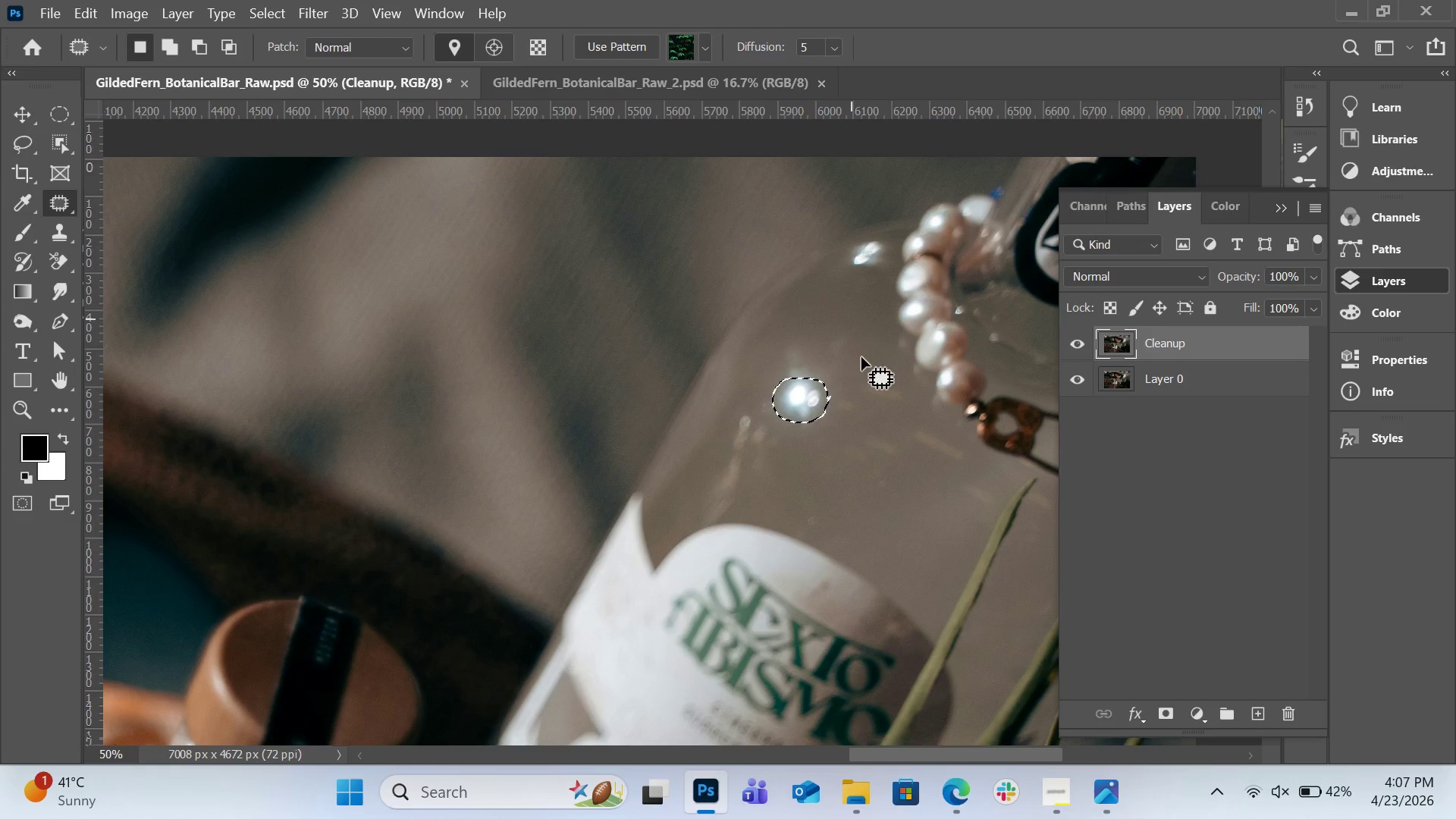 
scroll: coordinate [861, 362], scroll_direction: down, amount: 6.0
 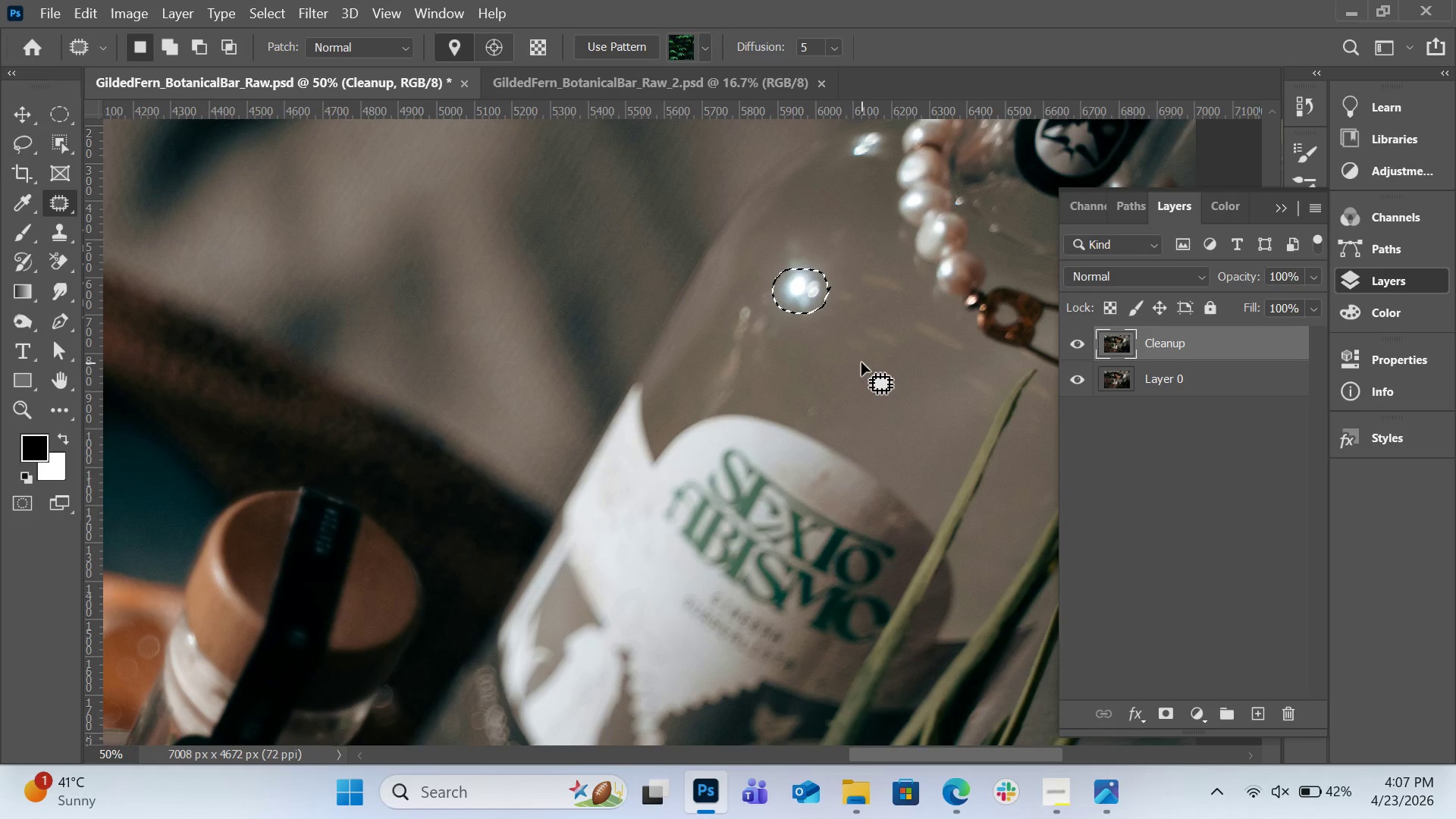 
key(Control+0)
 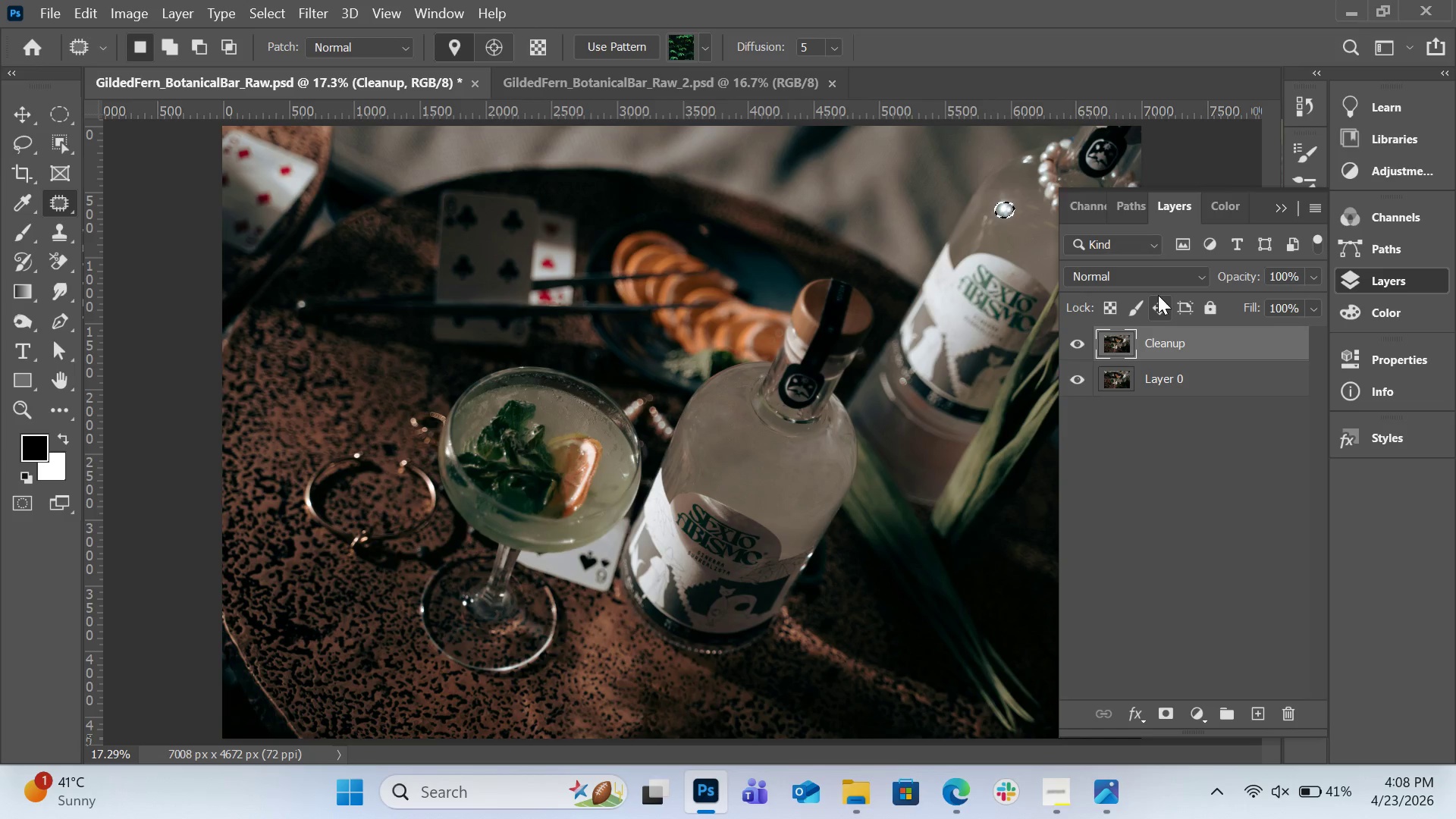 
wait(72.92)
 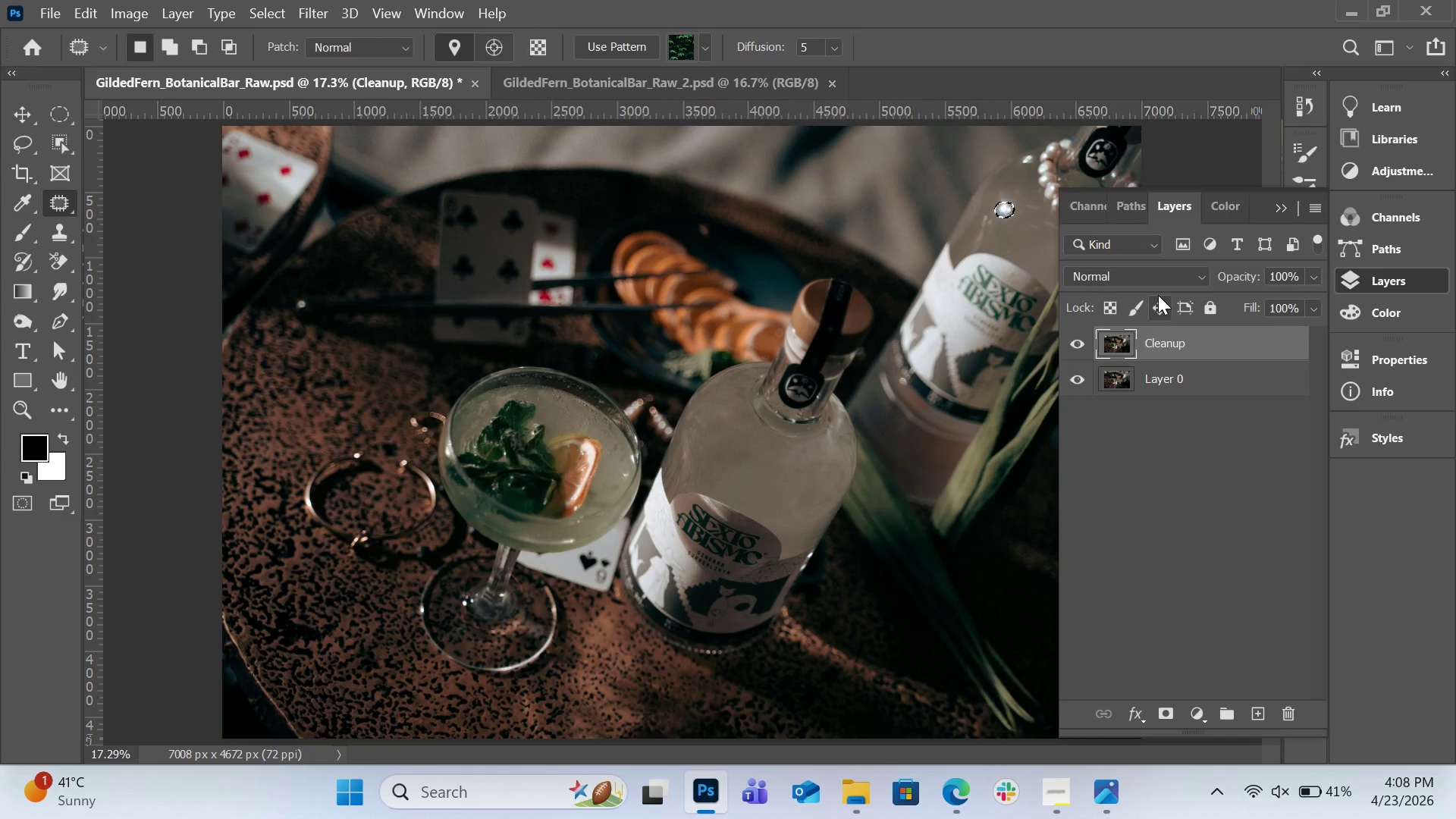 
key(Control+D)
 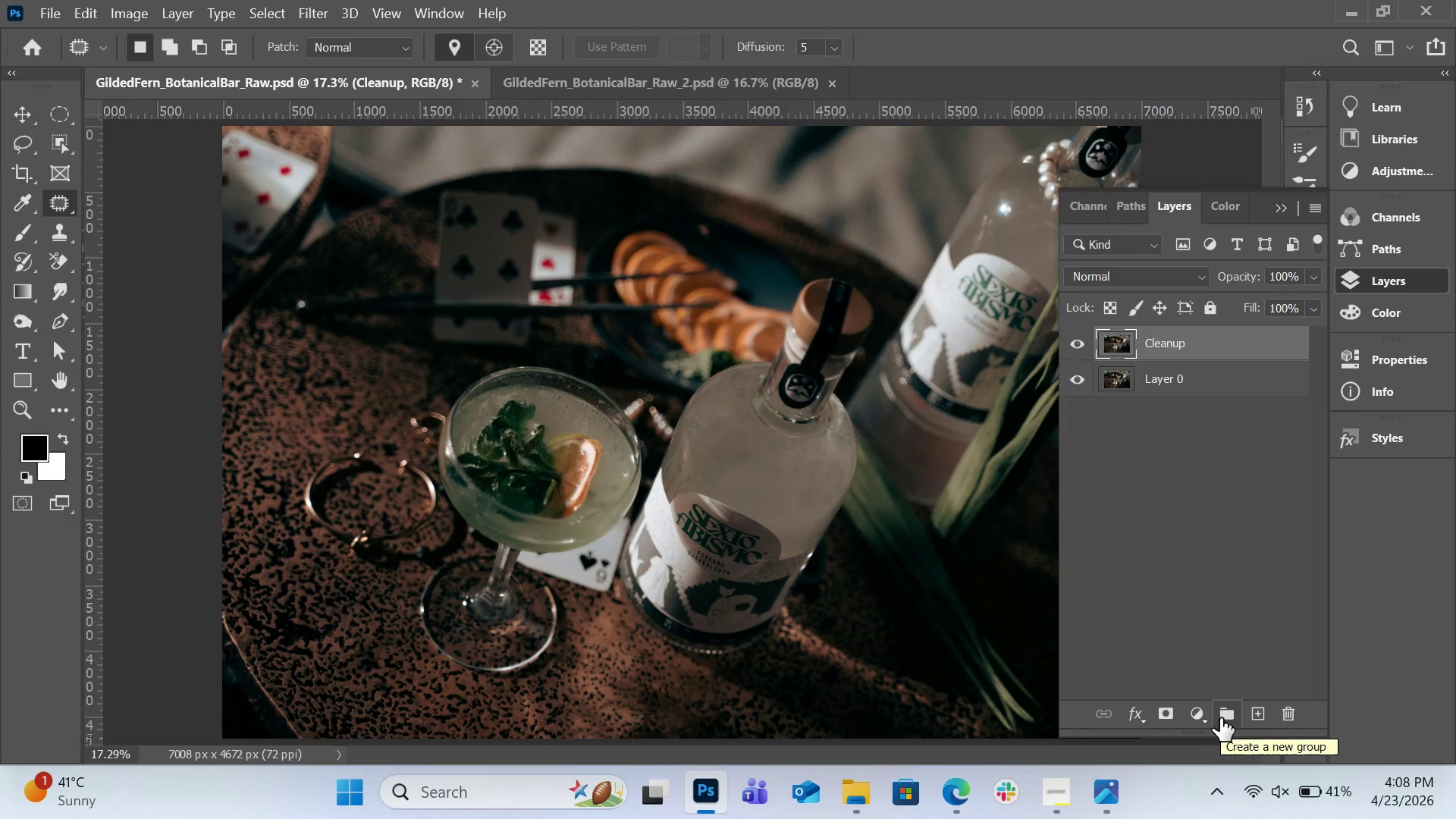 
wait(13.72)
 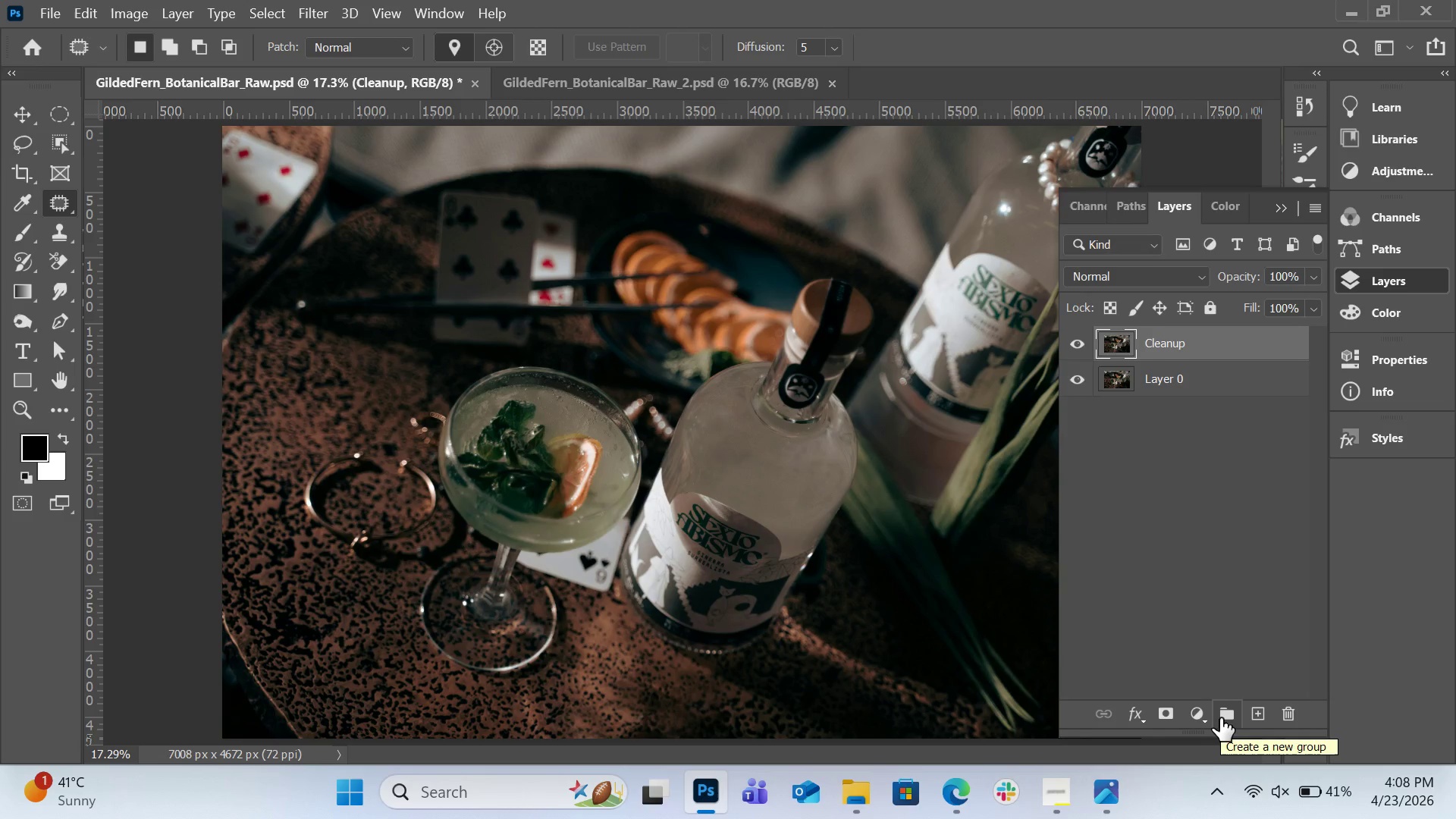 
left_click([1225, 307])
 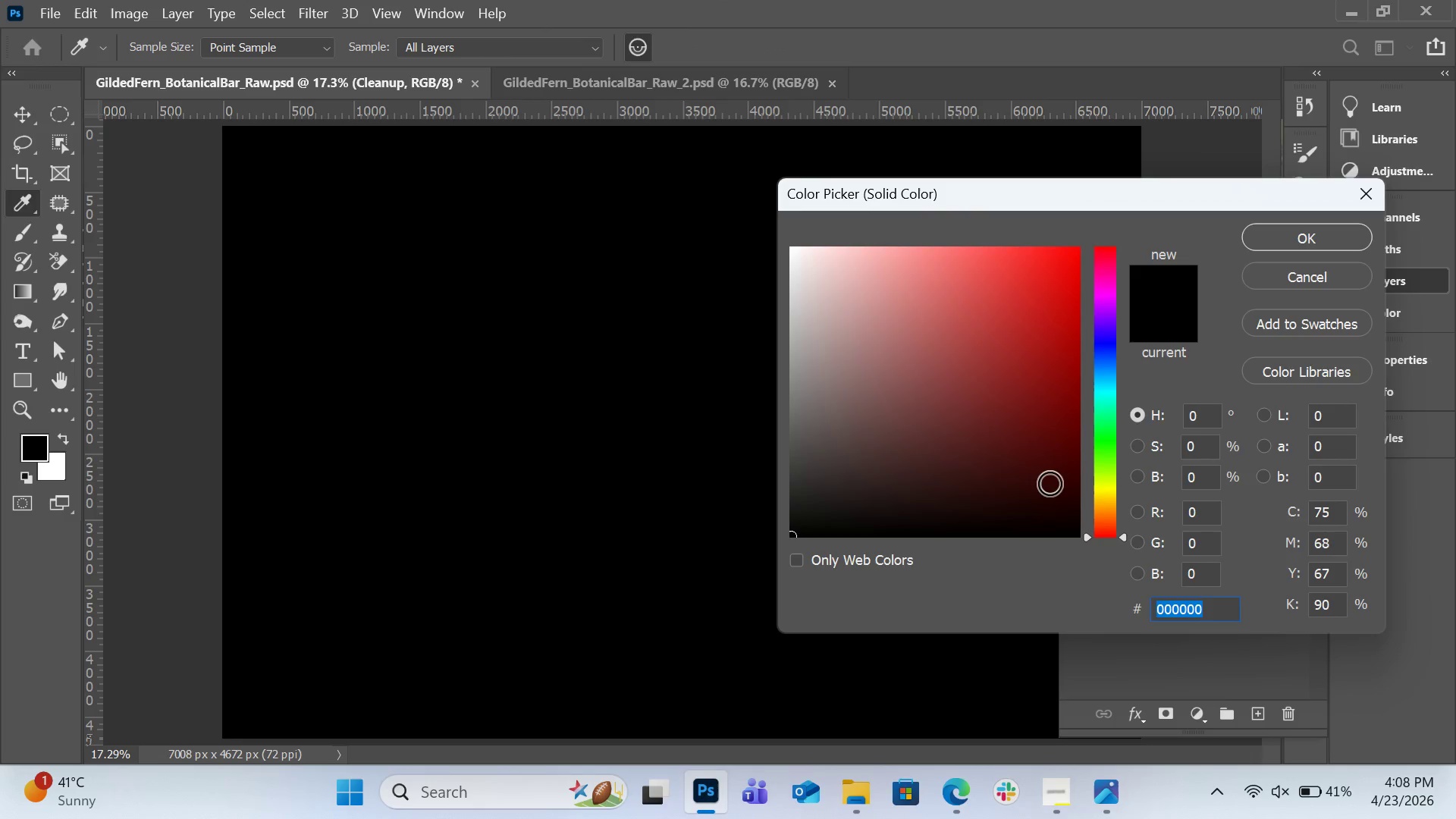 
wait(5.28)
 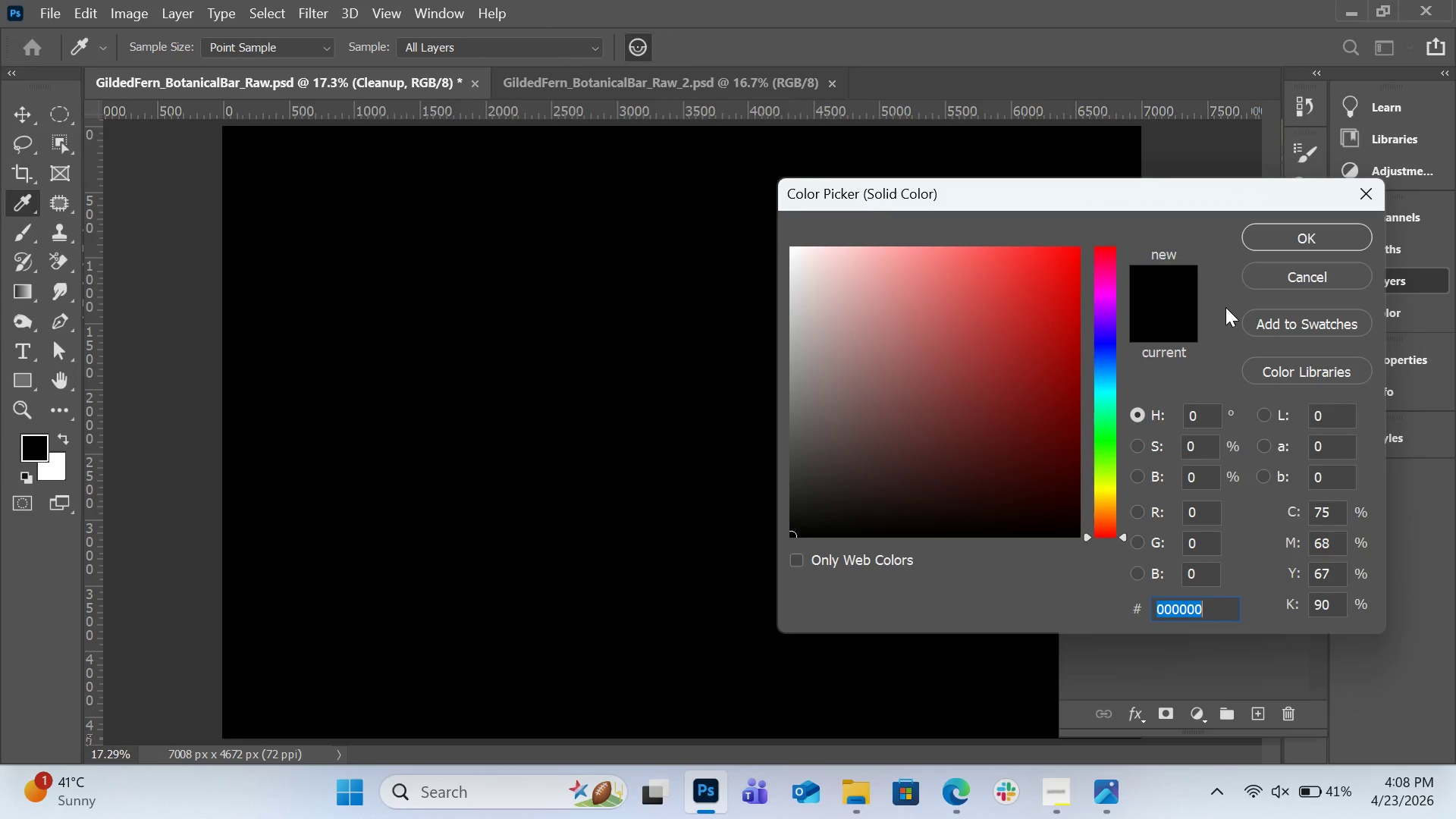 
left_click([792, 378])
 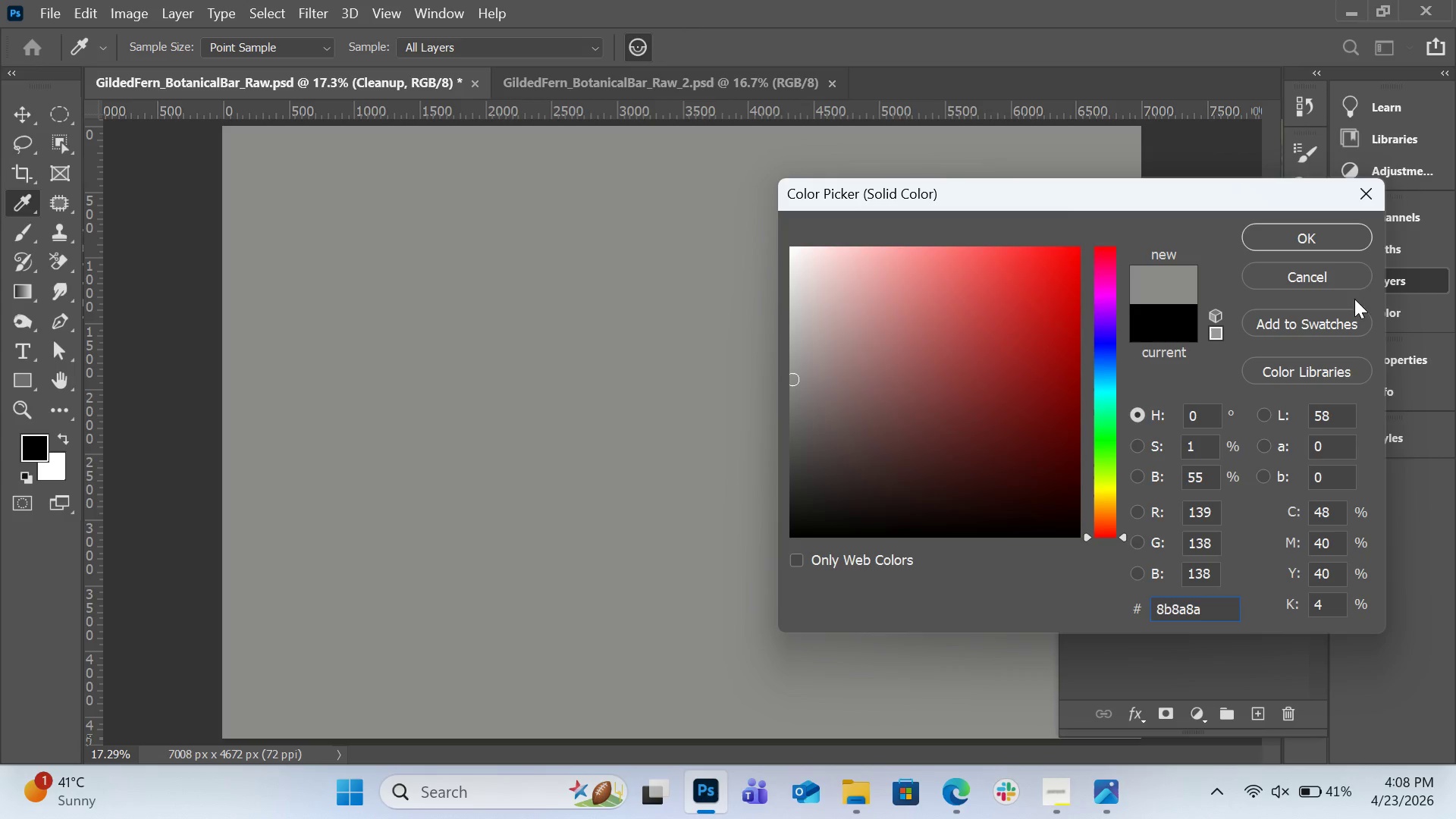 
left_click([1332, 235])
 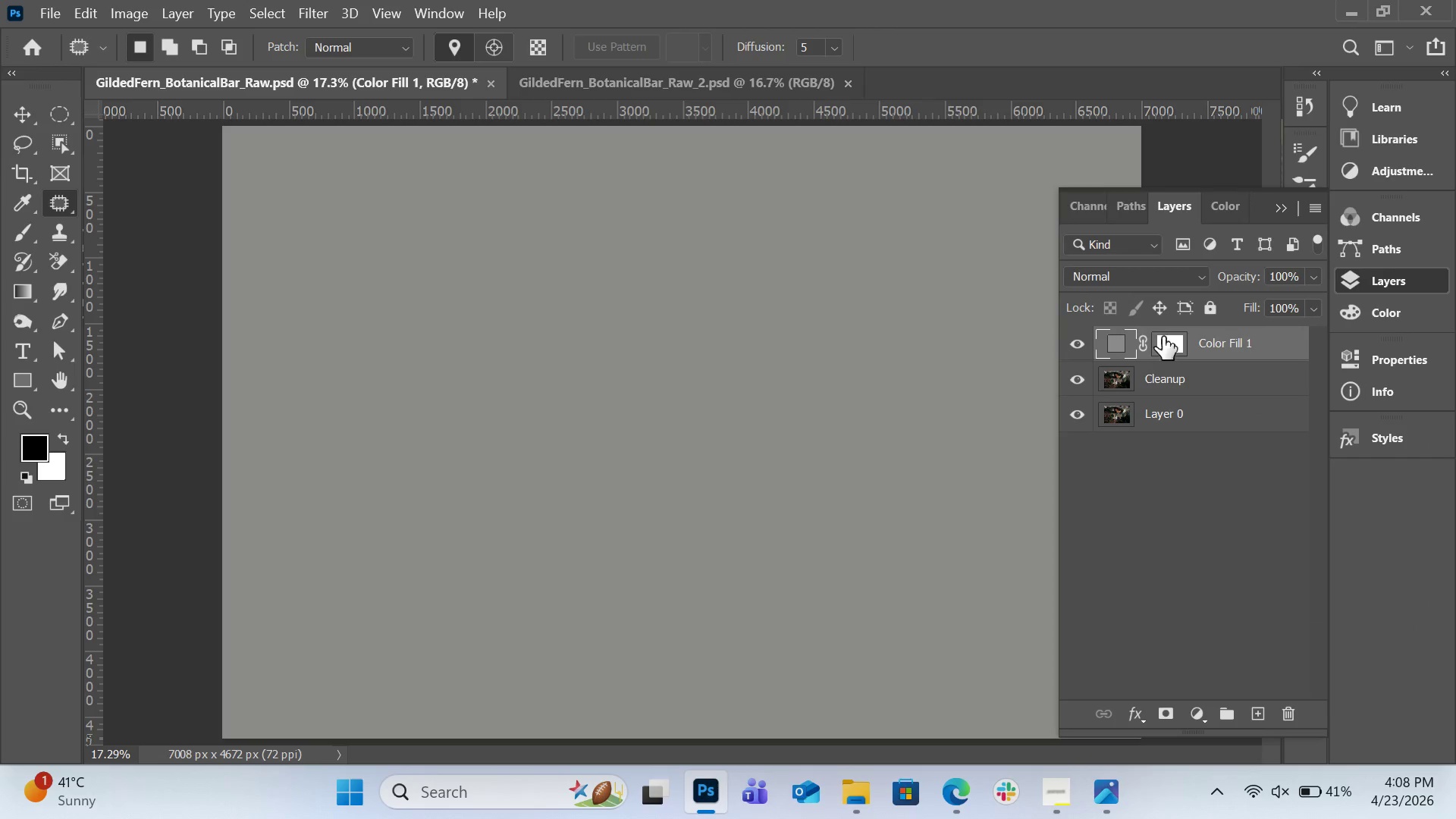 
left_click([1174, 279])
 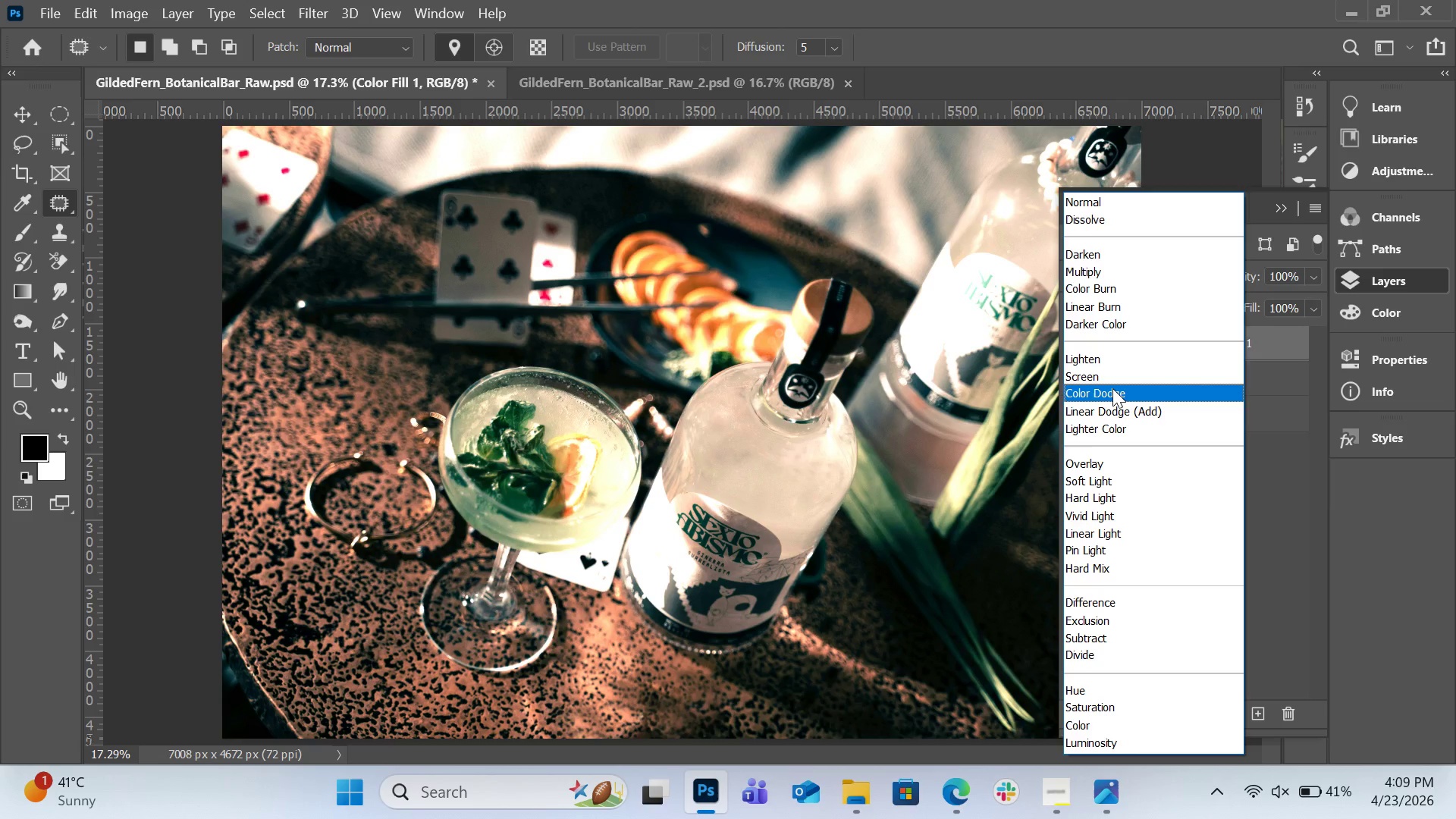 
wait(10.36)
 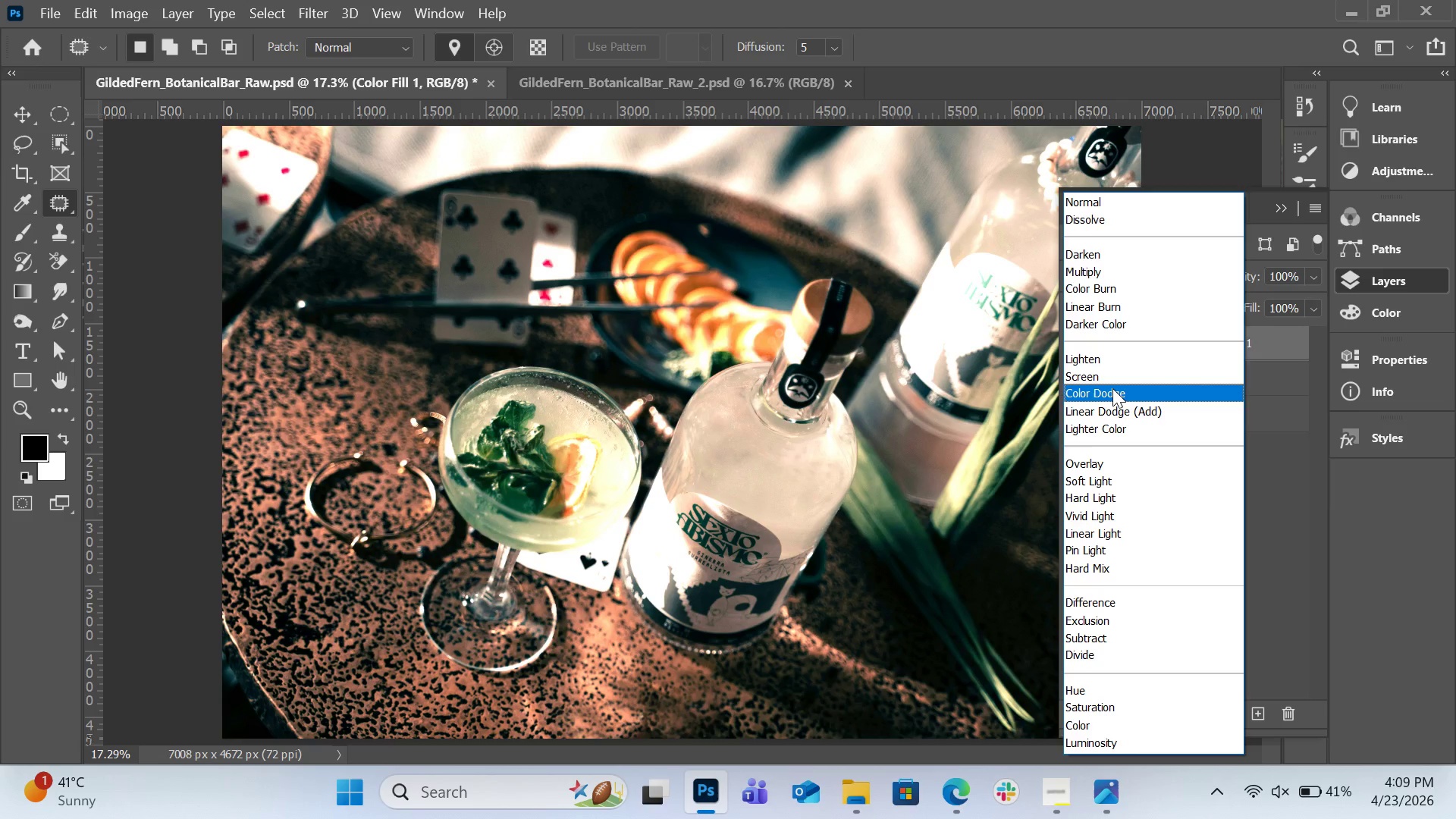 
left_click([1114, 720])
 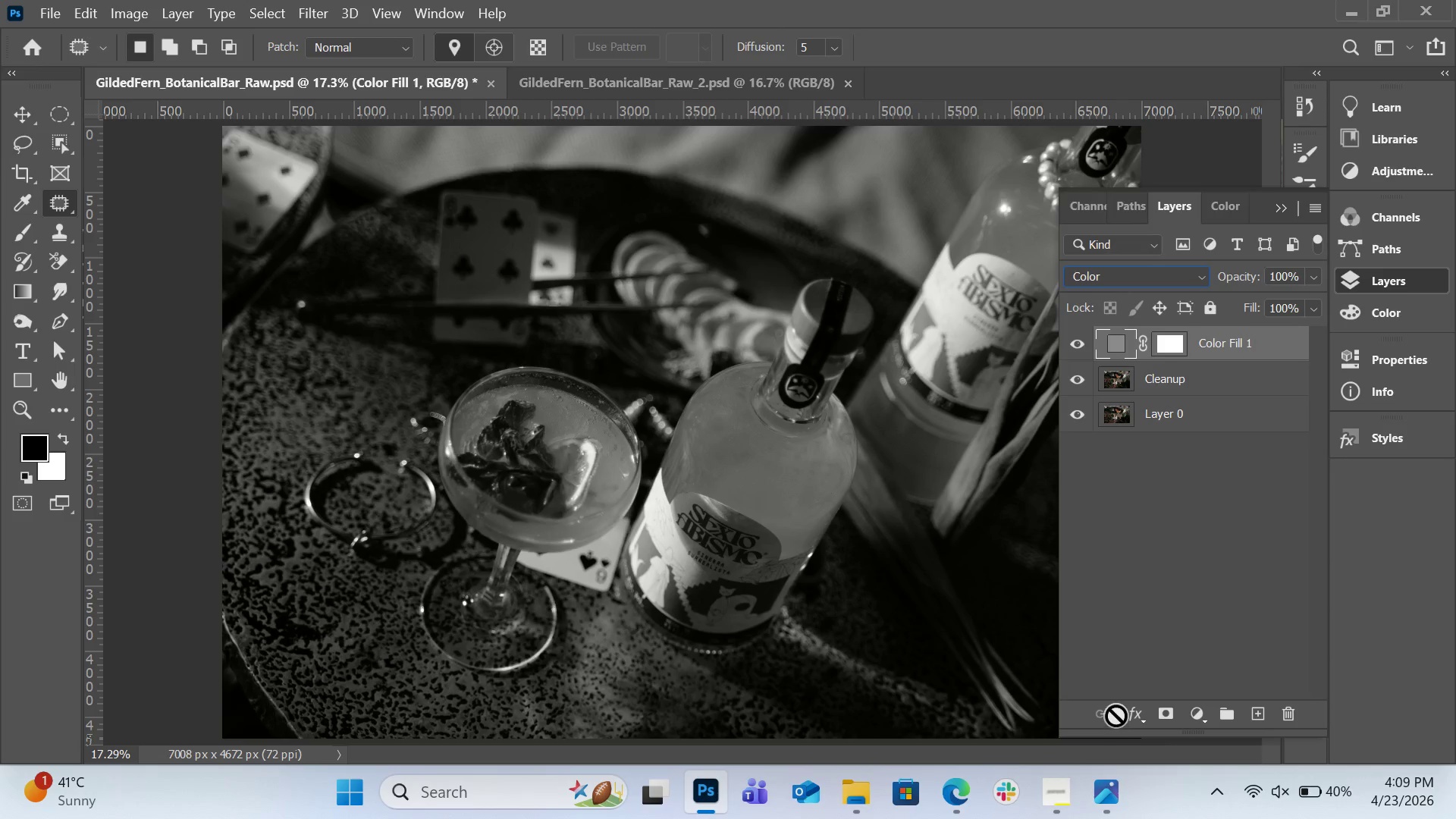 
mouse_move([1147, 697])
 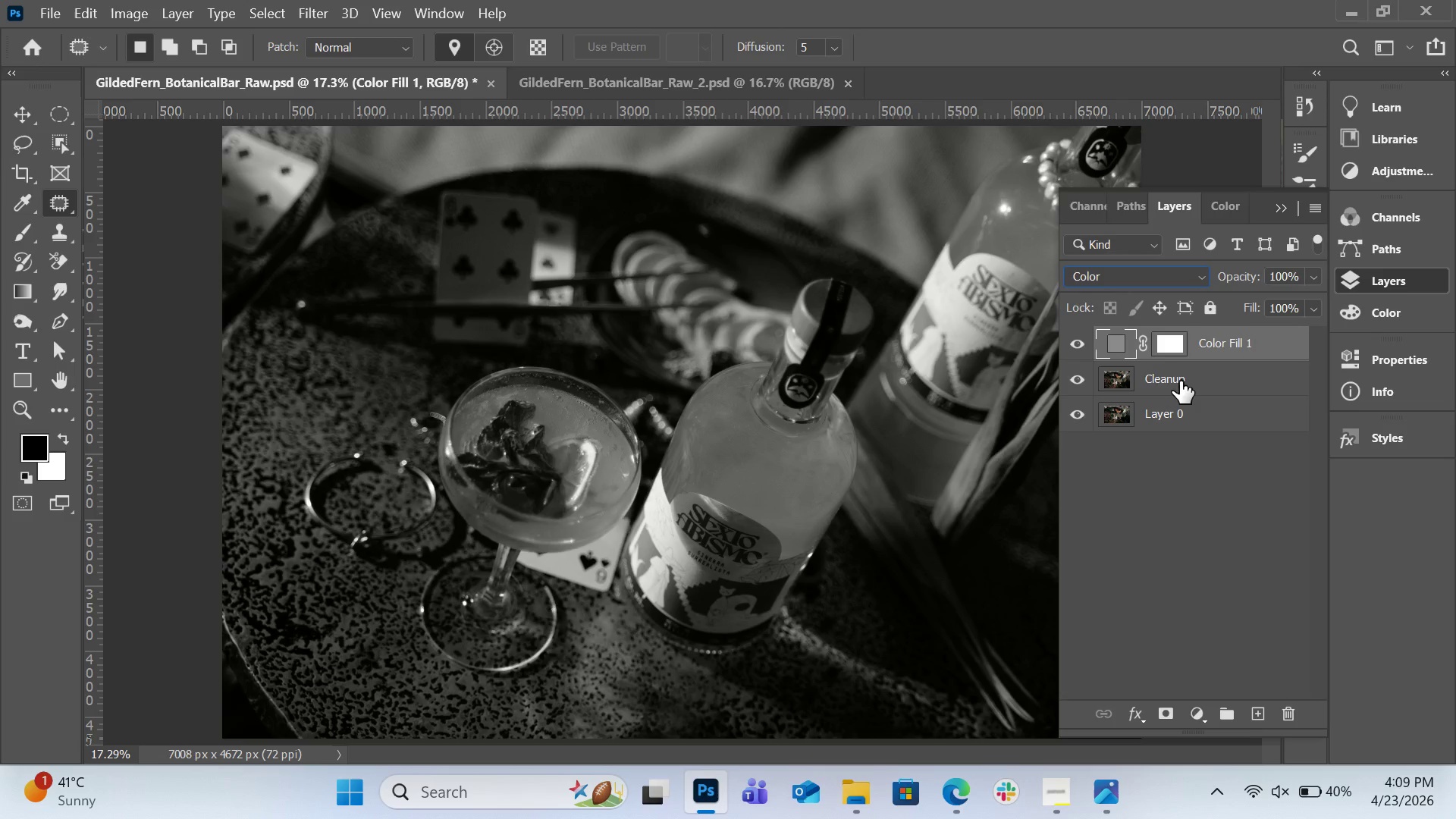 
left_click([1180, 381])
 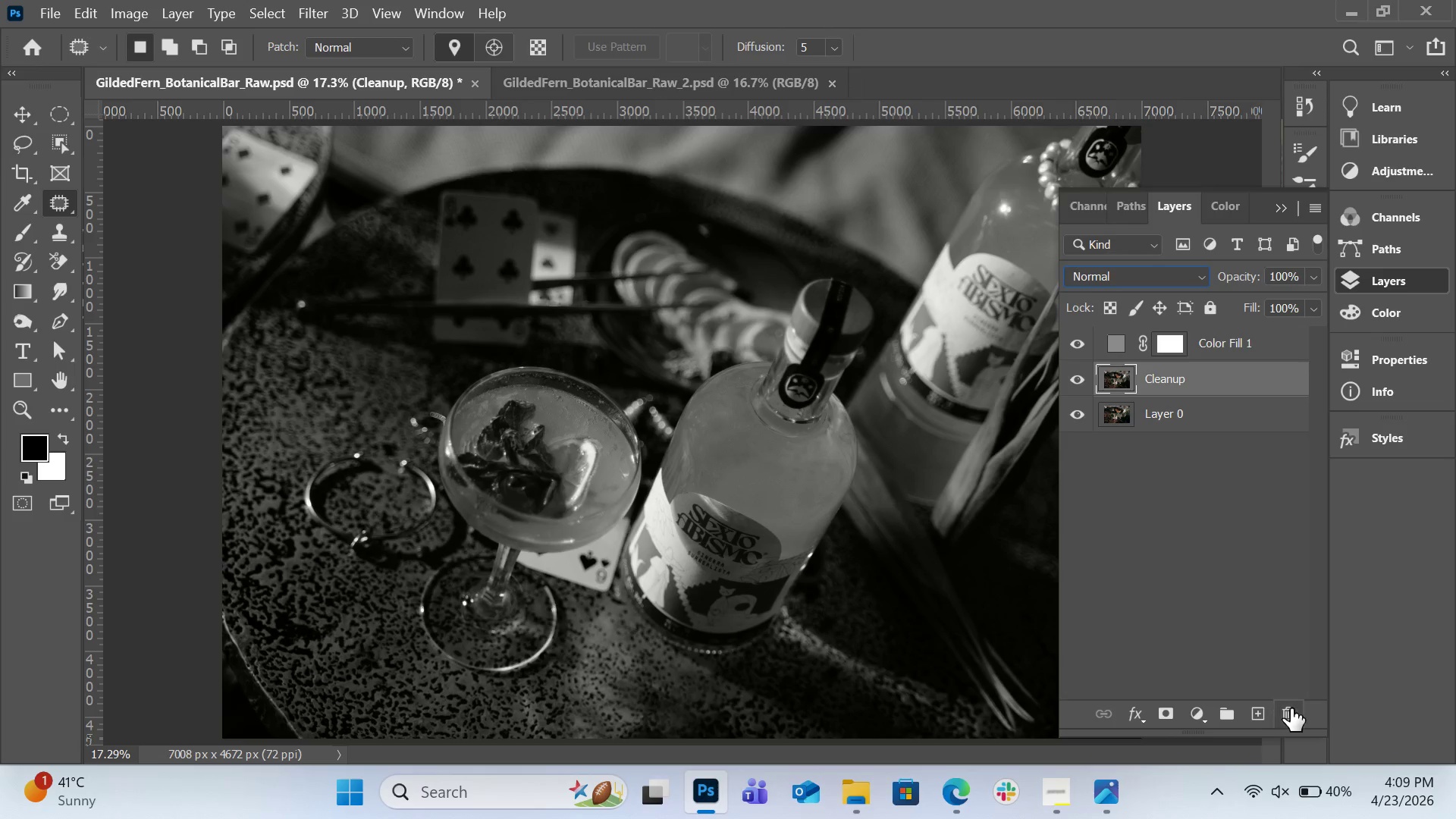 
left_click([1291, 708])
 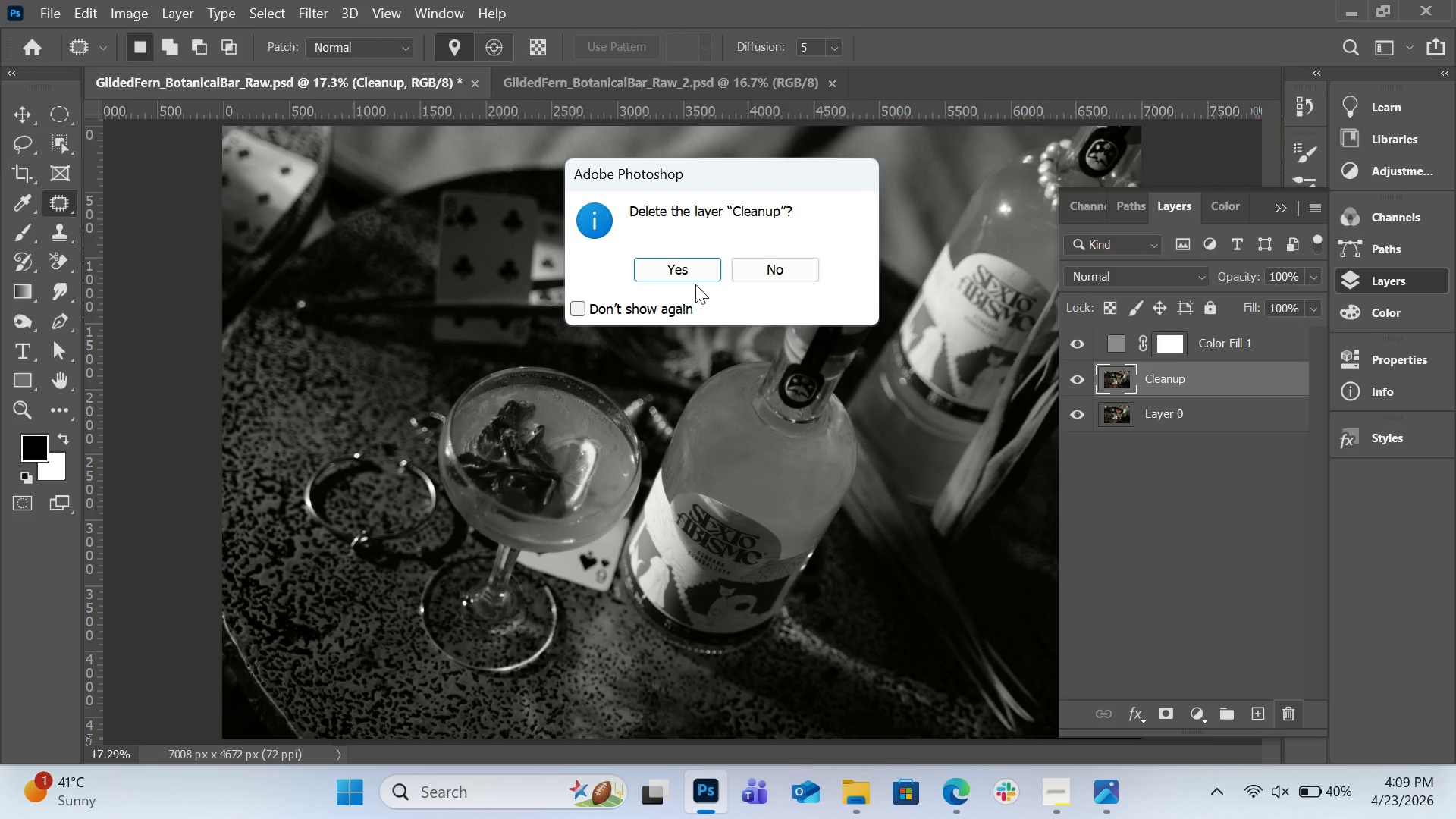 
left_click([695, 277])
 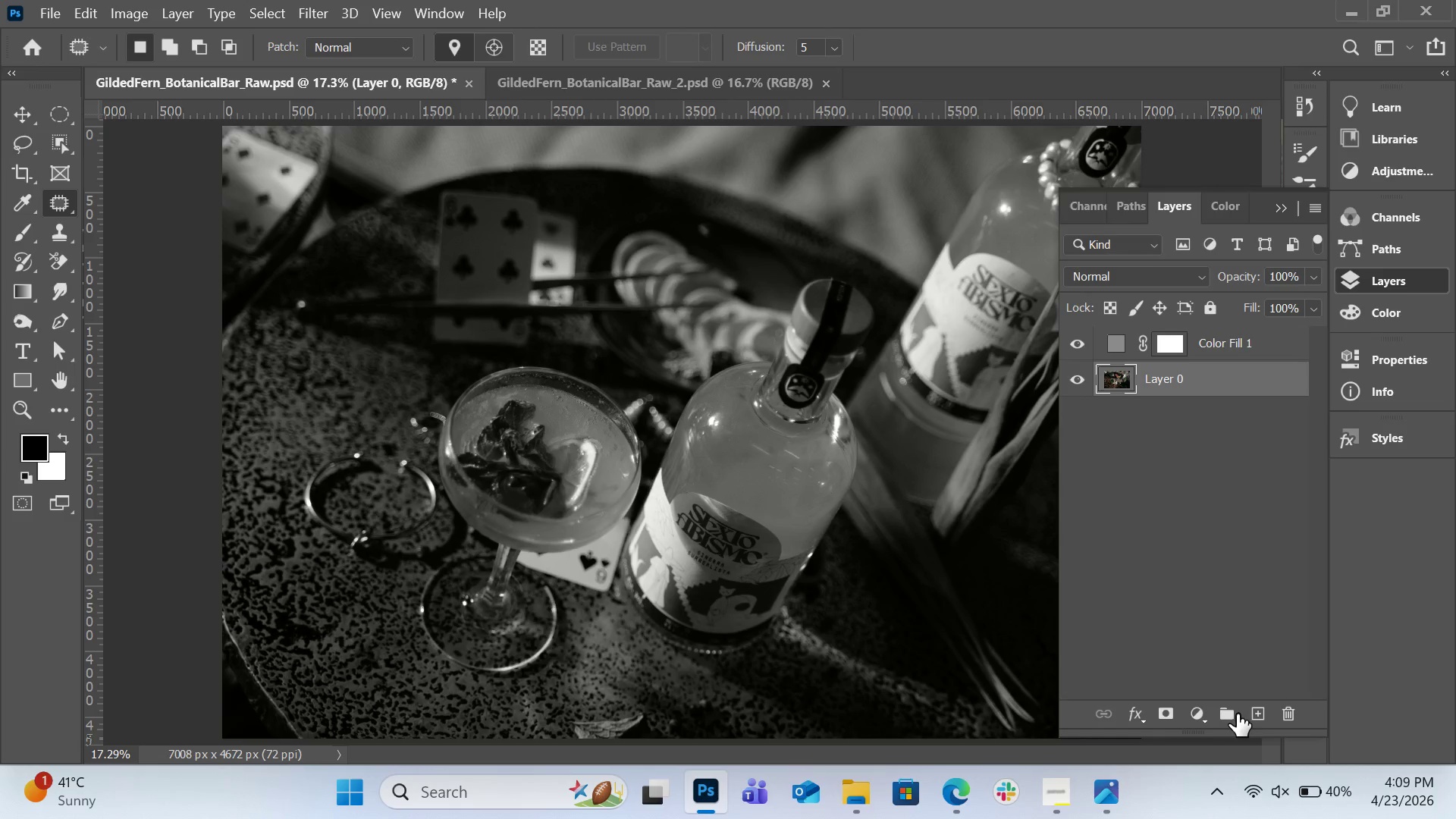 
right_click([1163, 387])
 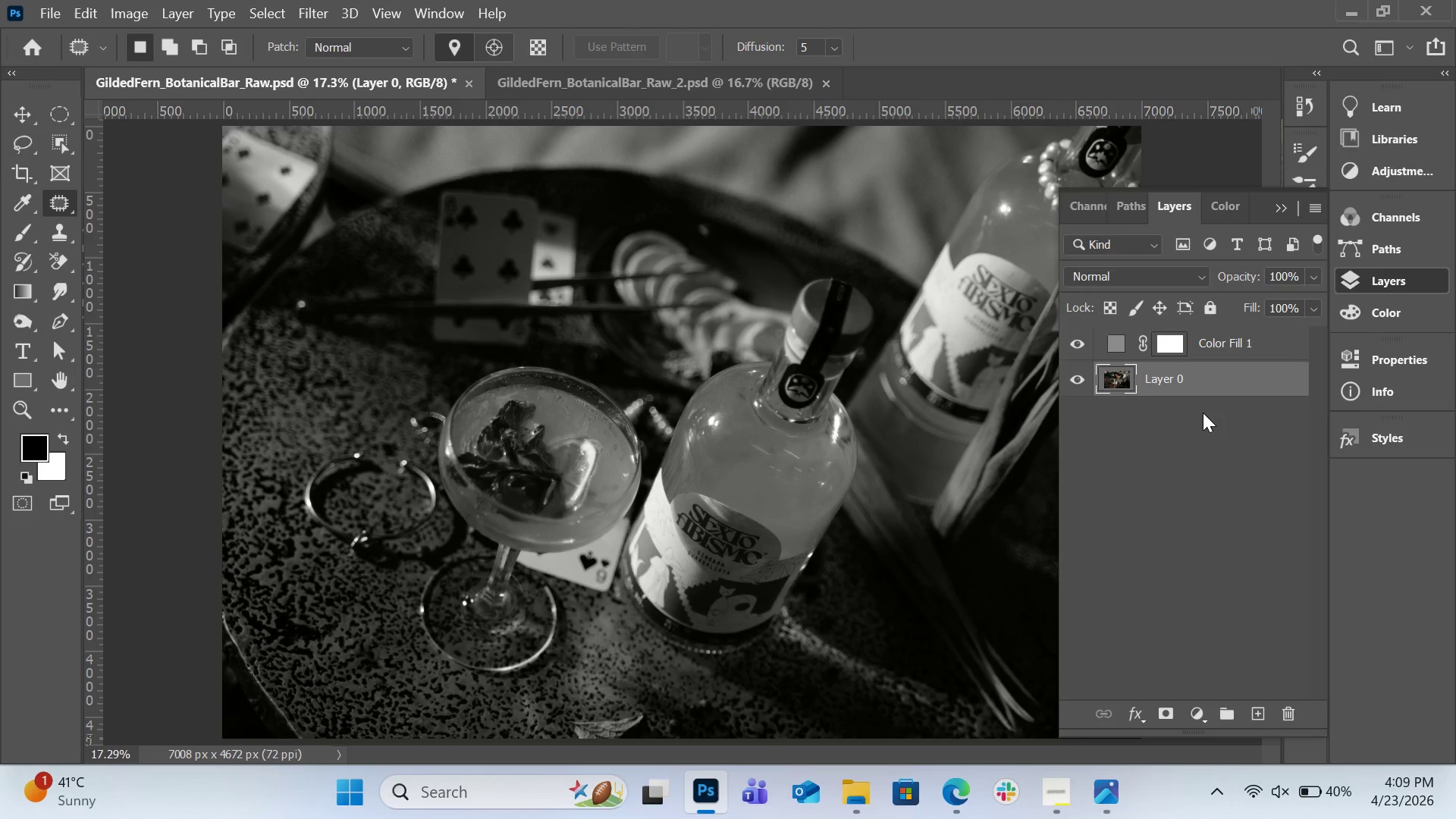 
key(Control+J)
 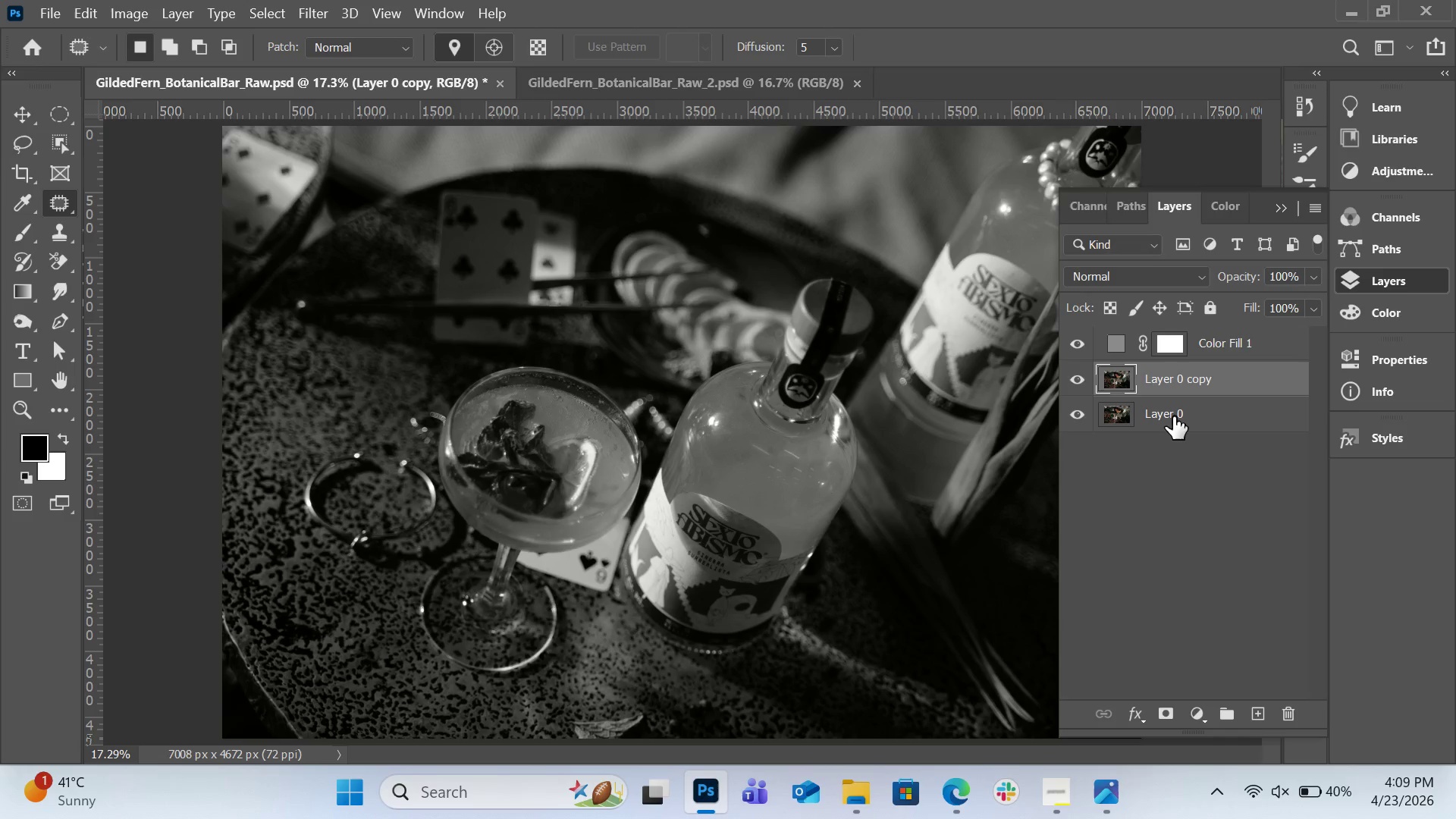 
double_click([1173, 416])
 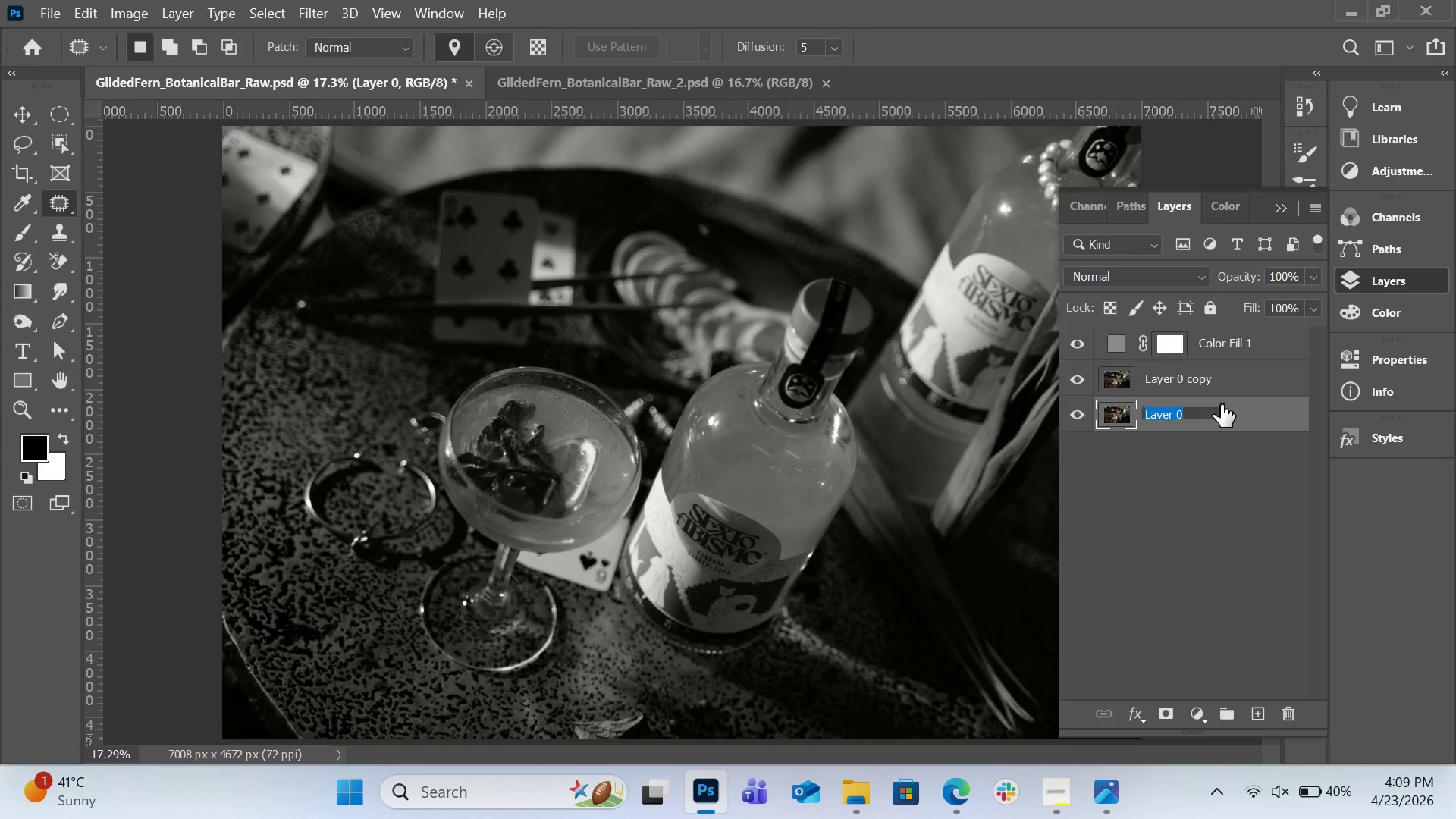 
type(glass)
 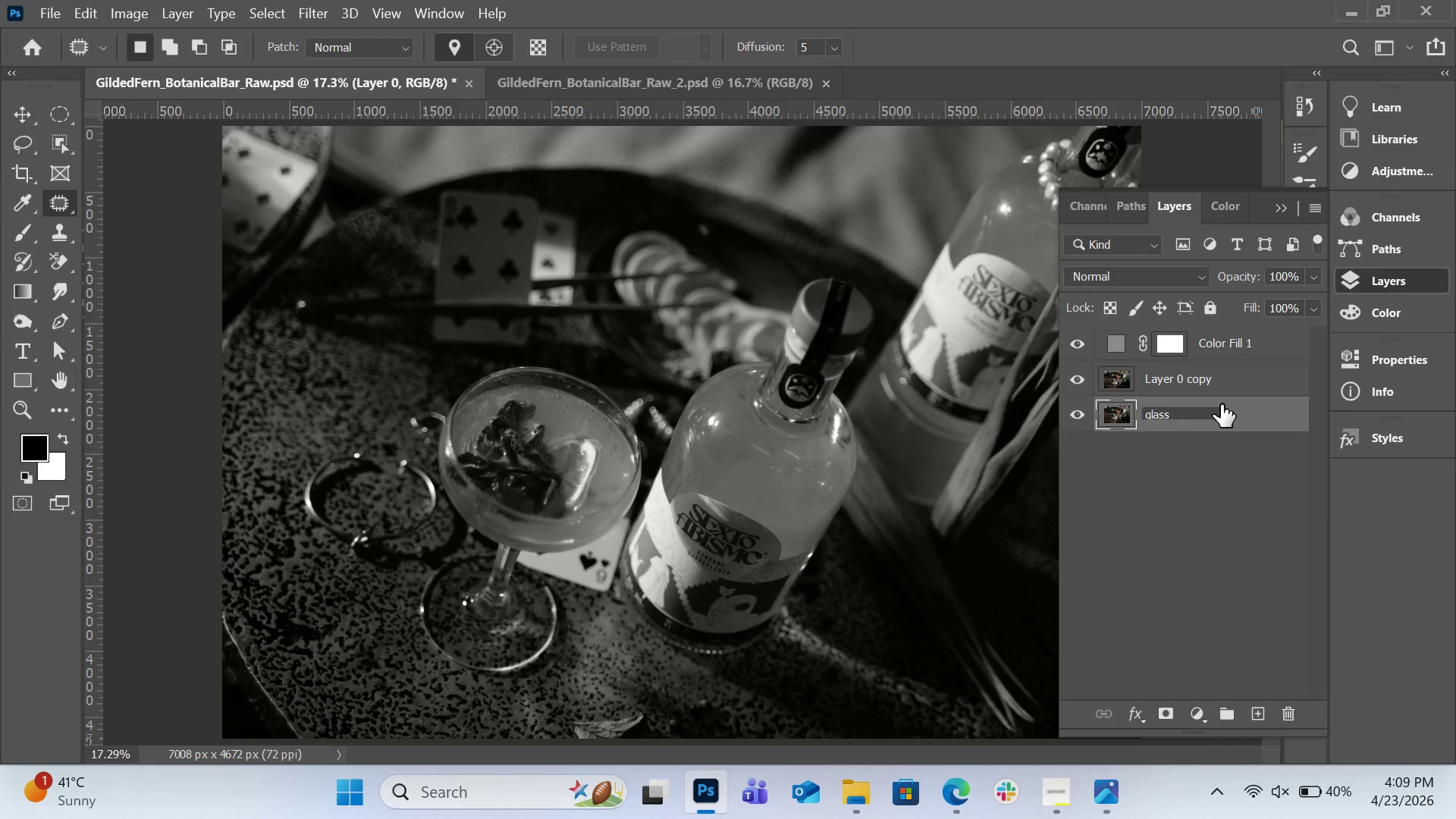 
key(Enter)
 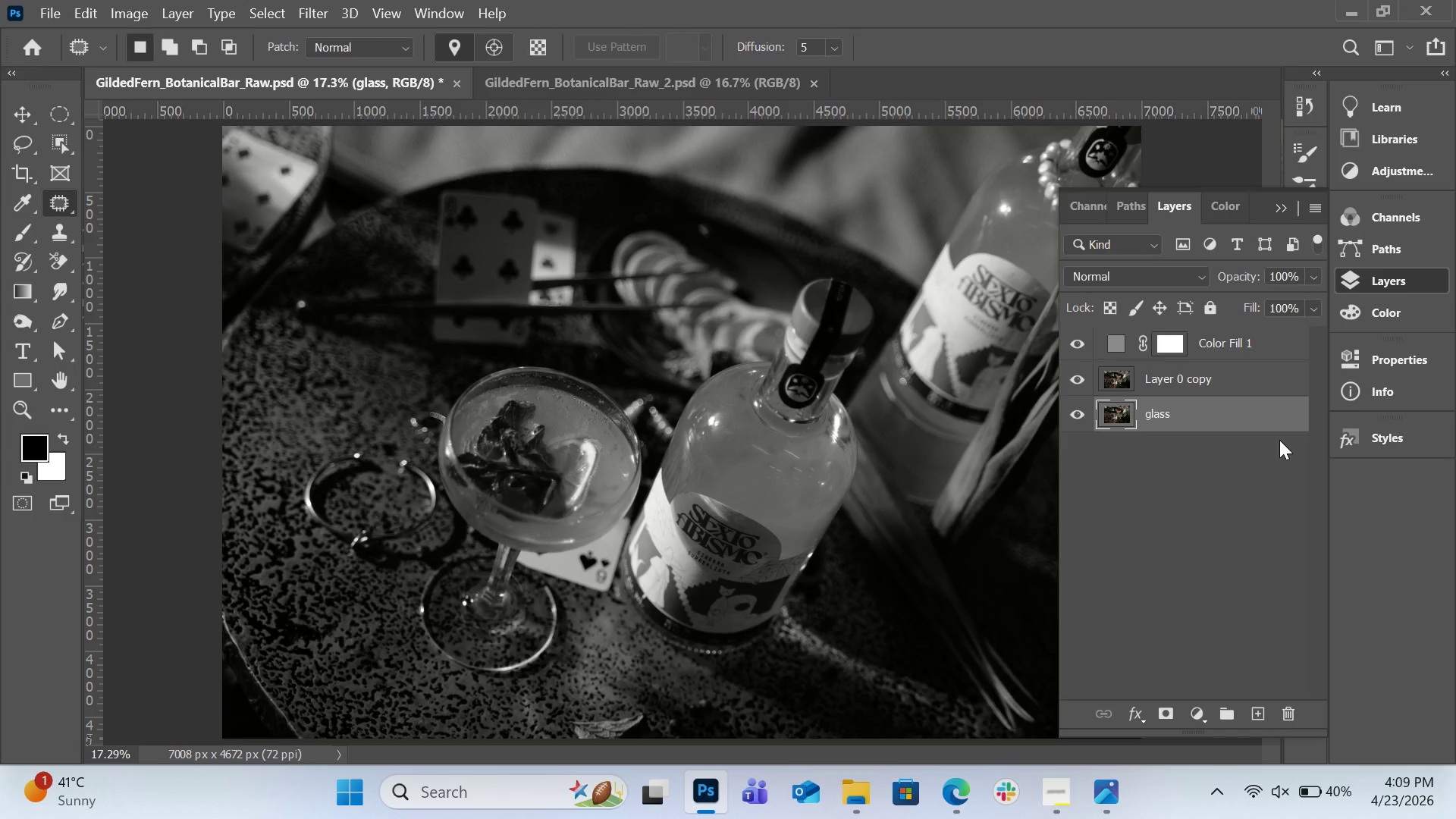 
left_click([1269, 471])
 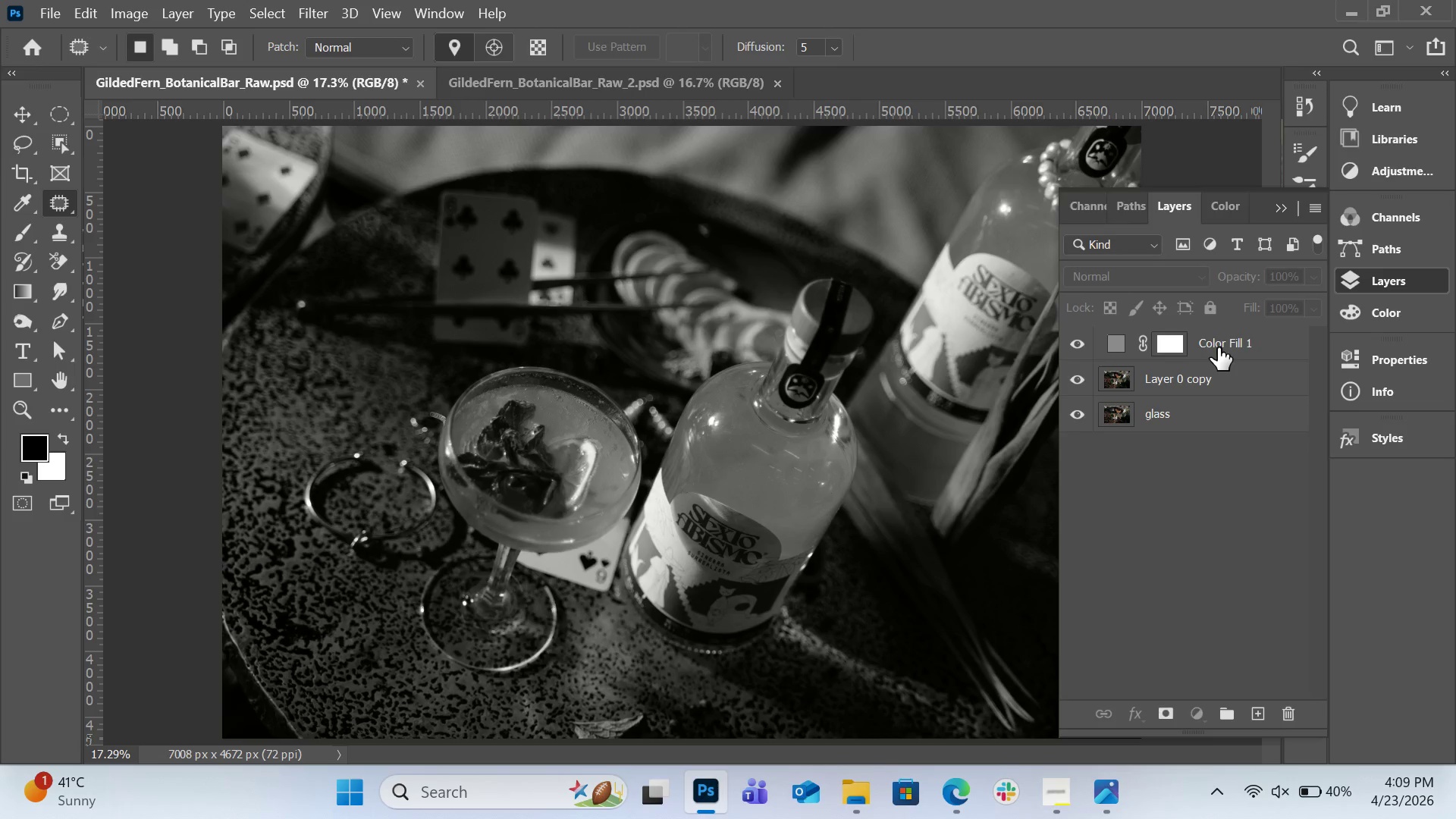 
left_click([1218, 347])
 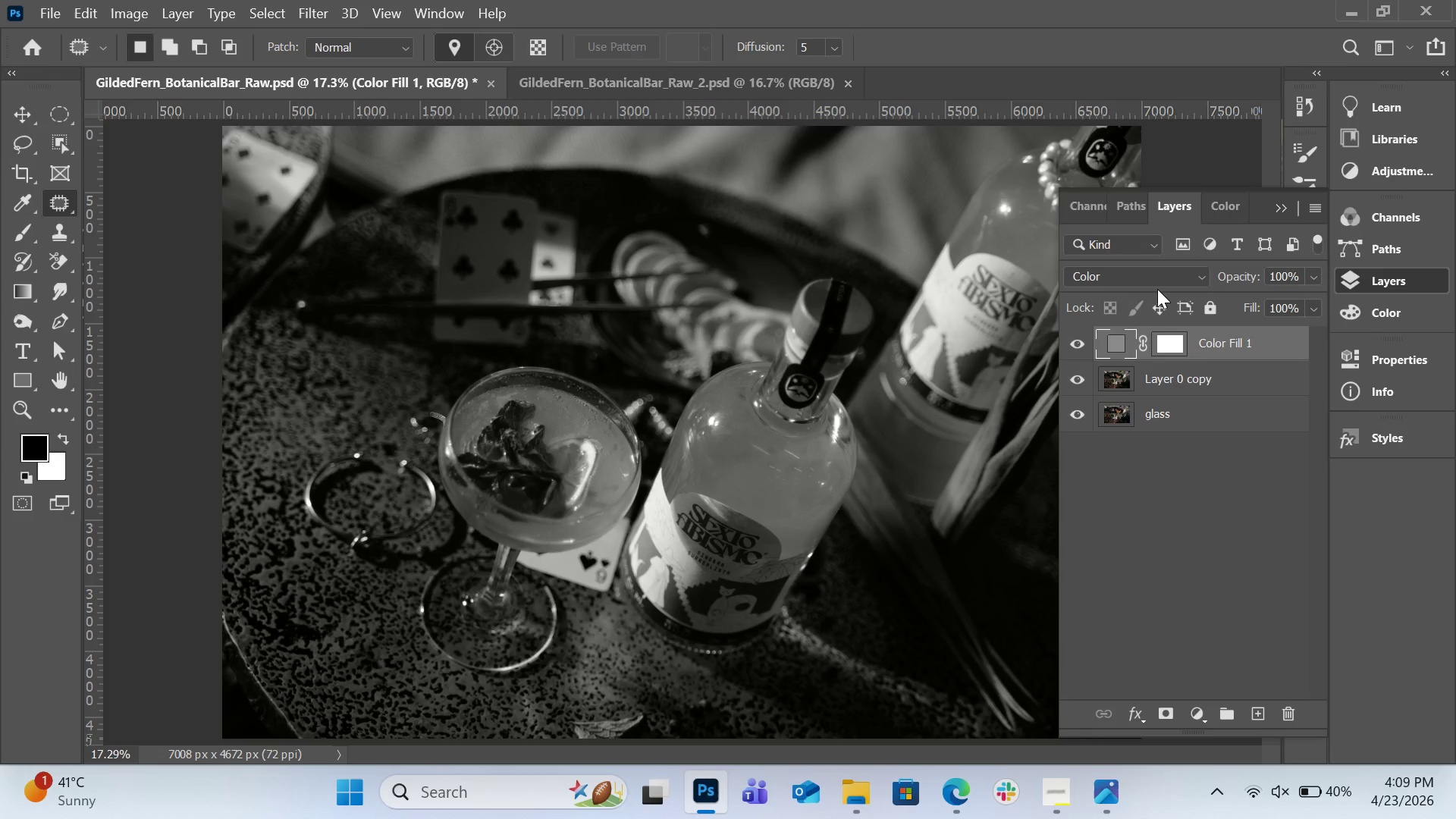 
wait(5.38)
 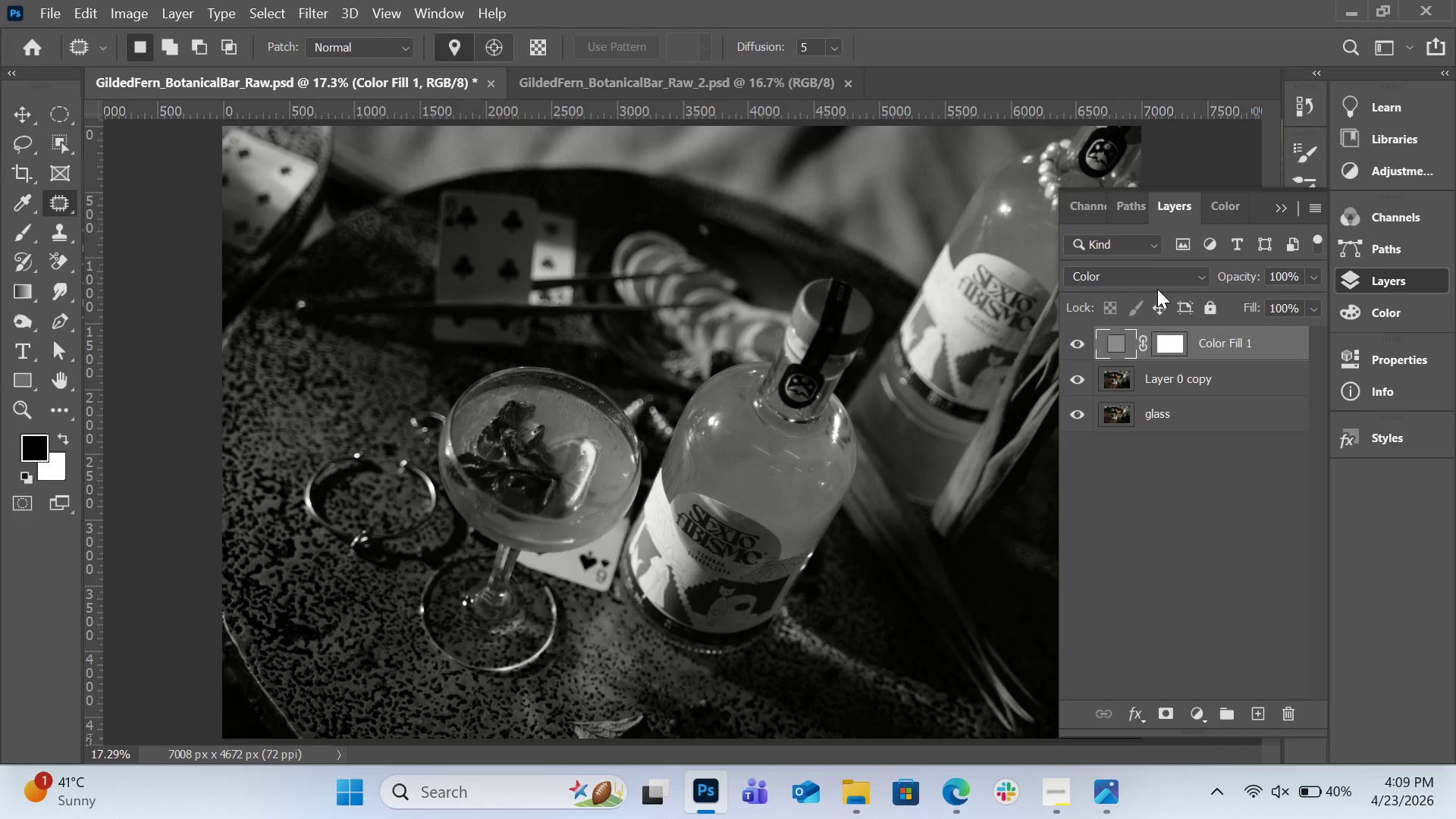 
left_click([1200, 708])
 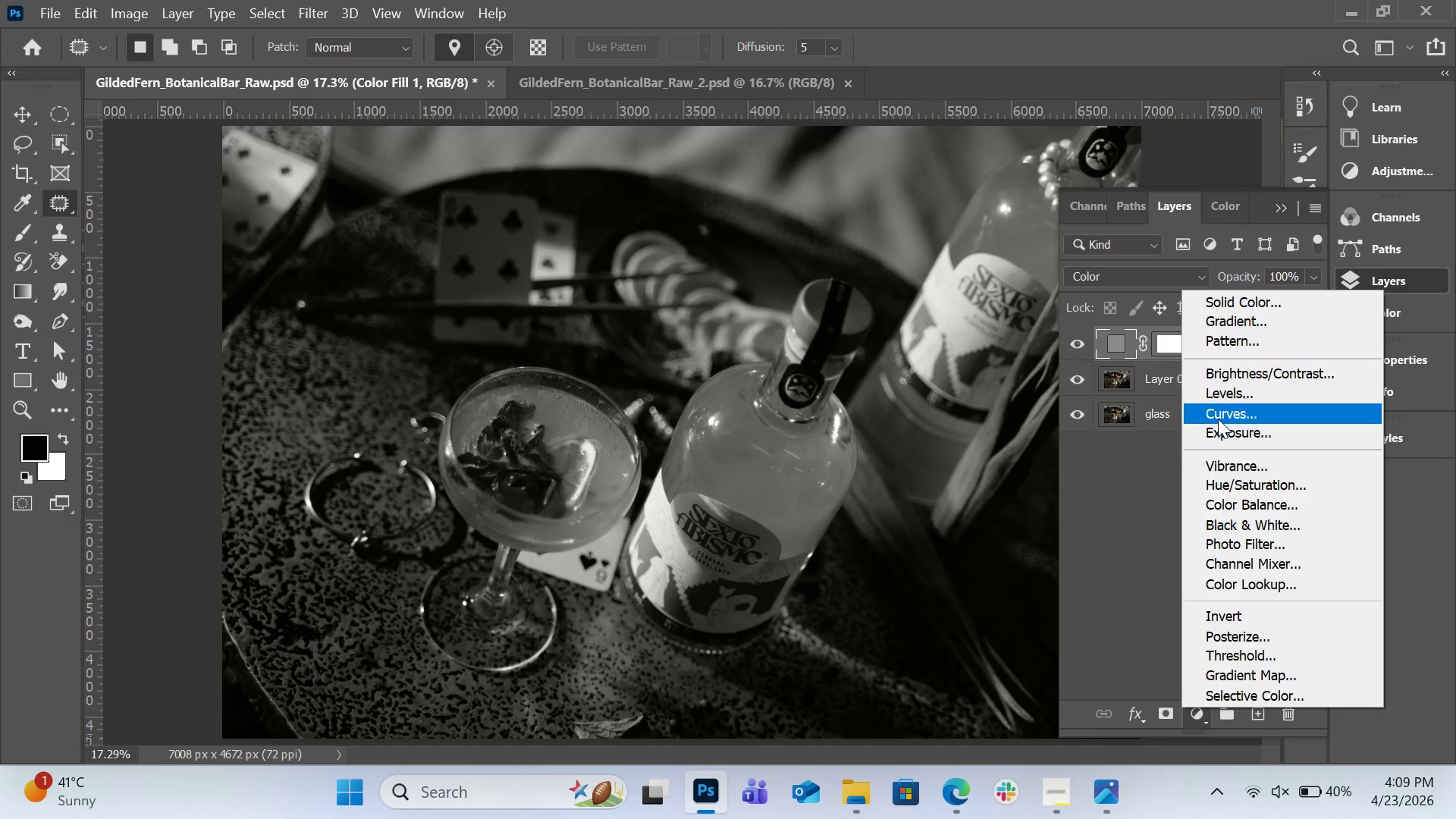 
left_click([1218, 419])
 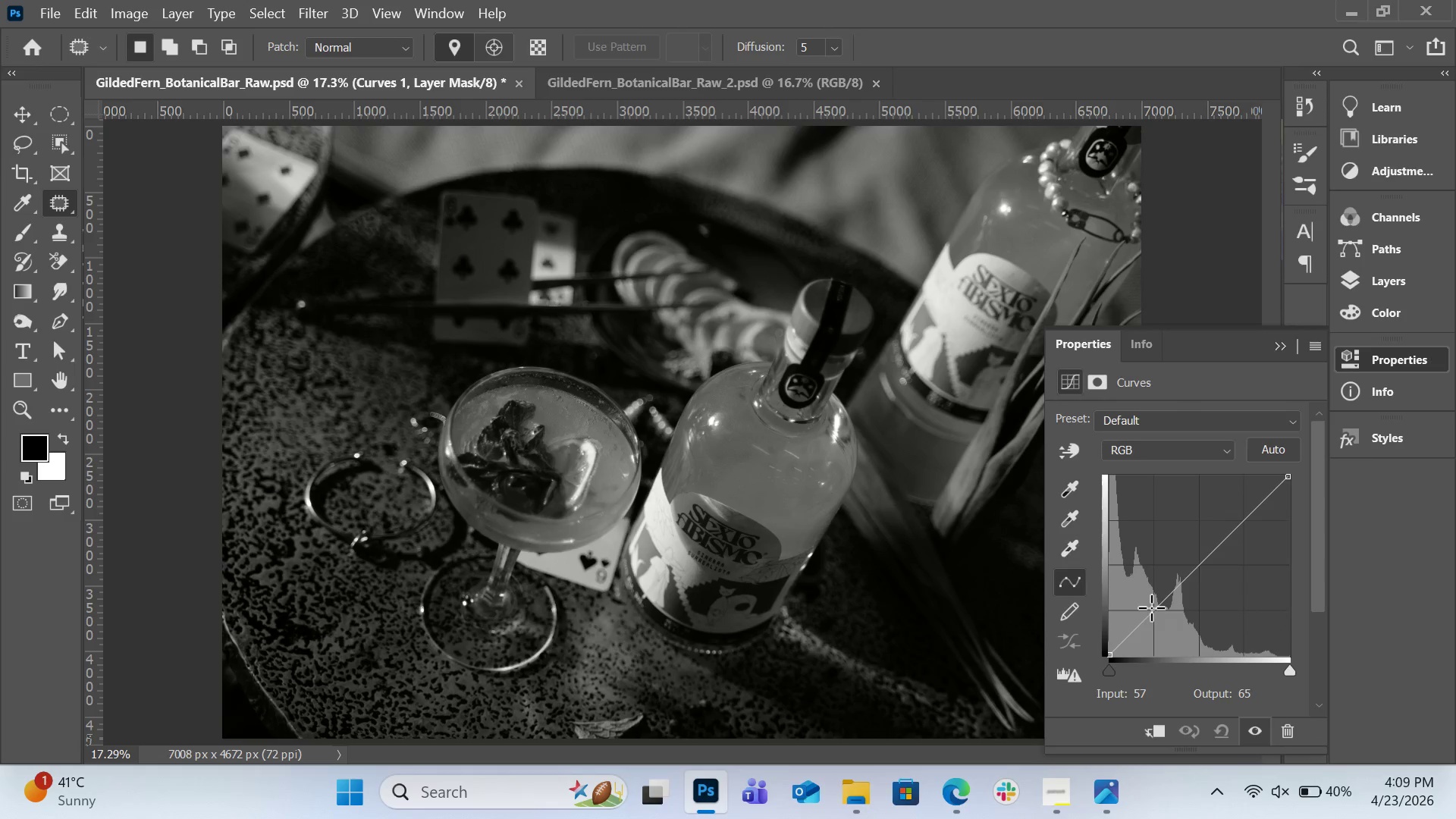 
wait(7.72)
 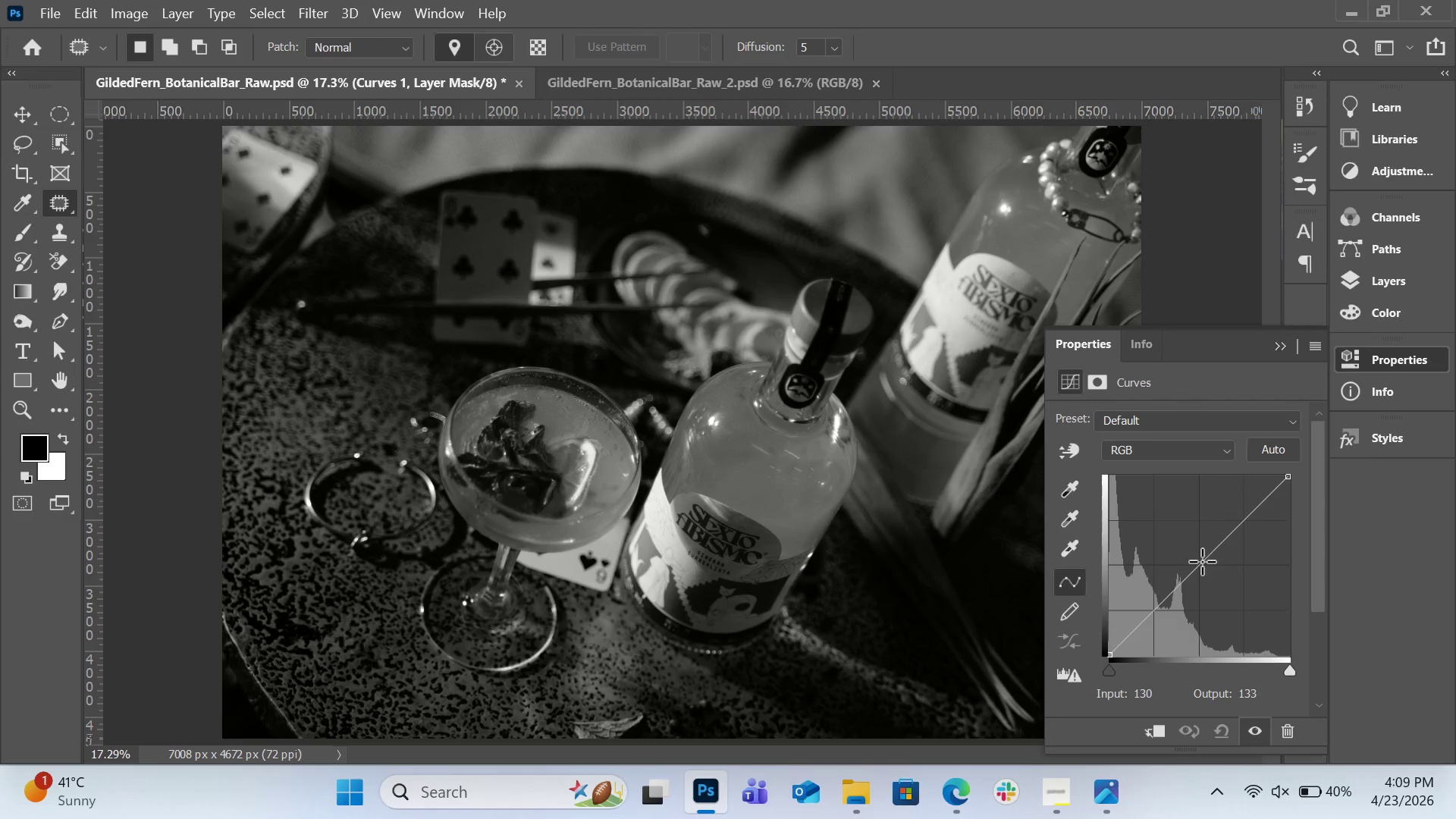 
left_click([1169, 589])
 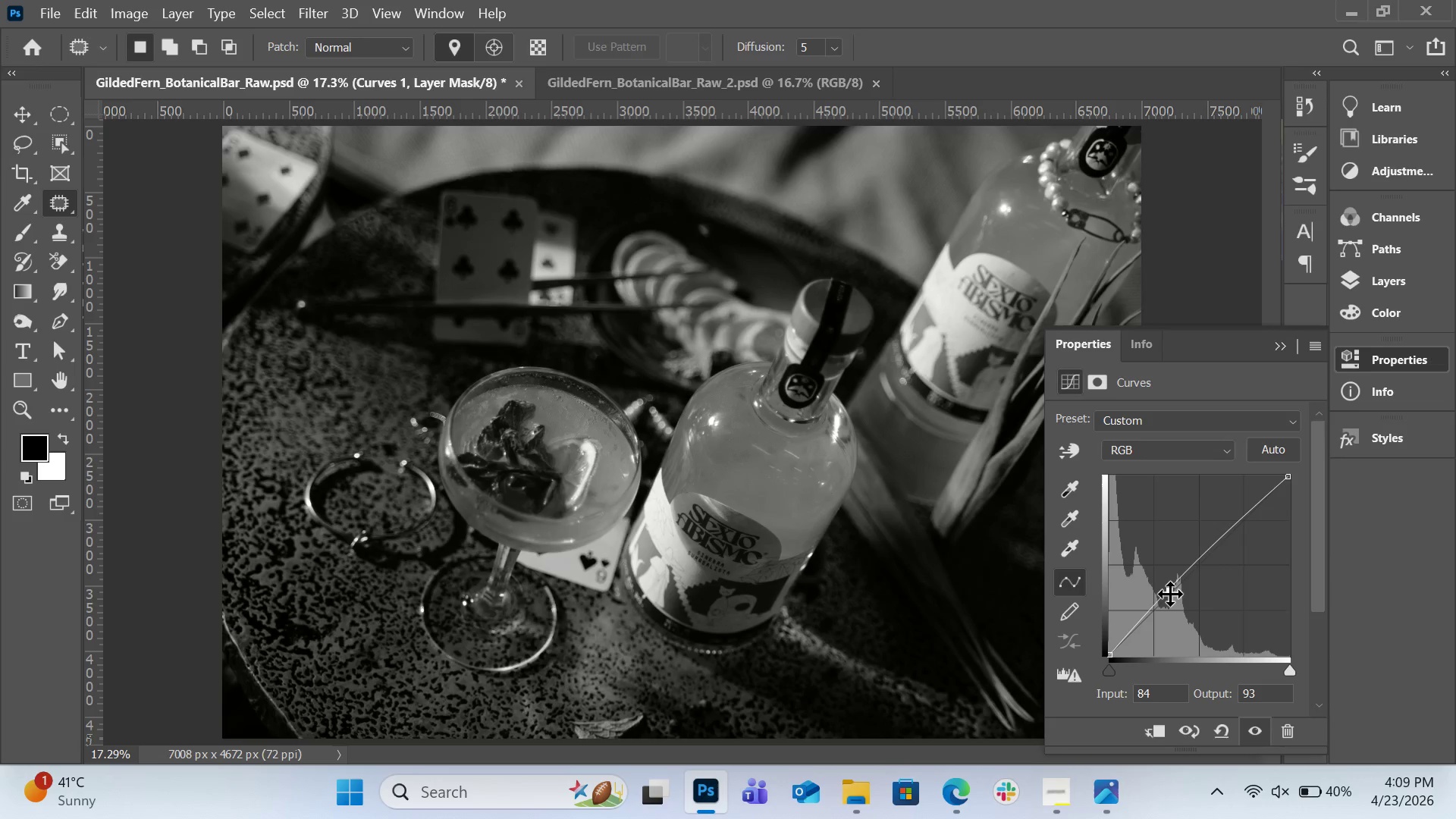 
left_click_drag(start_coordinate=[1170, 594], to_coordinate=[1157, 612])
 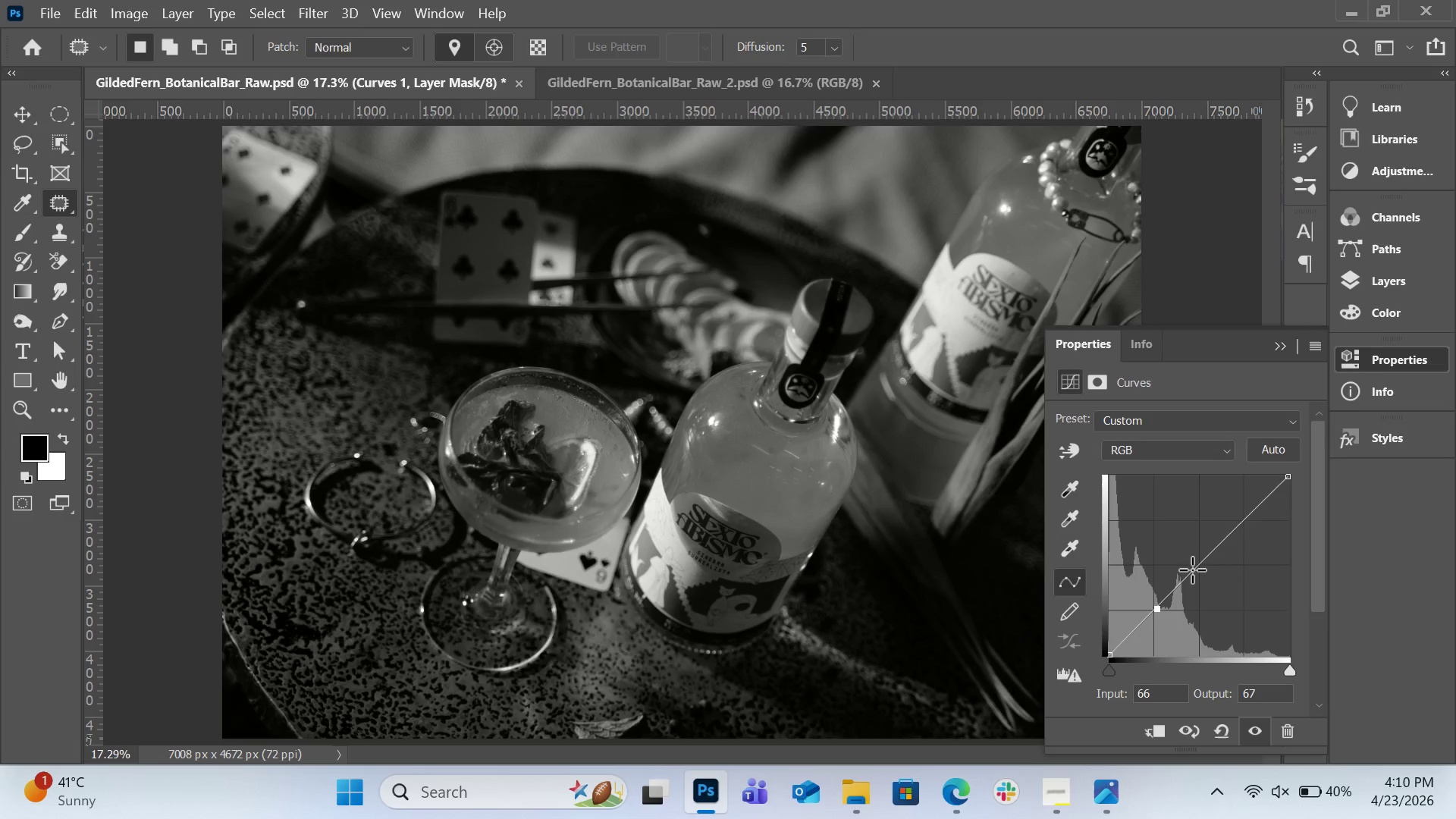 
left_click([1192, 570])
 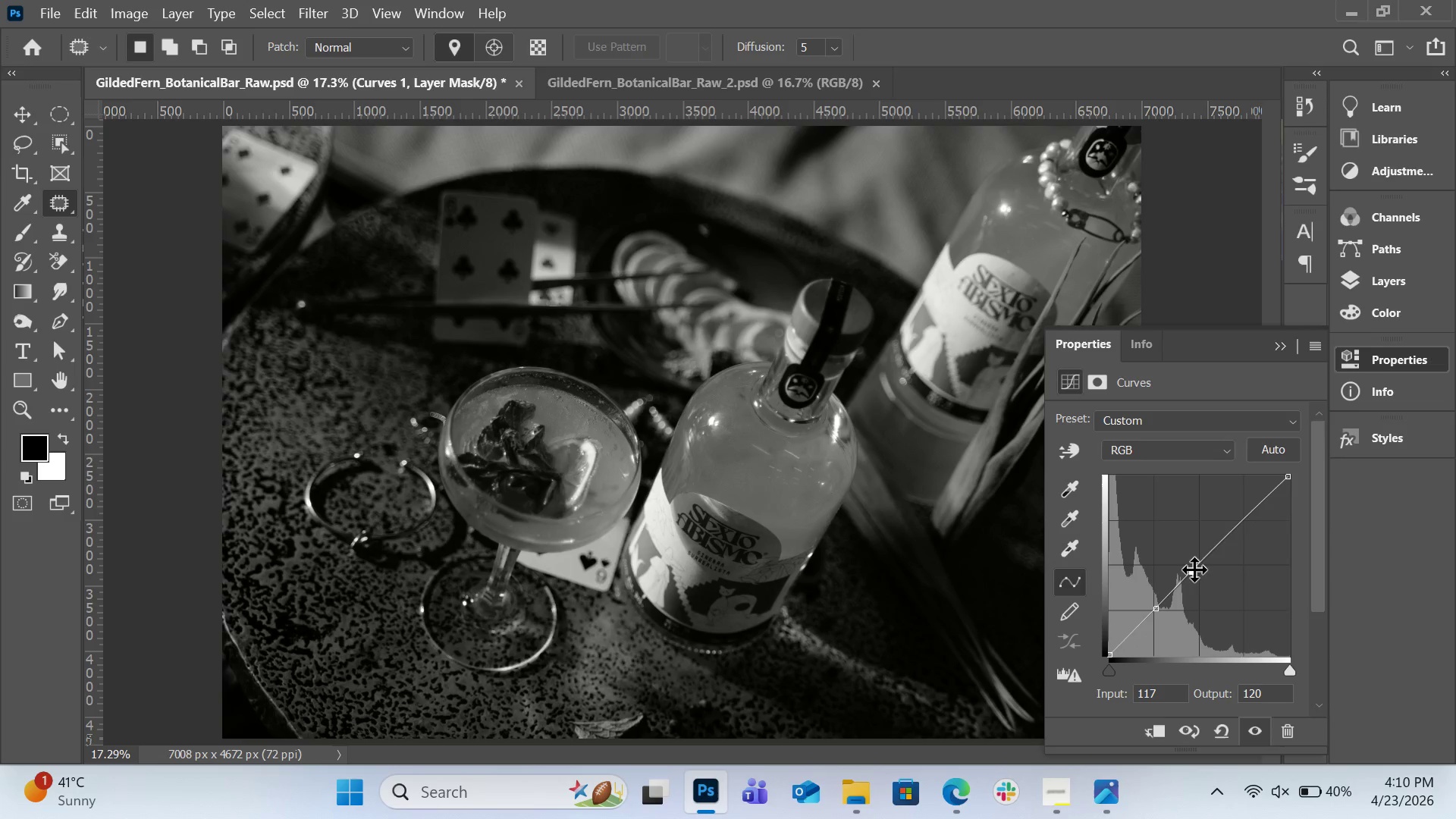 
left_click_drag(start_coordinate=[1194, 570], to_coordinate=[1201, 584])
 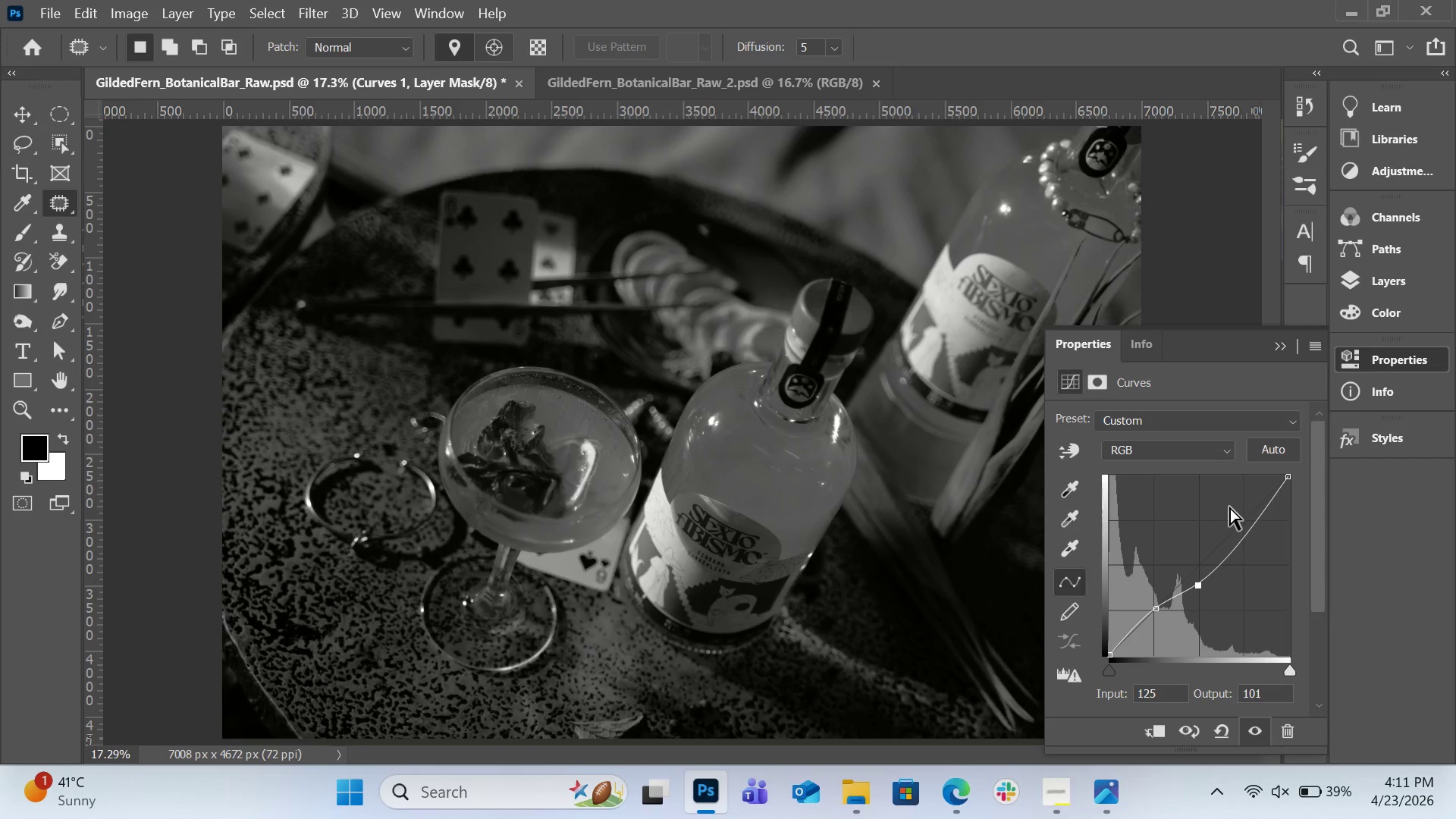 
wait(58.53)
 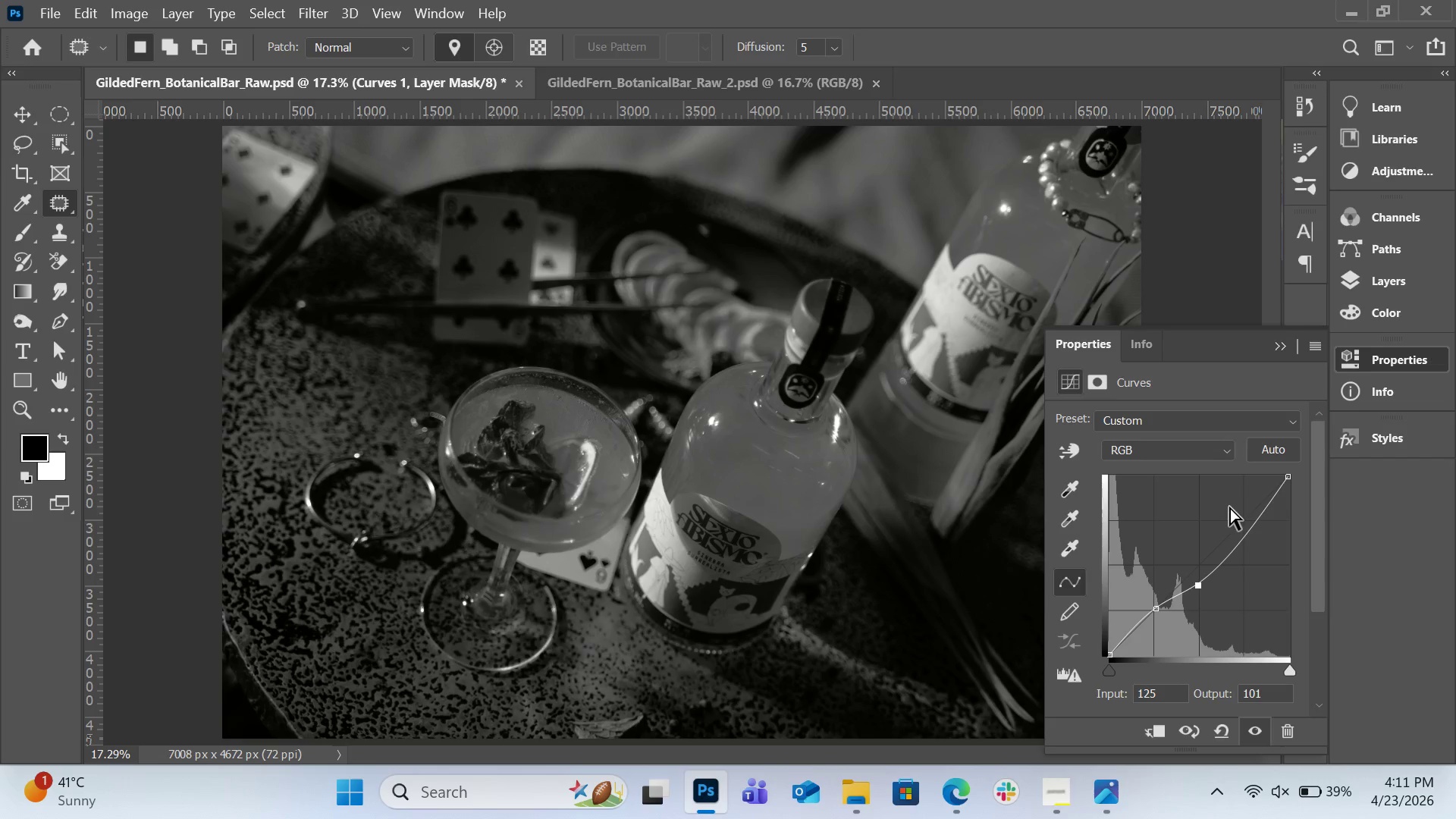 
left_click_drag(start_coordinate=[1159, 606], to_coordinate=[1169, 614])
 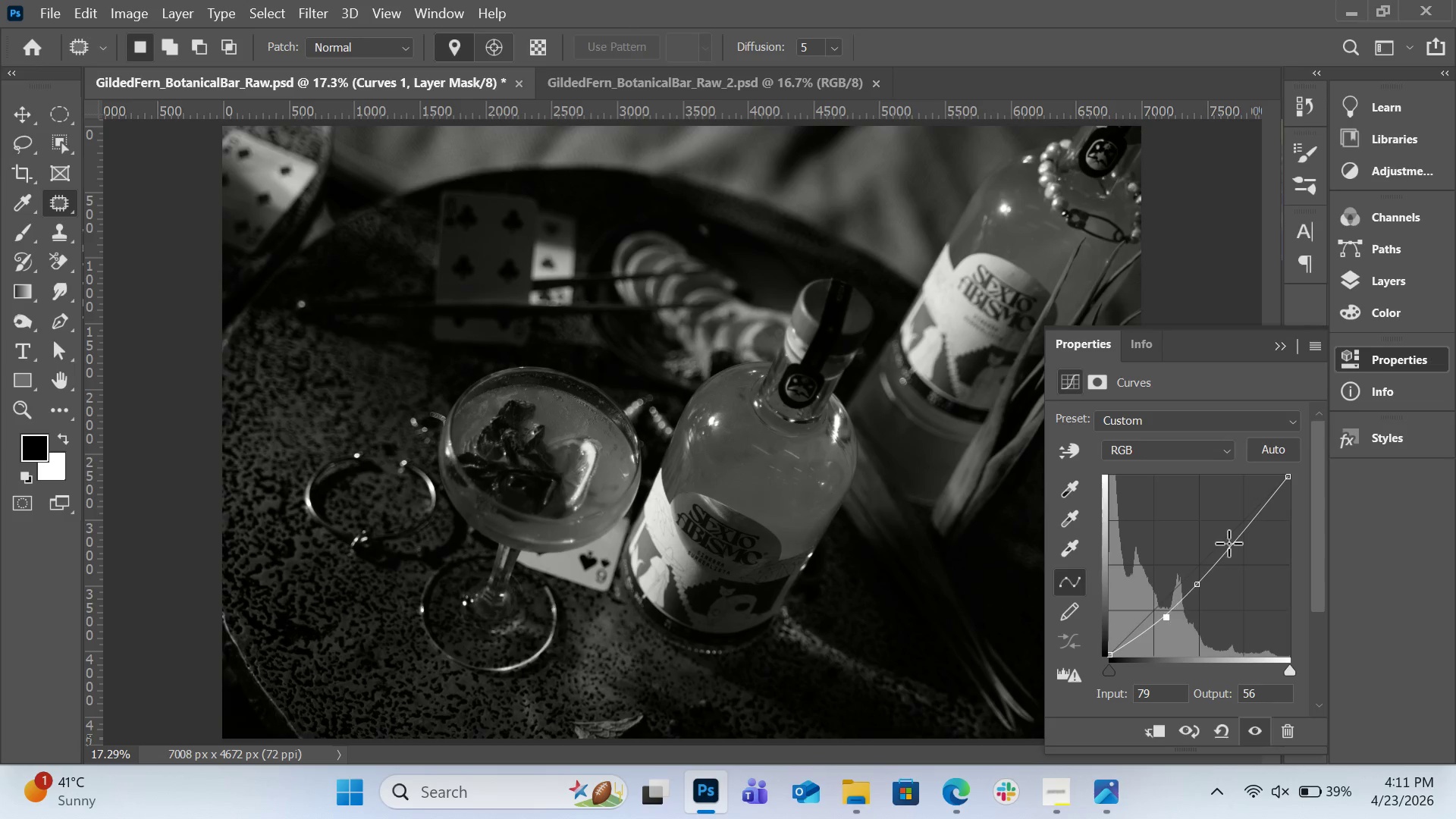 
left_click([1404, 273])
 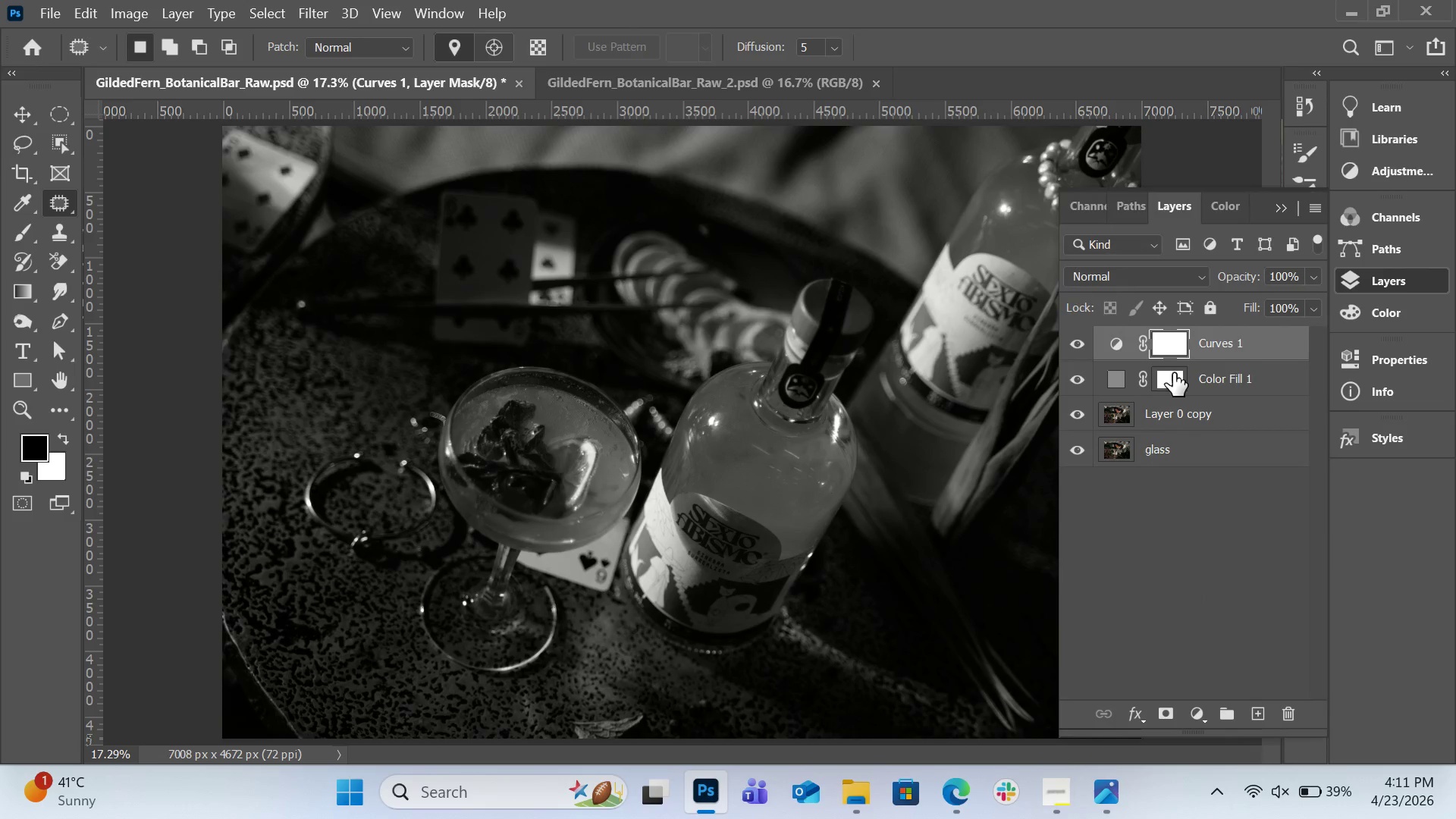 
left_click([1171, 371])
 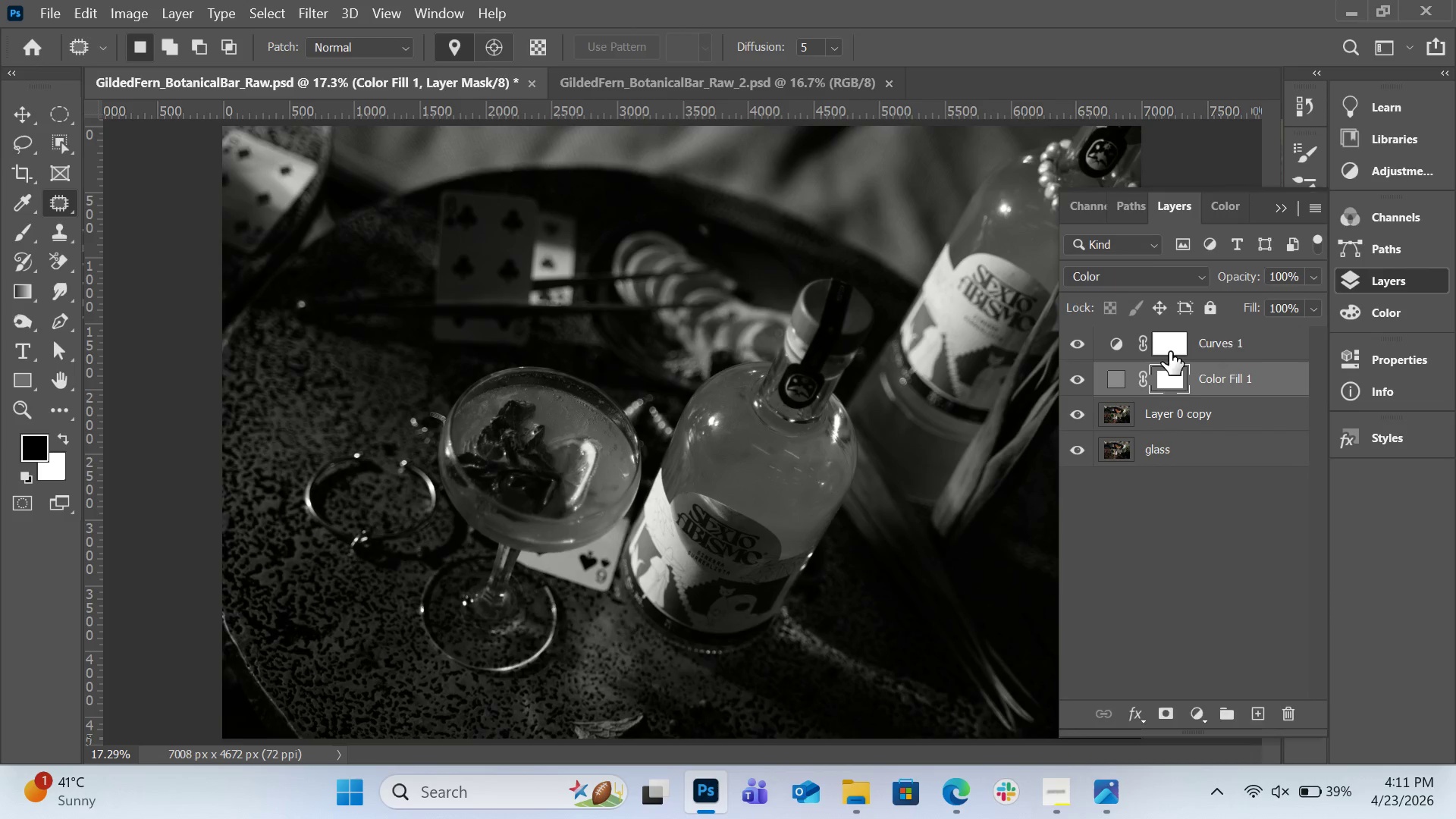 
left_click([1169, 352])
 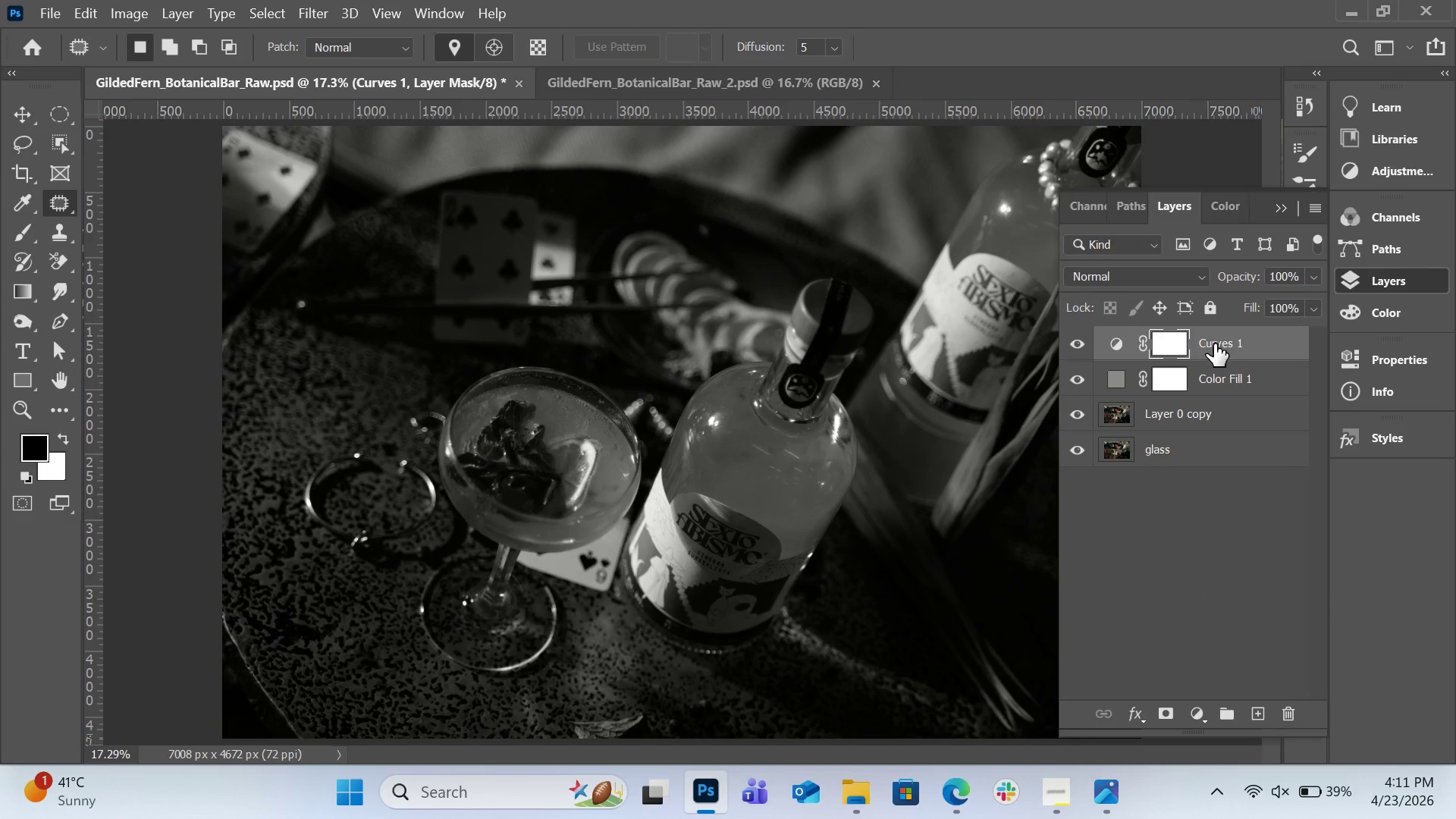 
left_click_drag(start_coordinate=[1214, 345], to_coordinate=[1218, 394])
 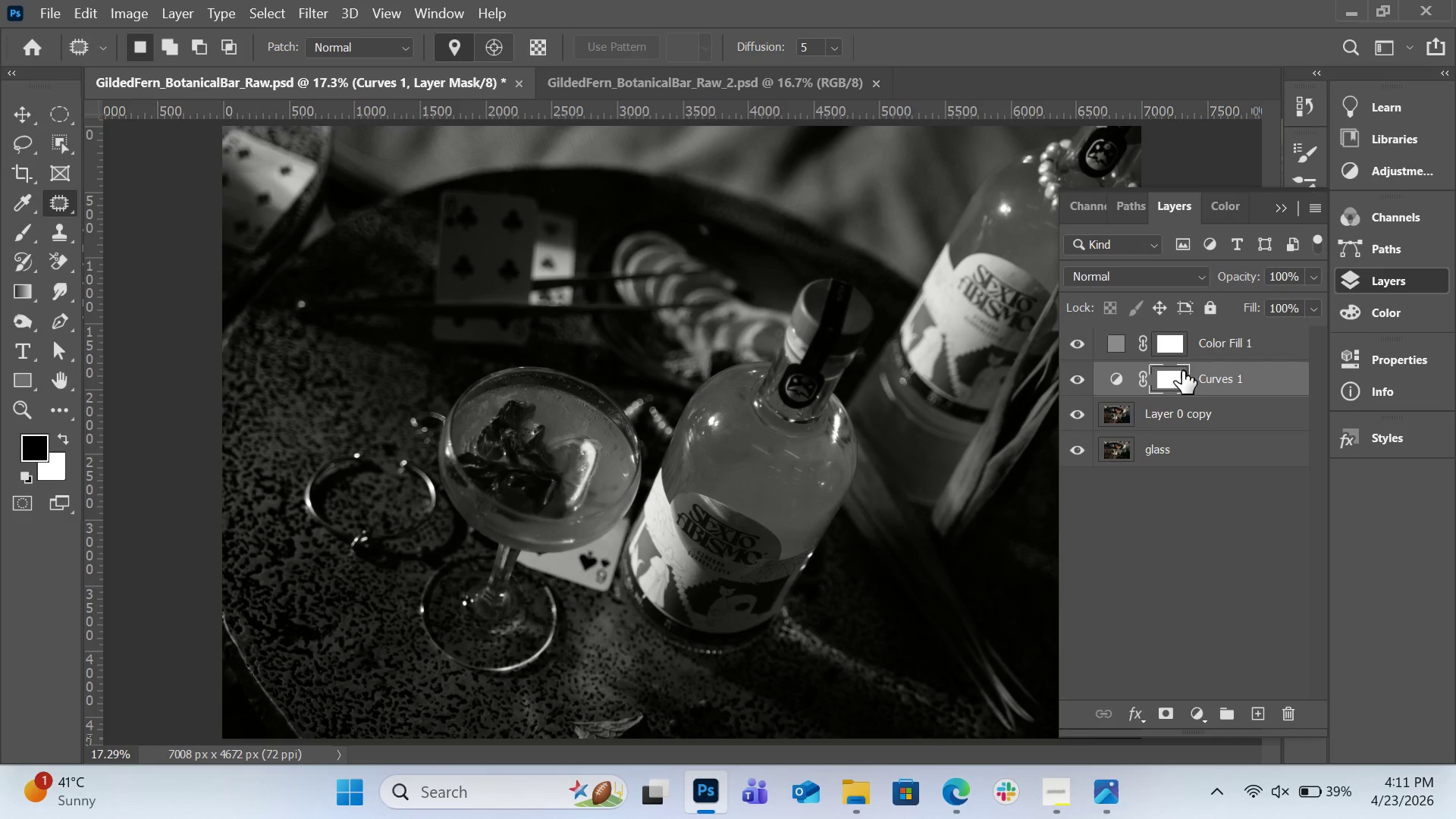 
key(Control+I)
 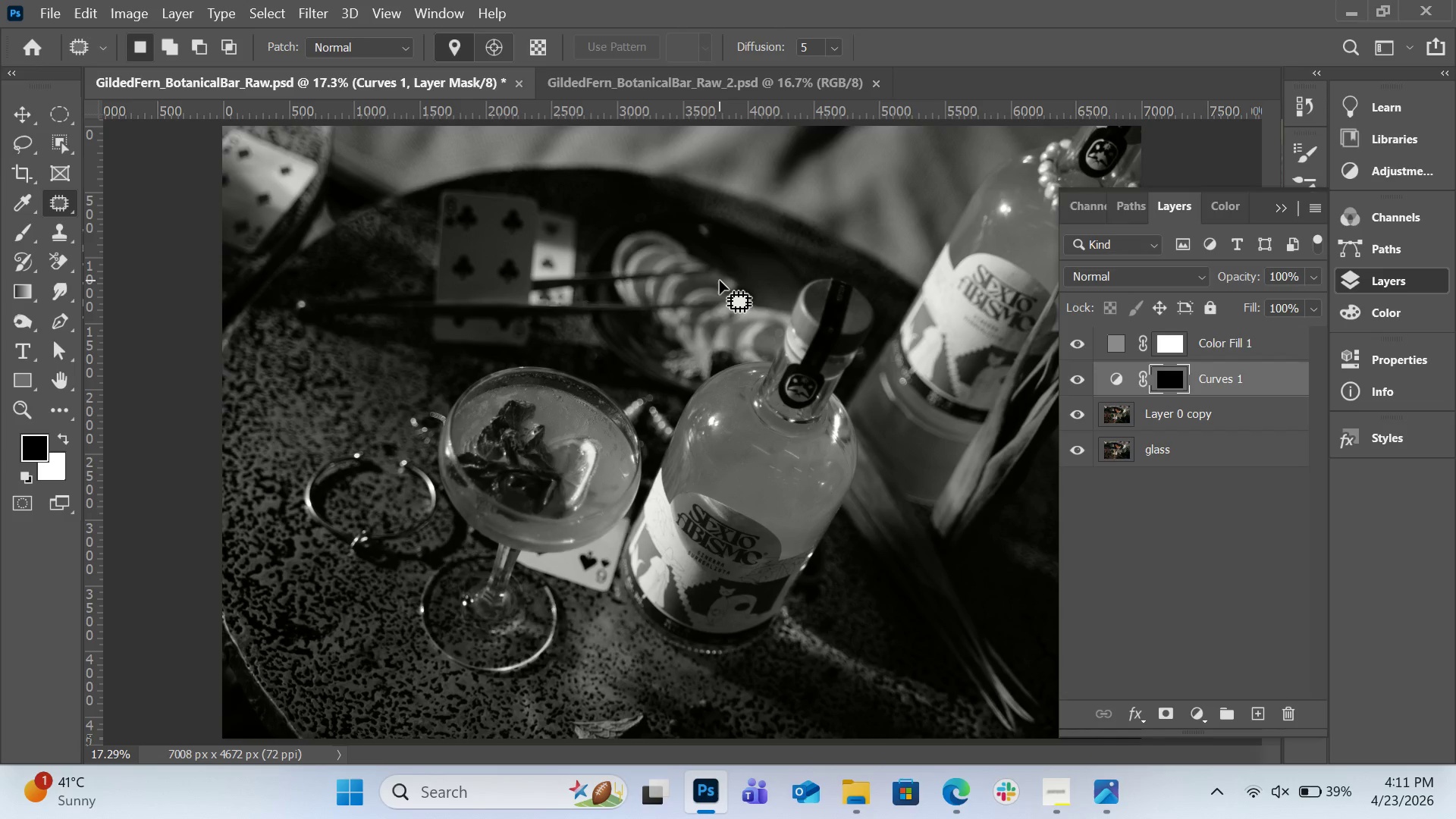 
wait(11.94)
 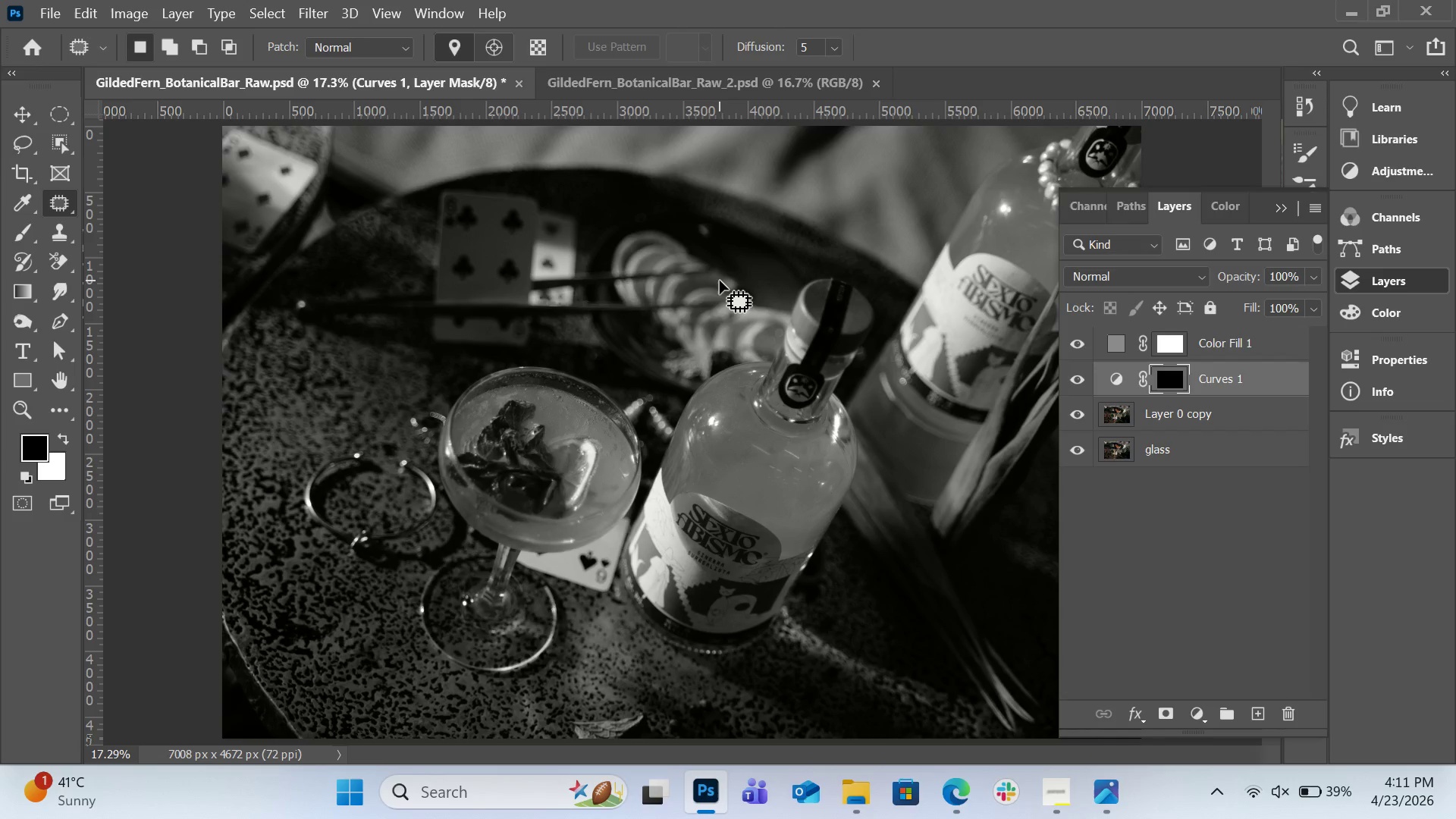 
left_click([27, 231])
 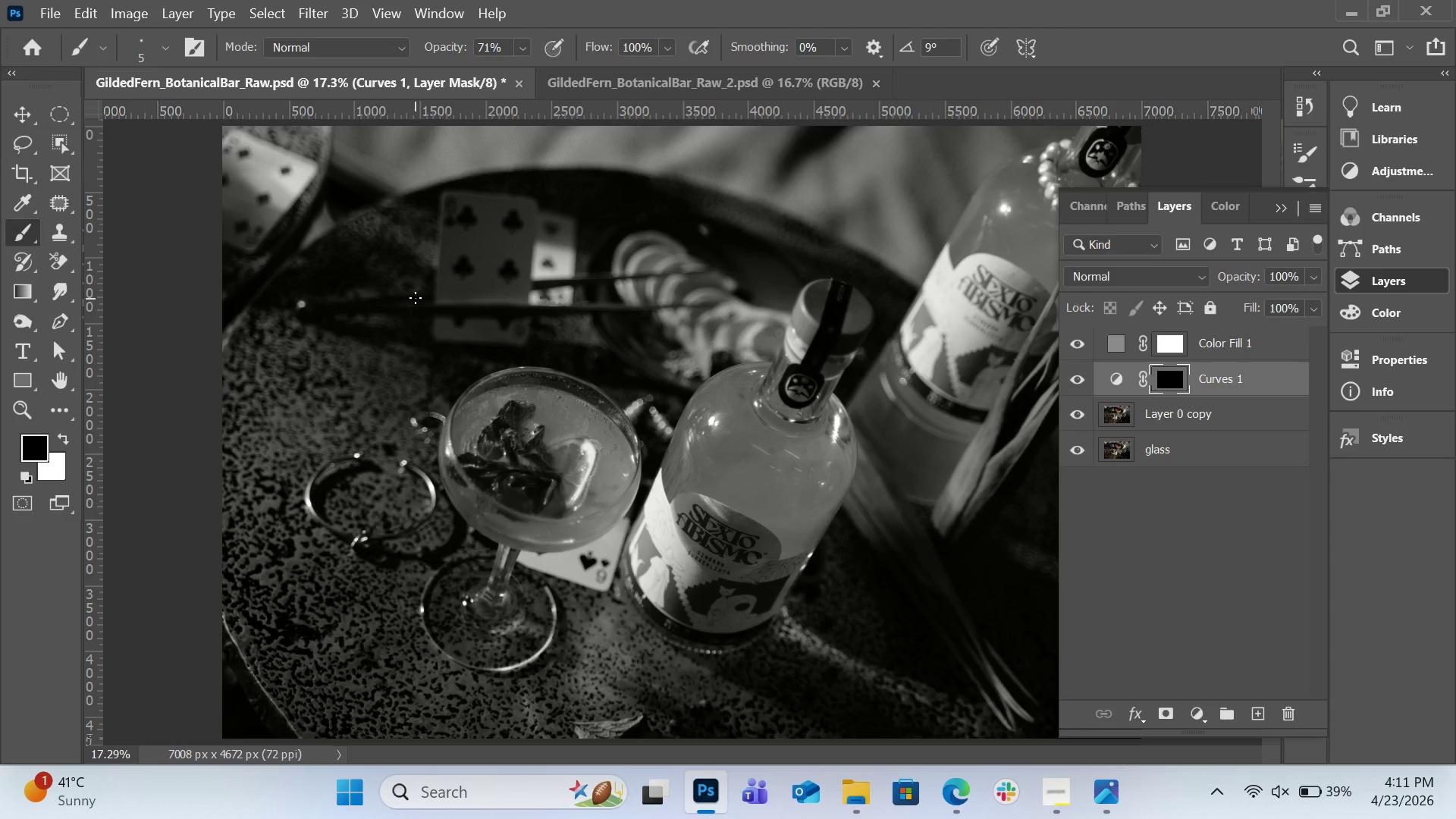 
key(BracketRight)
 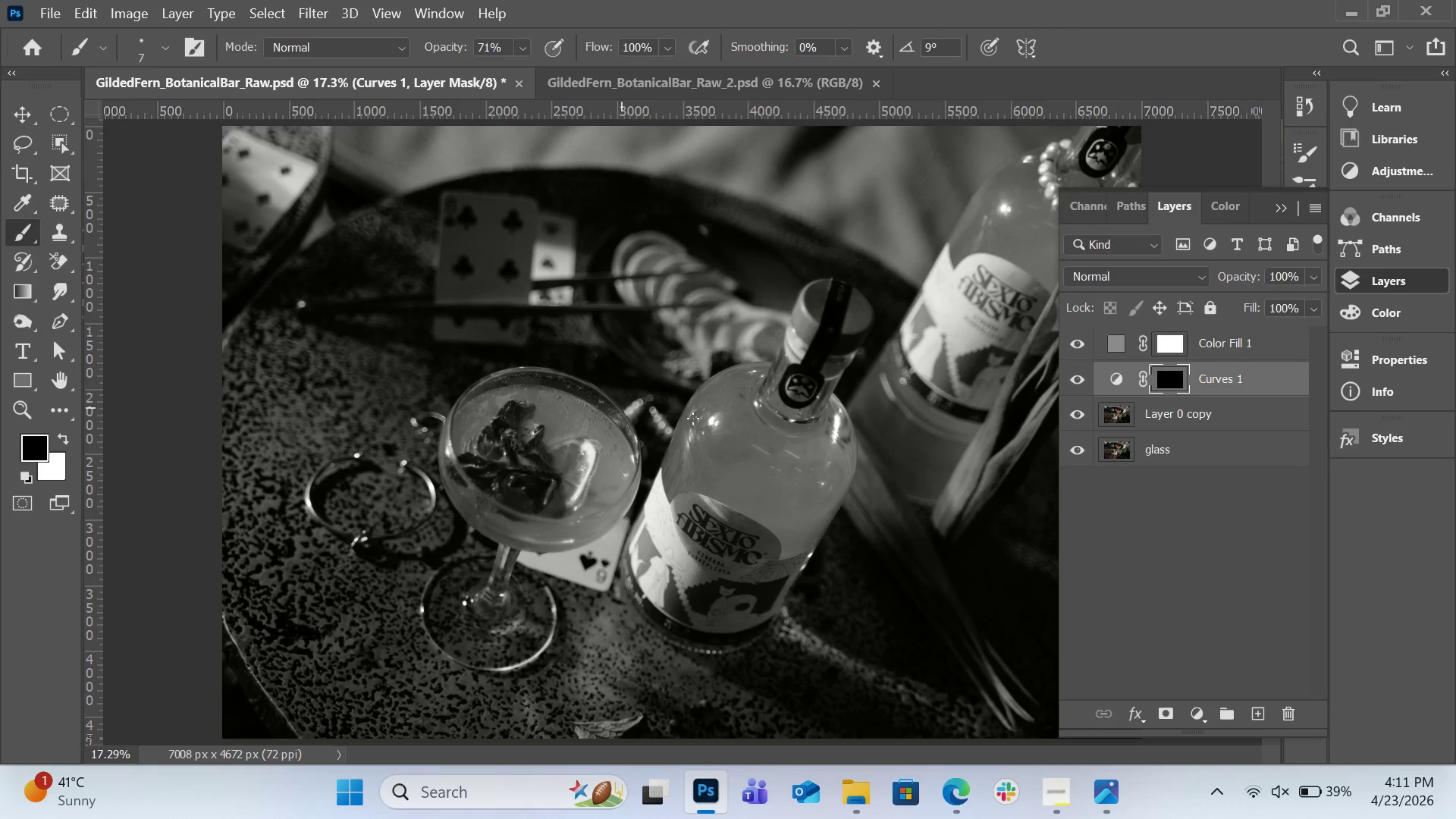 
key(BracketRight)
 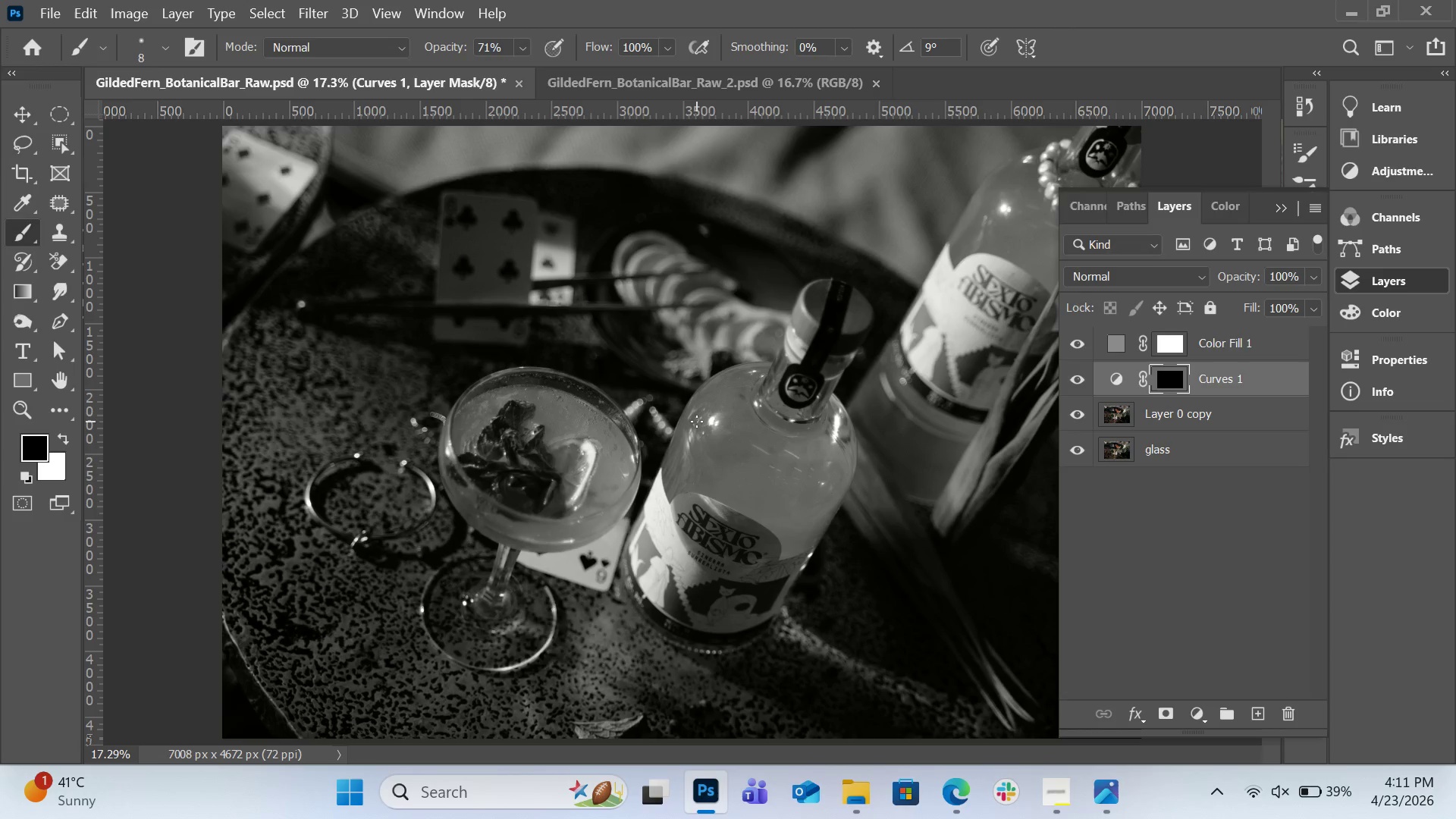 
key(BracketRight)
 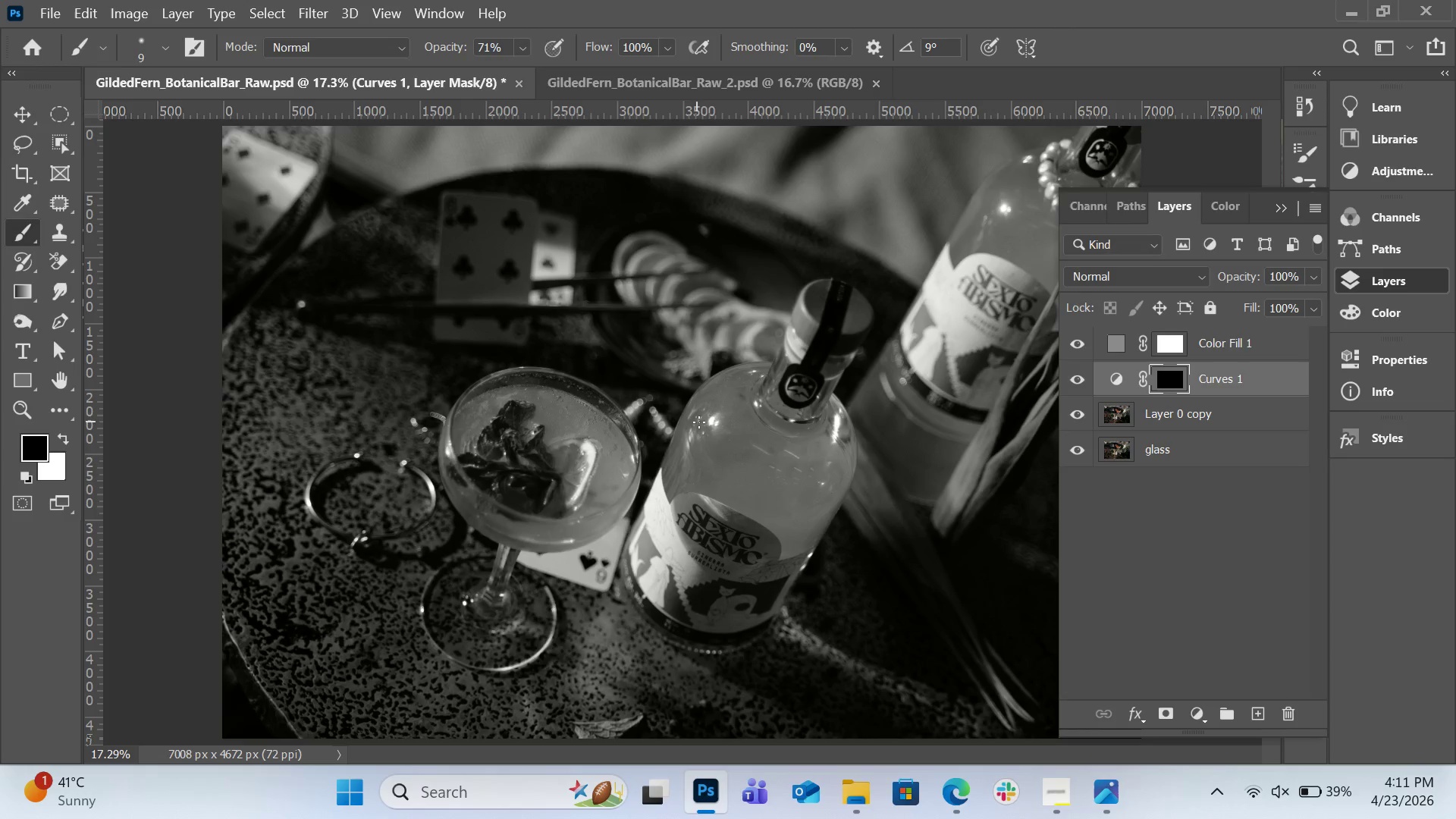 
key(BracketRight)
 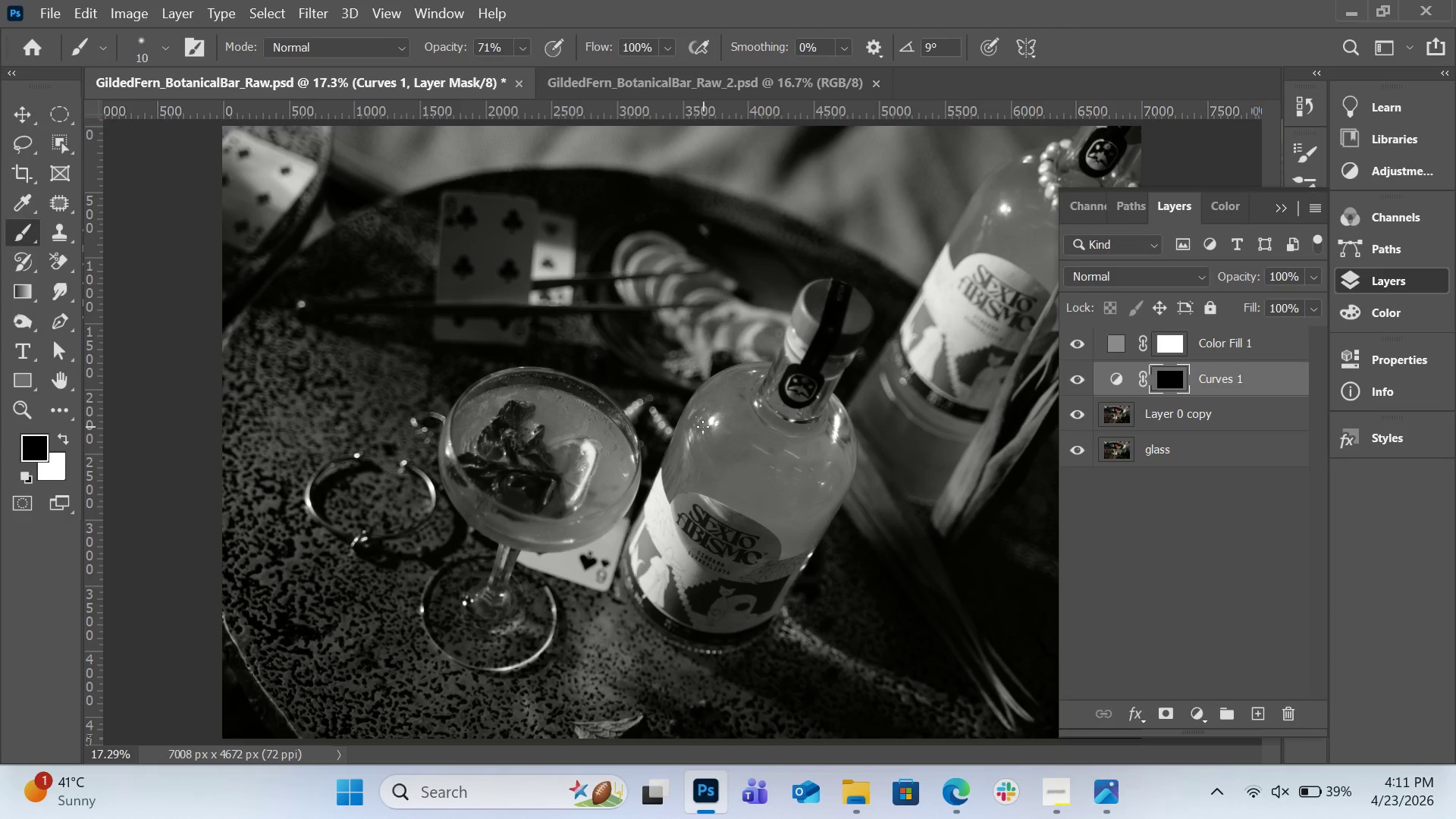 
key(BracketRight)
 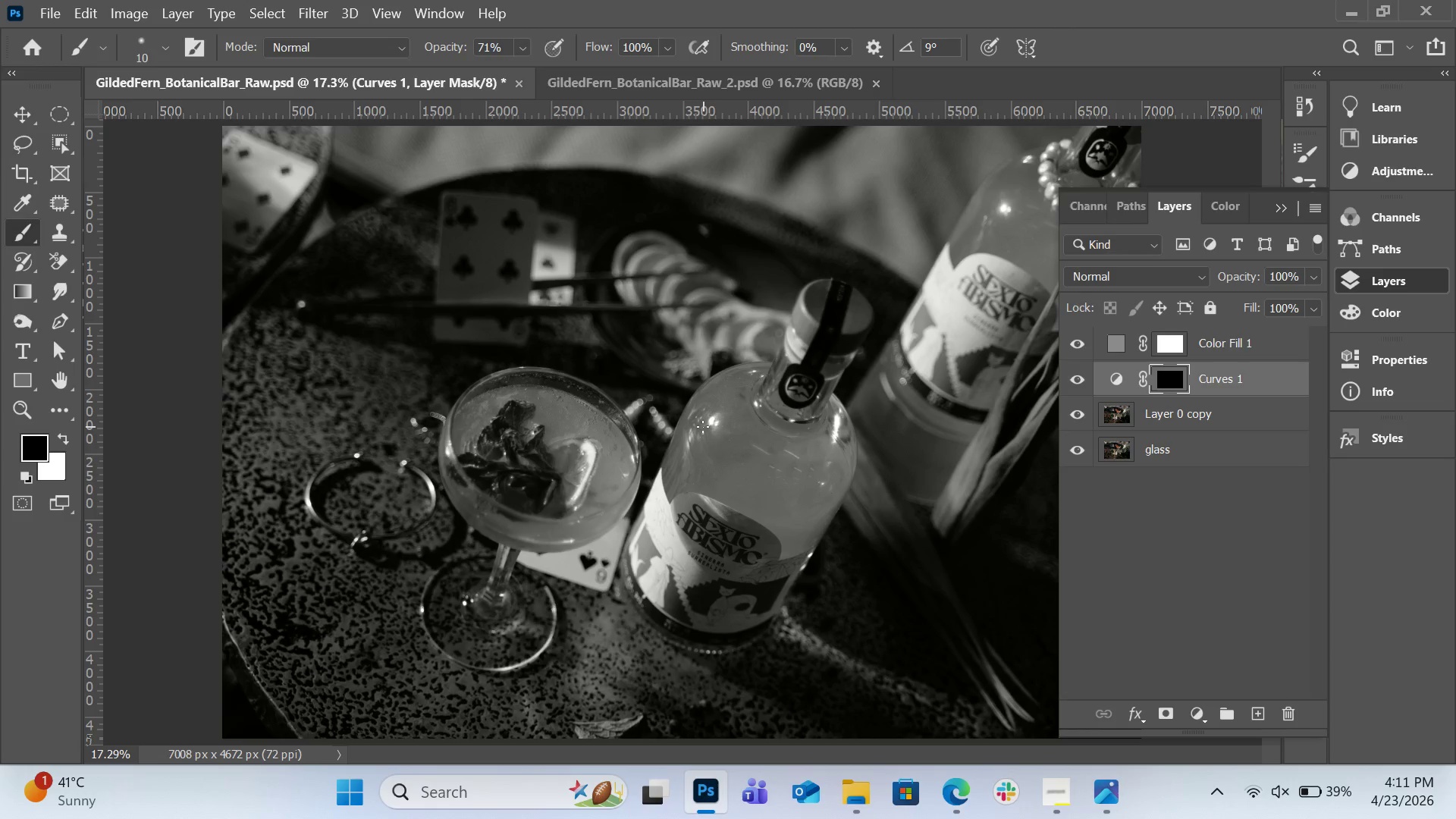 
key(BracketRight)
 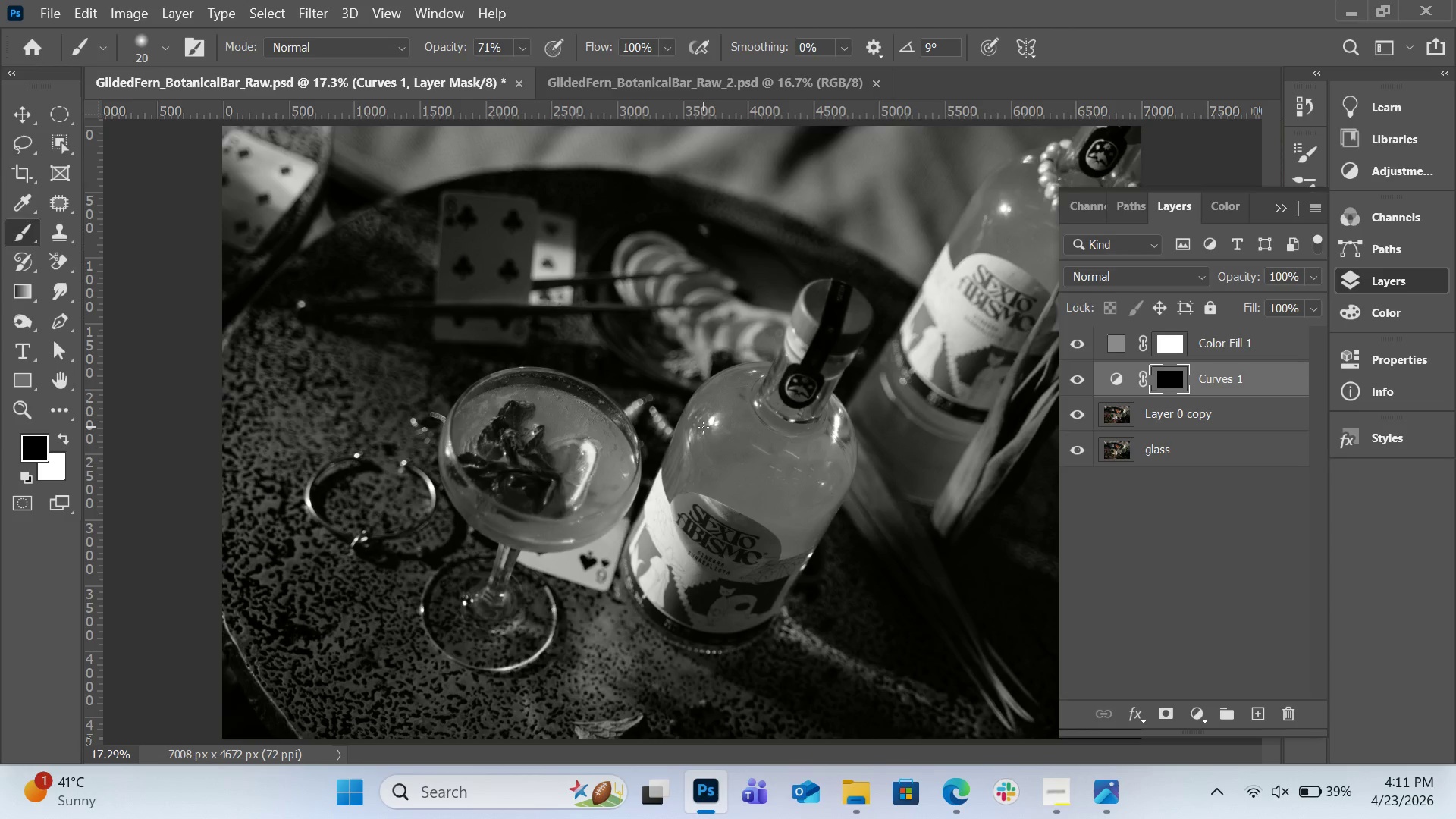 
key(BracketRight)
 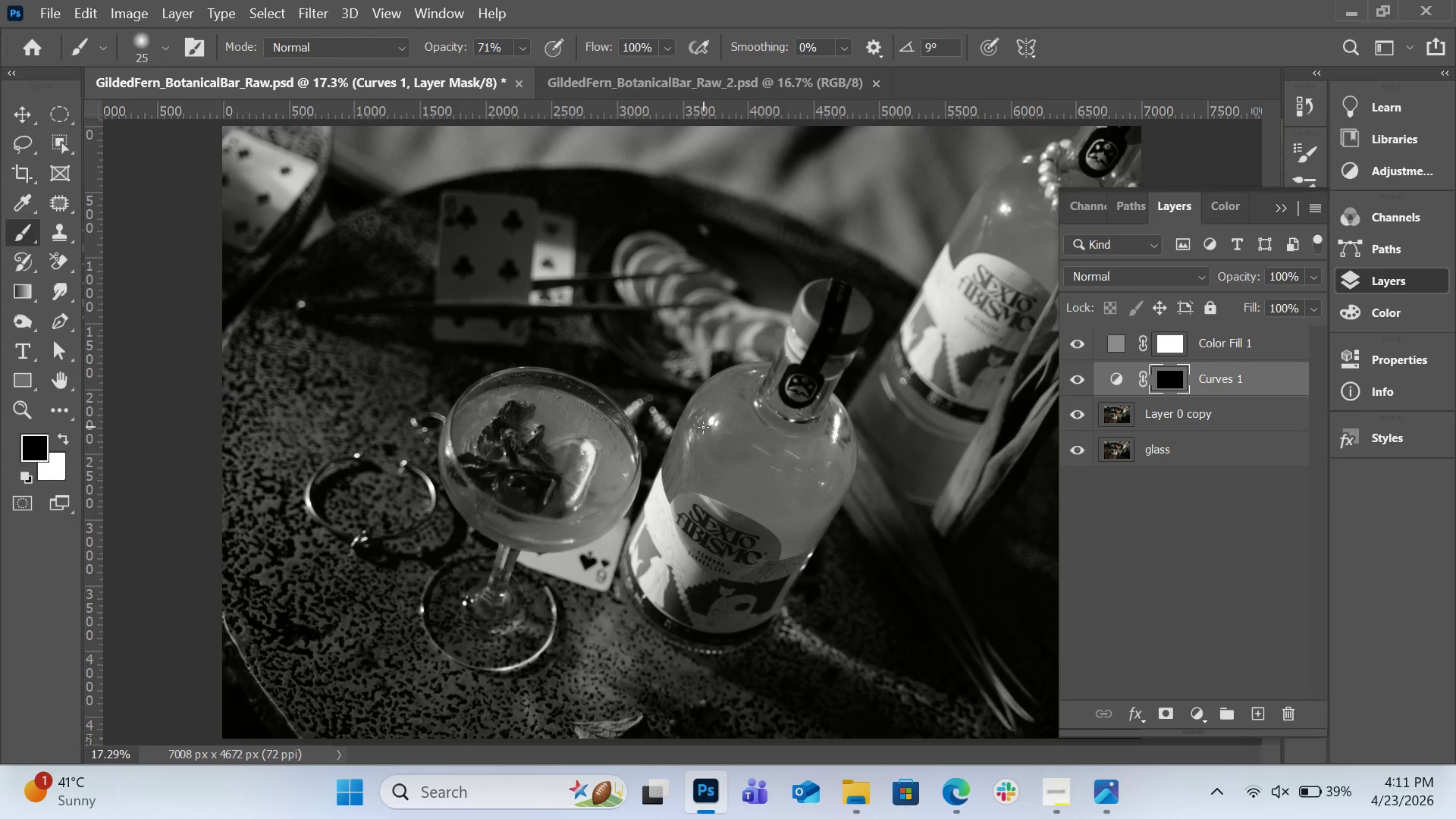 
hold_key(key=BracketRight, duration=0.69)
 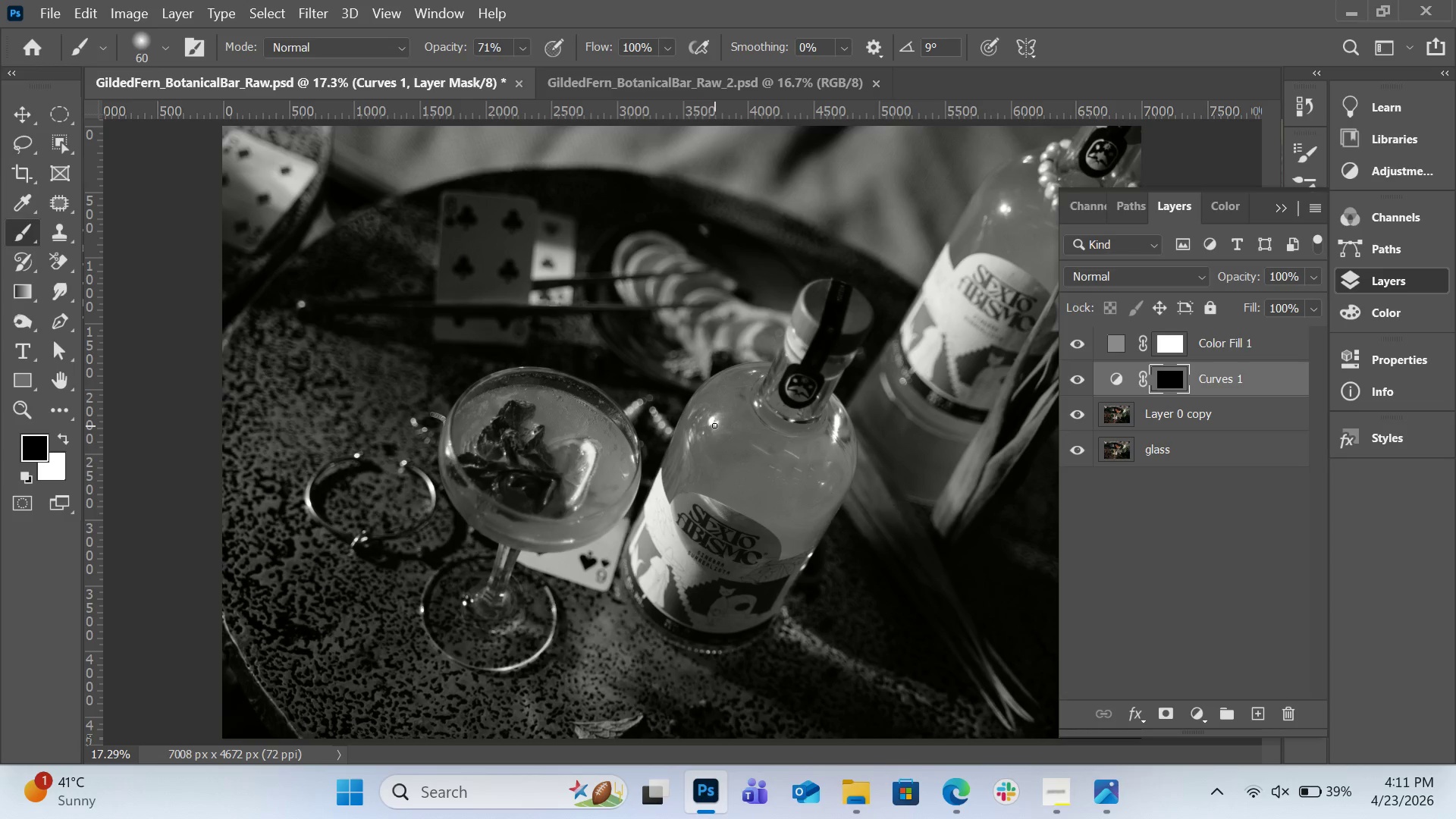 
key(BracketRight)
 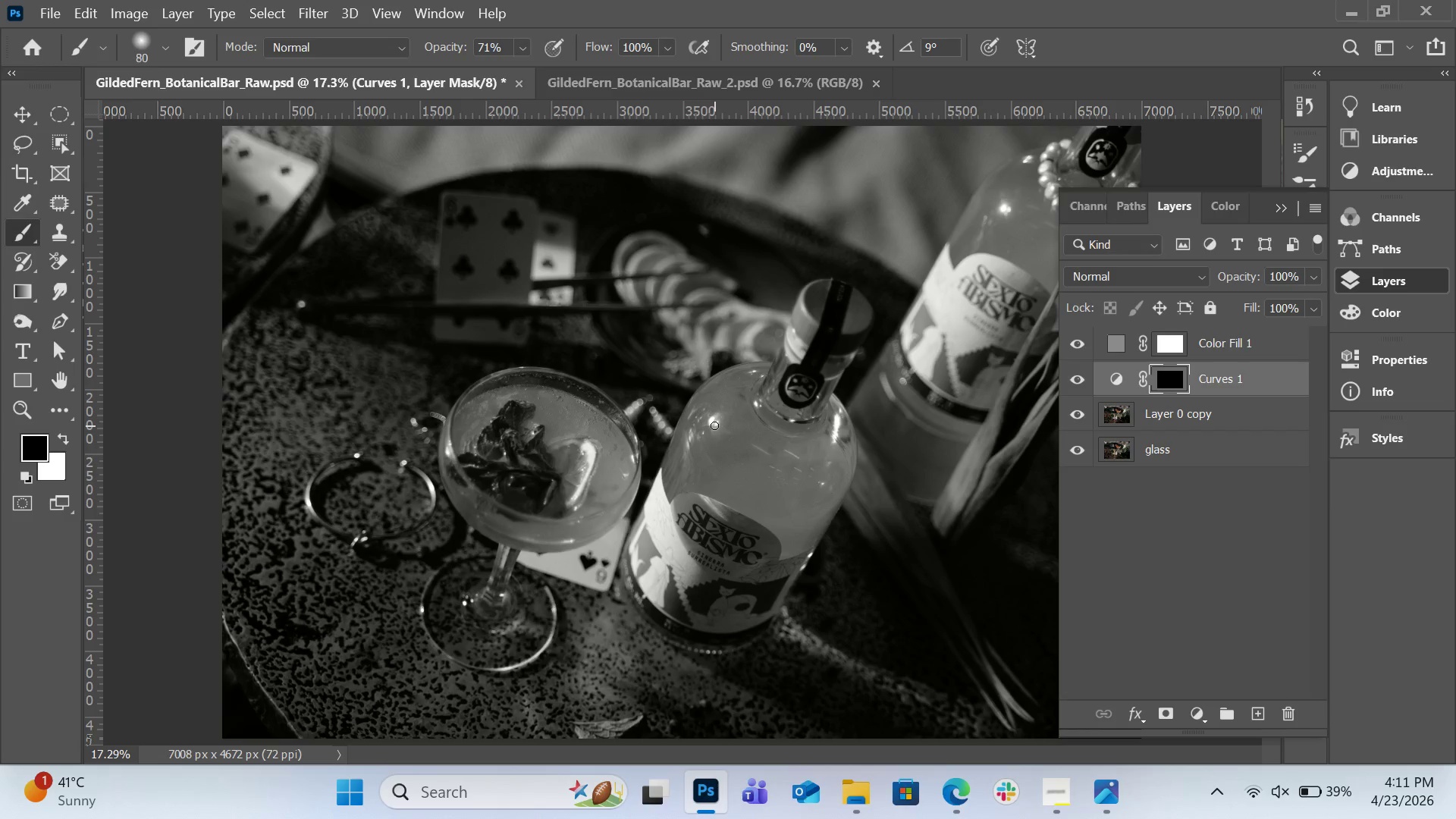 
key(BracketRight)
 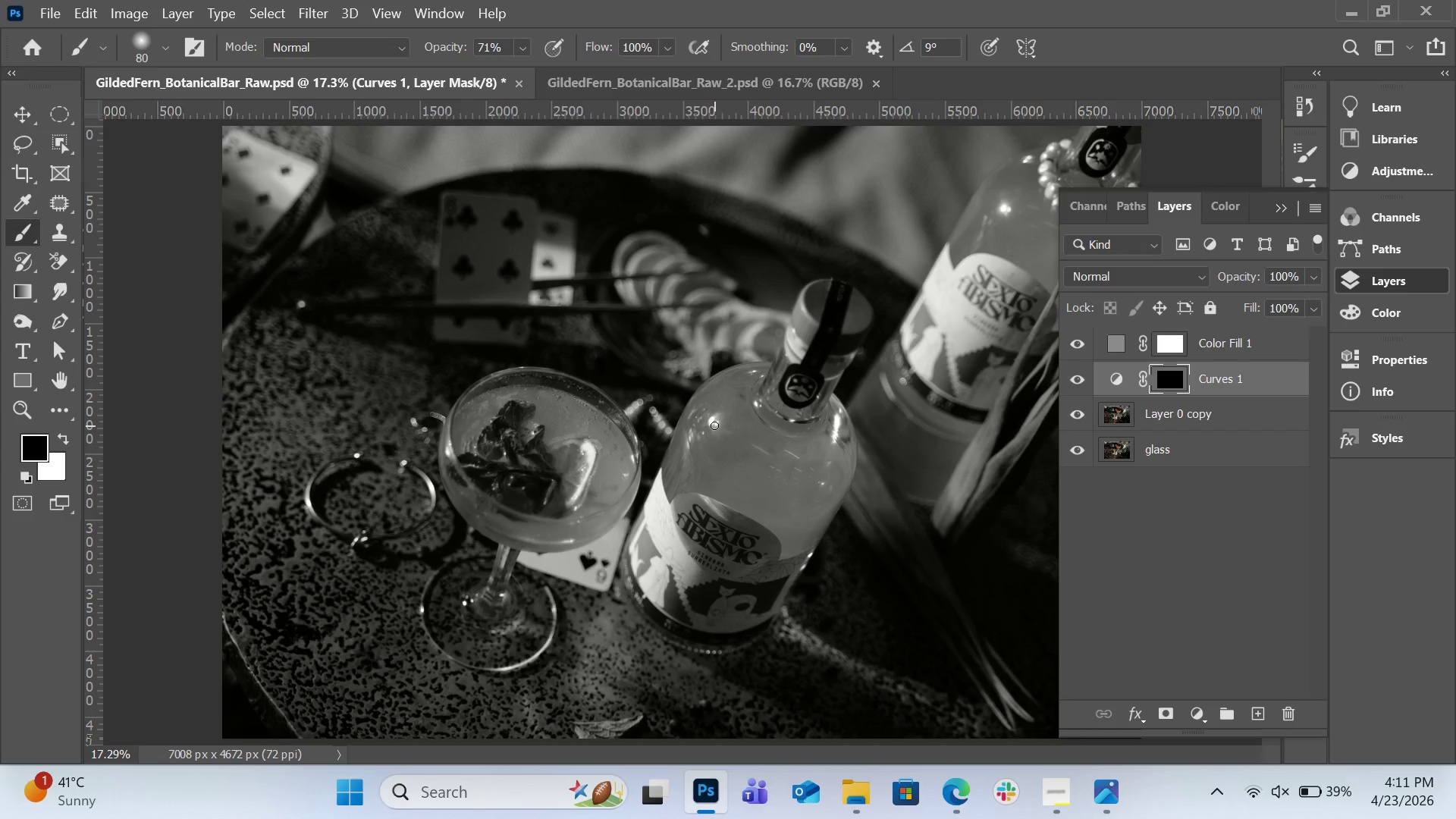 
key(BracketRight)
 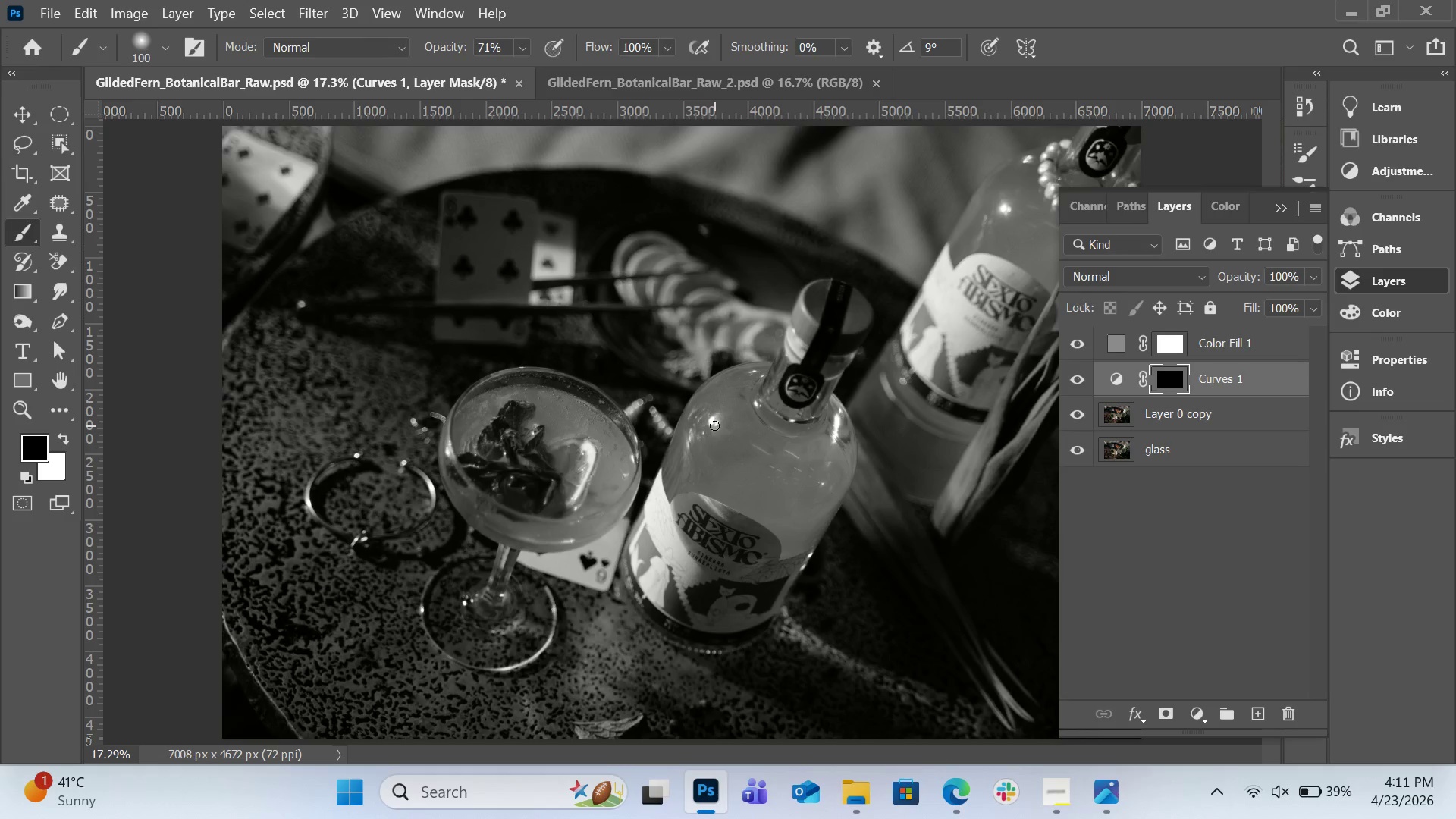 
key(BracketRight)
 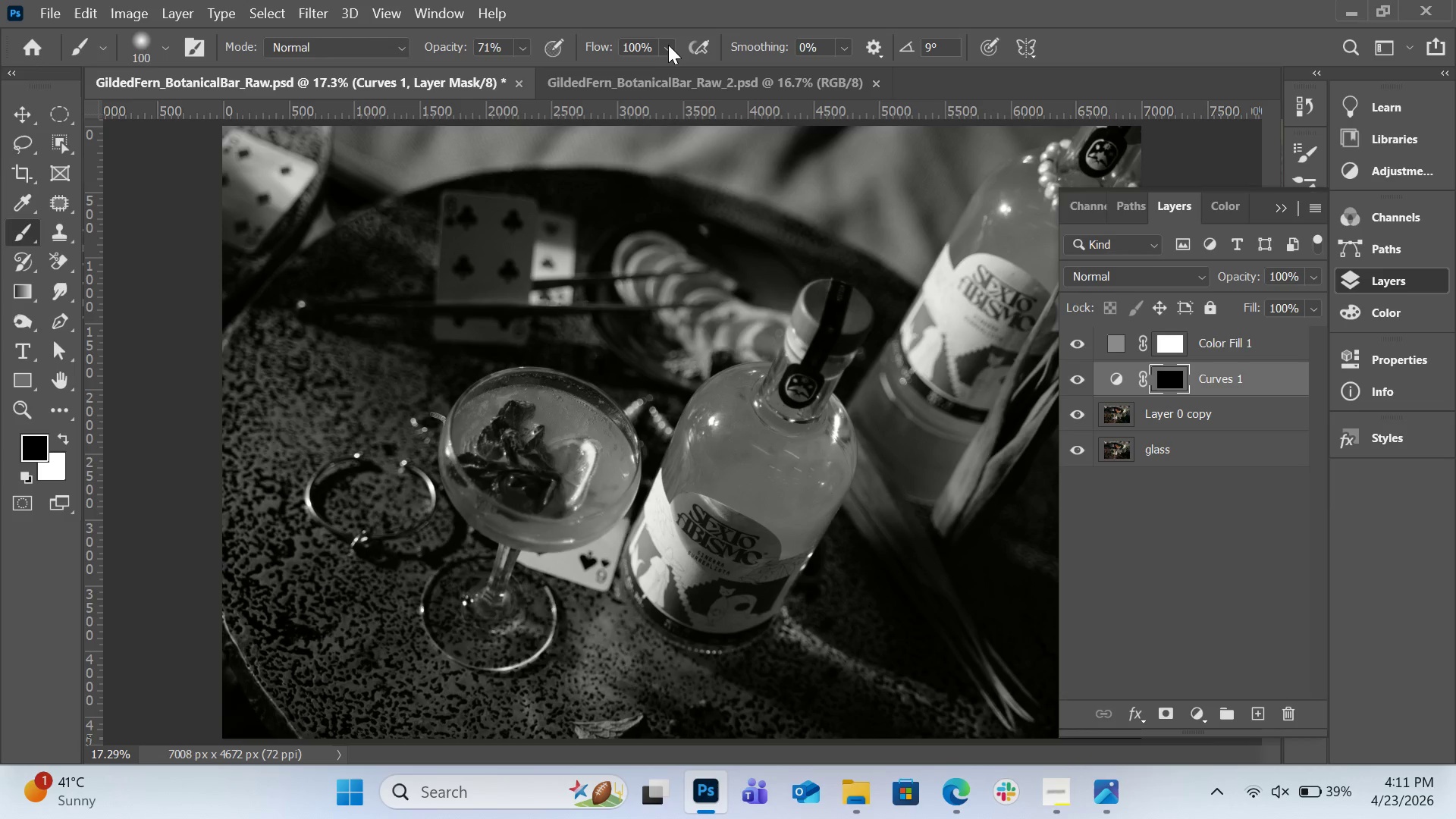 
left_click([671, 46])
 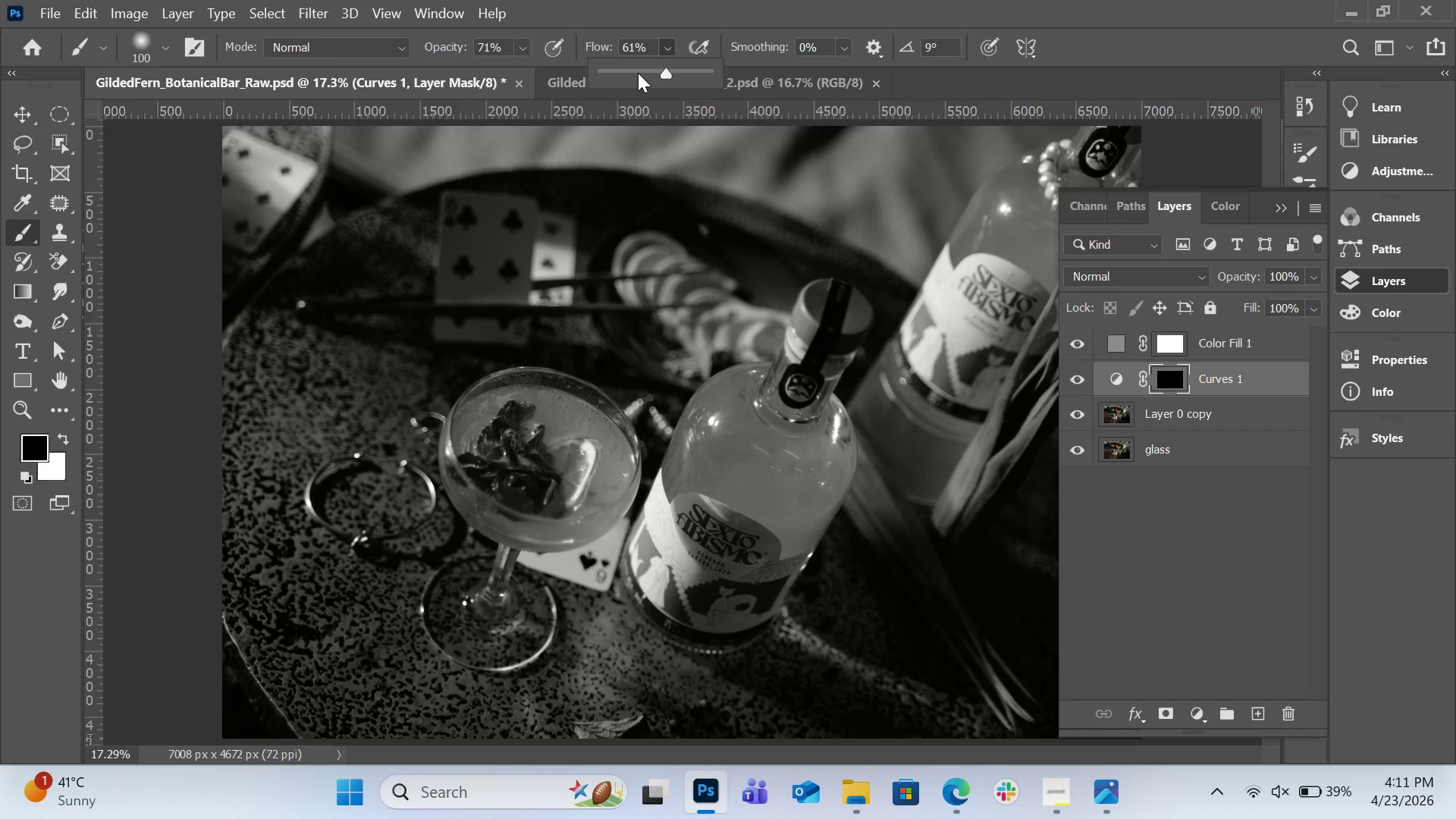 
left_click([635, 73])
 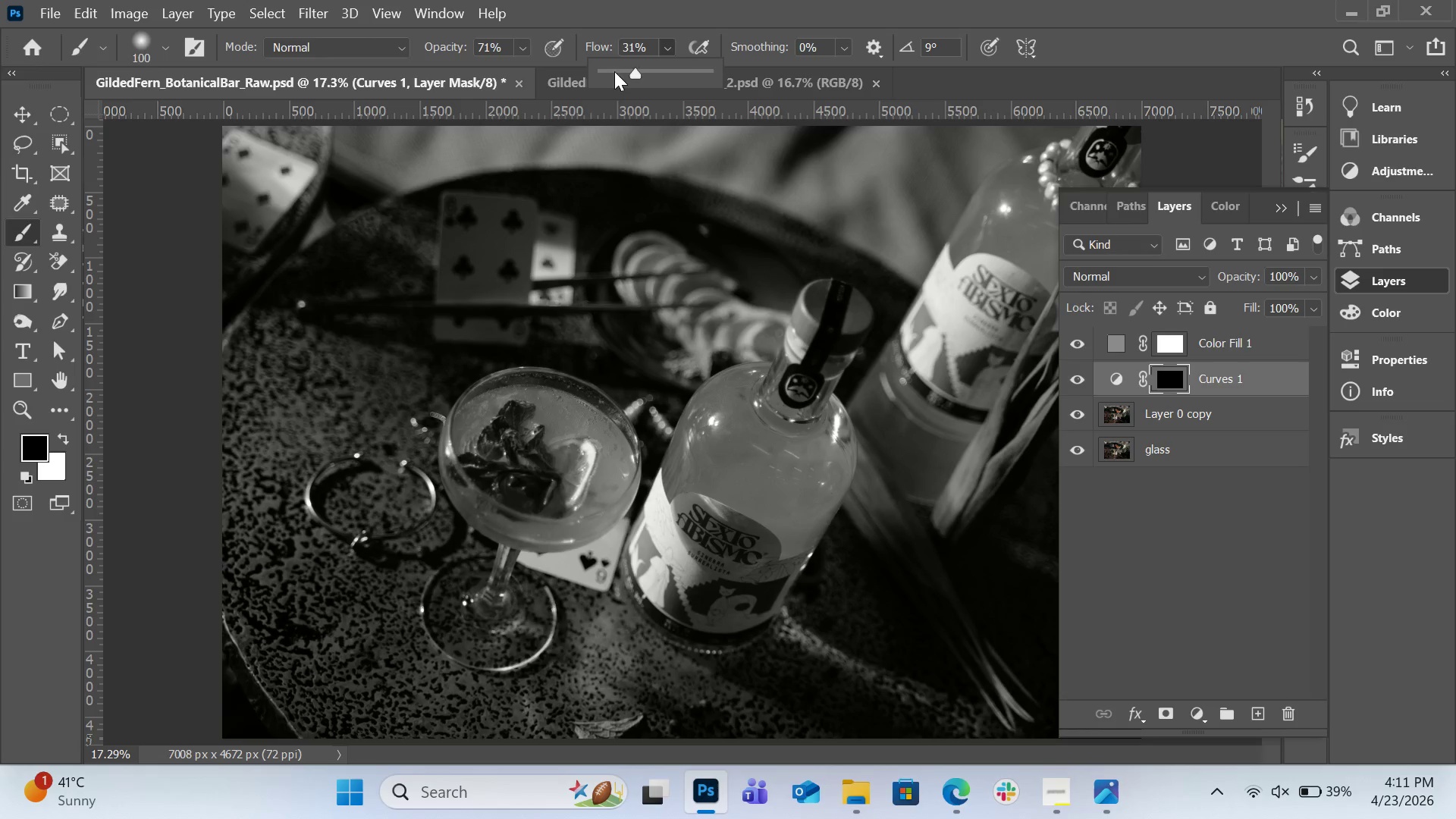 
left_click([614, 71])
 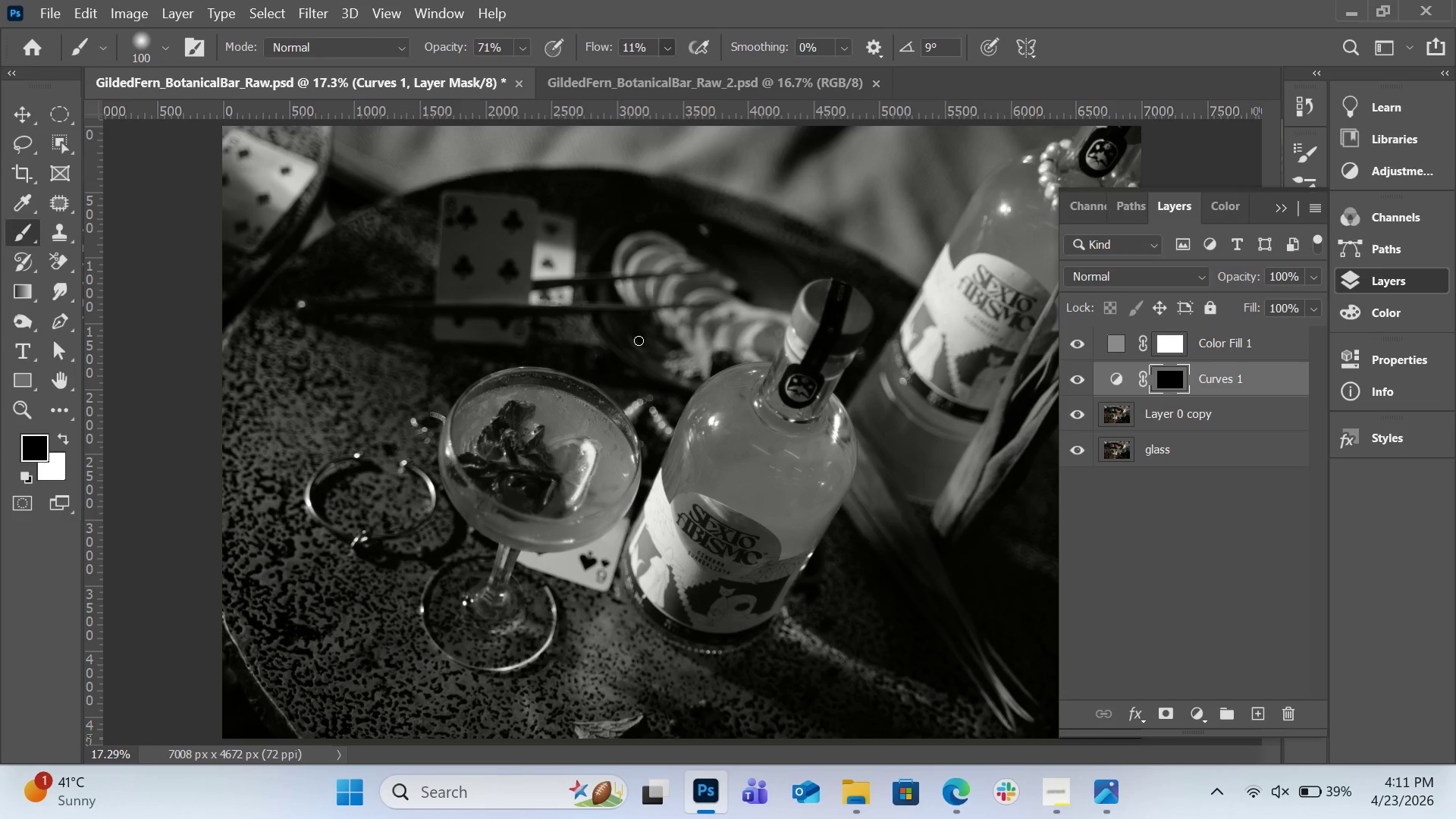 
key(BracketRight)
 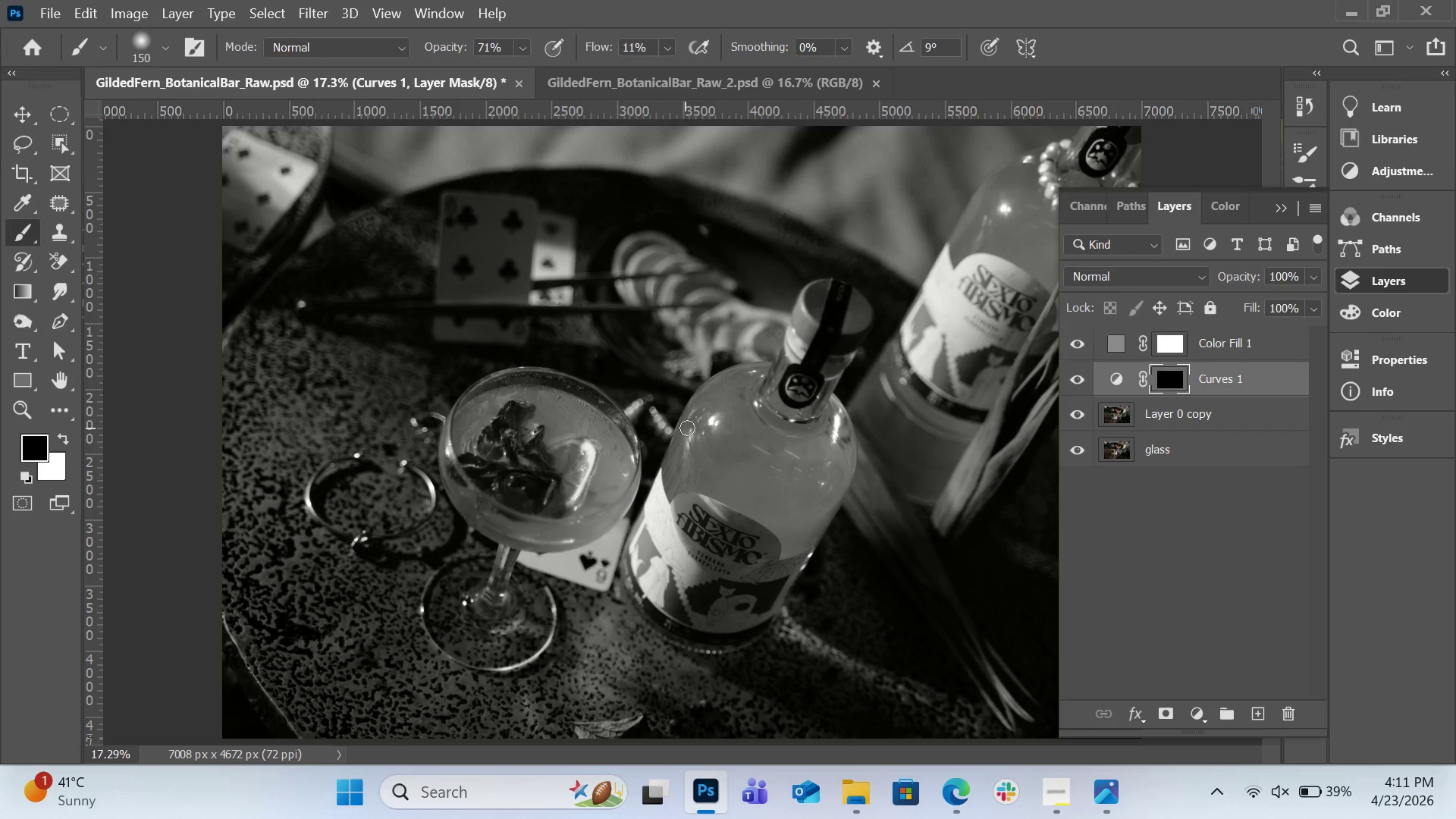 
key(BracketRight)
 